 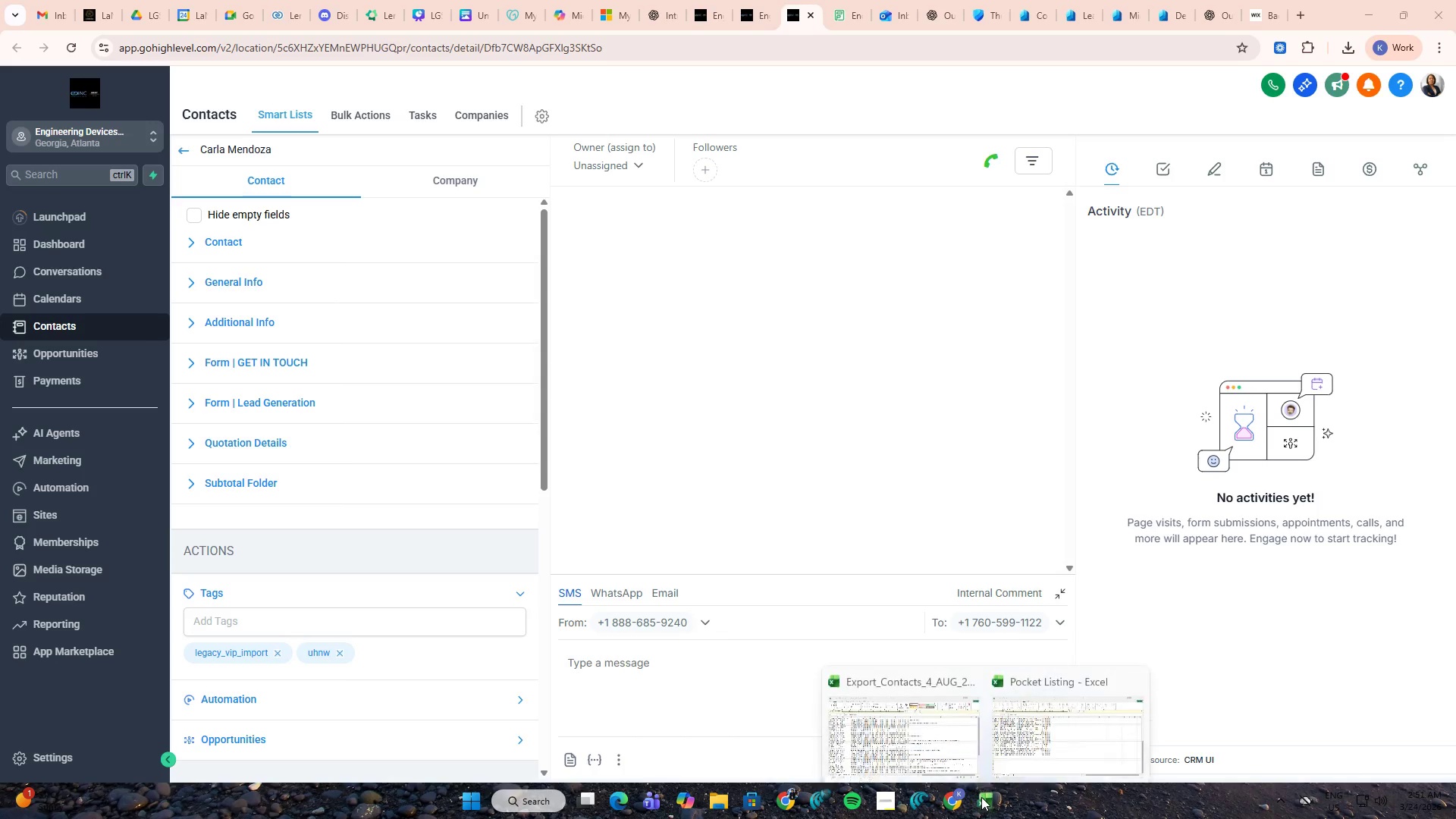 
left_click([1045, 741])
 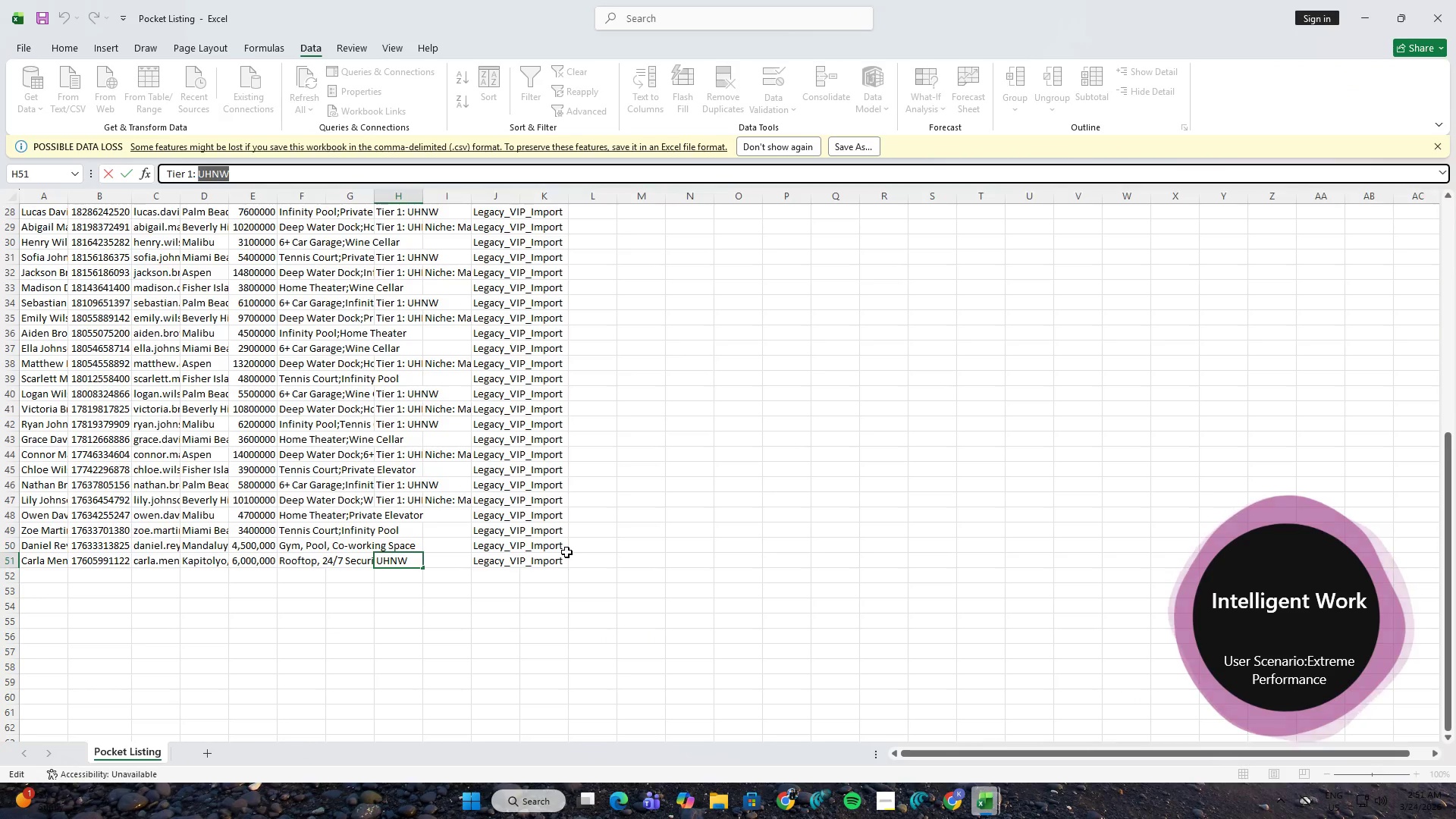 
key(ArrowUp)
 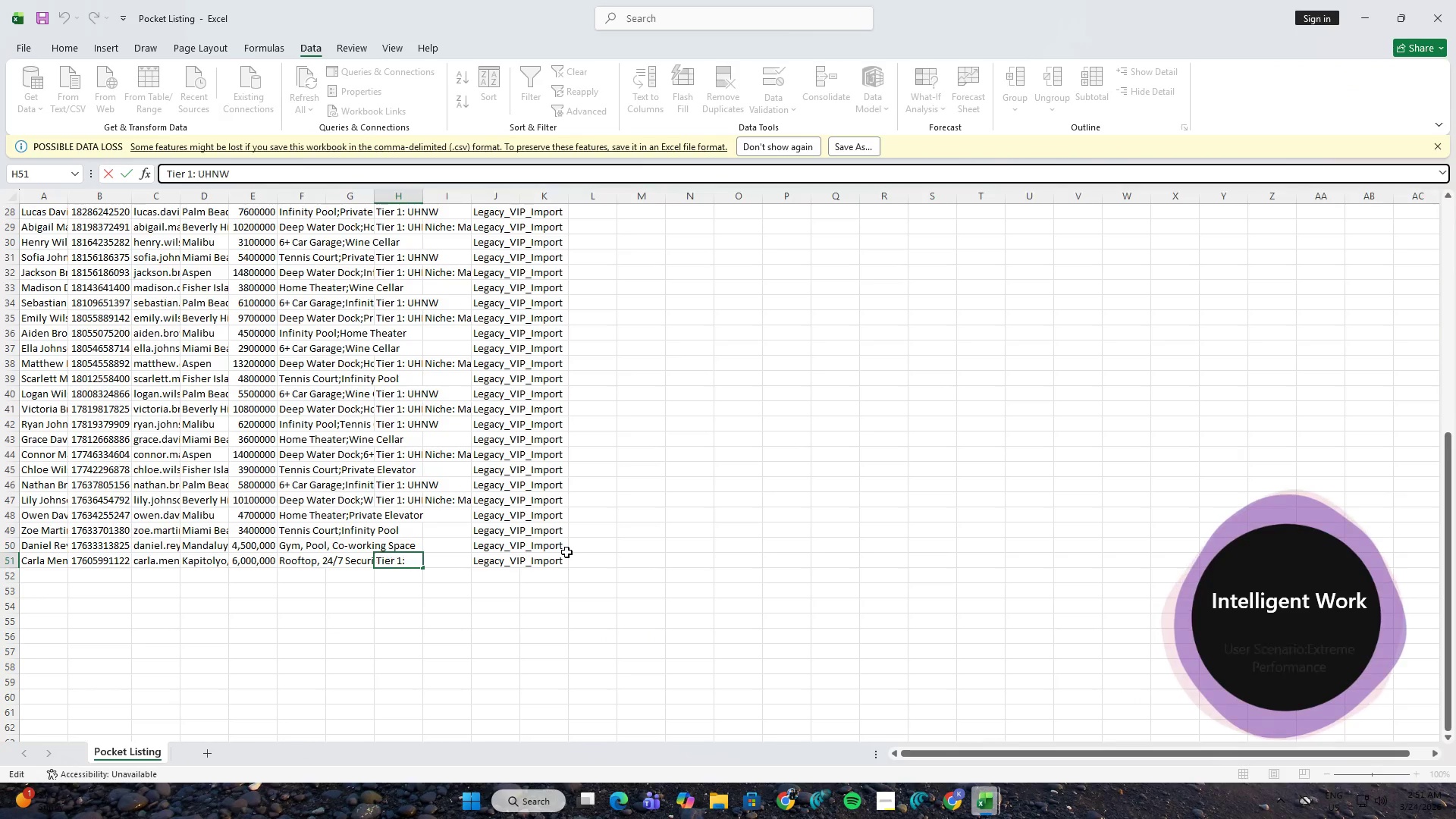 
key(ArrowUp)
 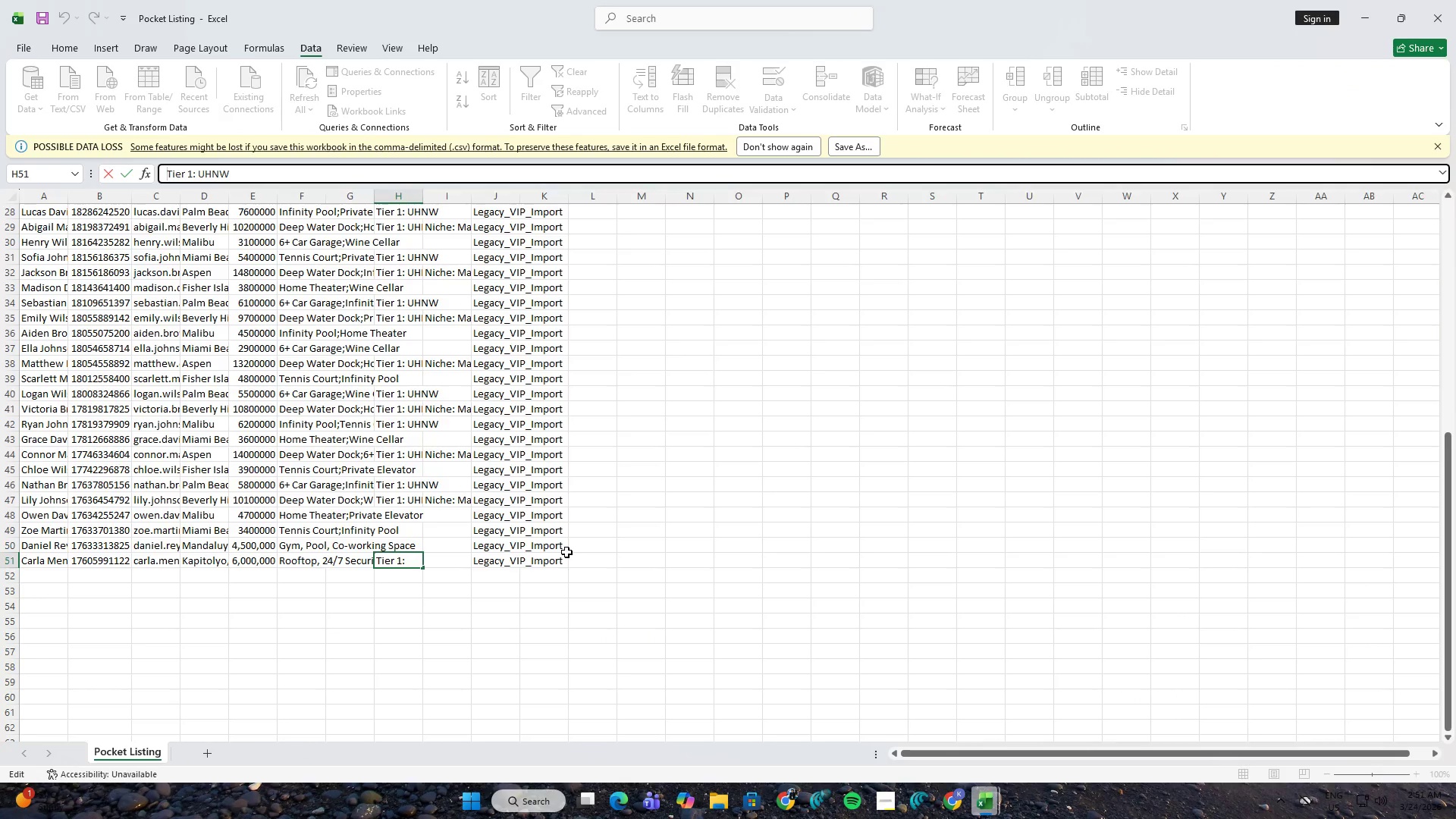 
key(Escape)
 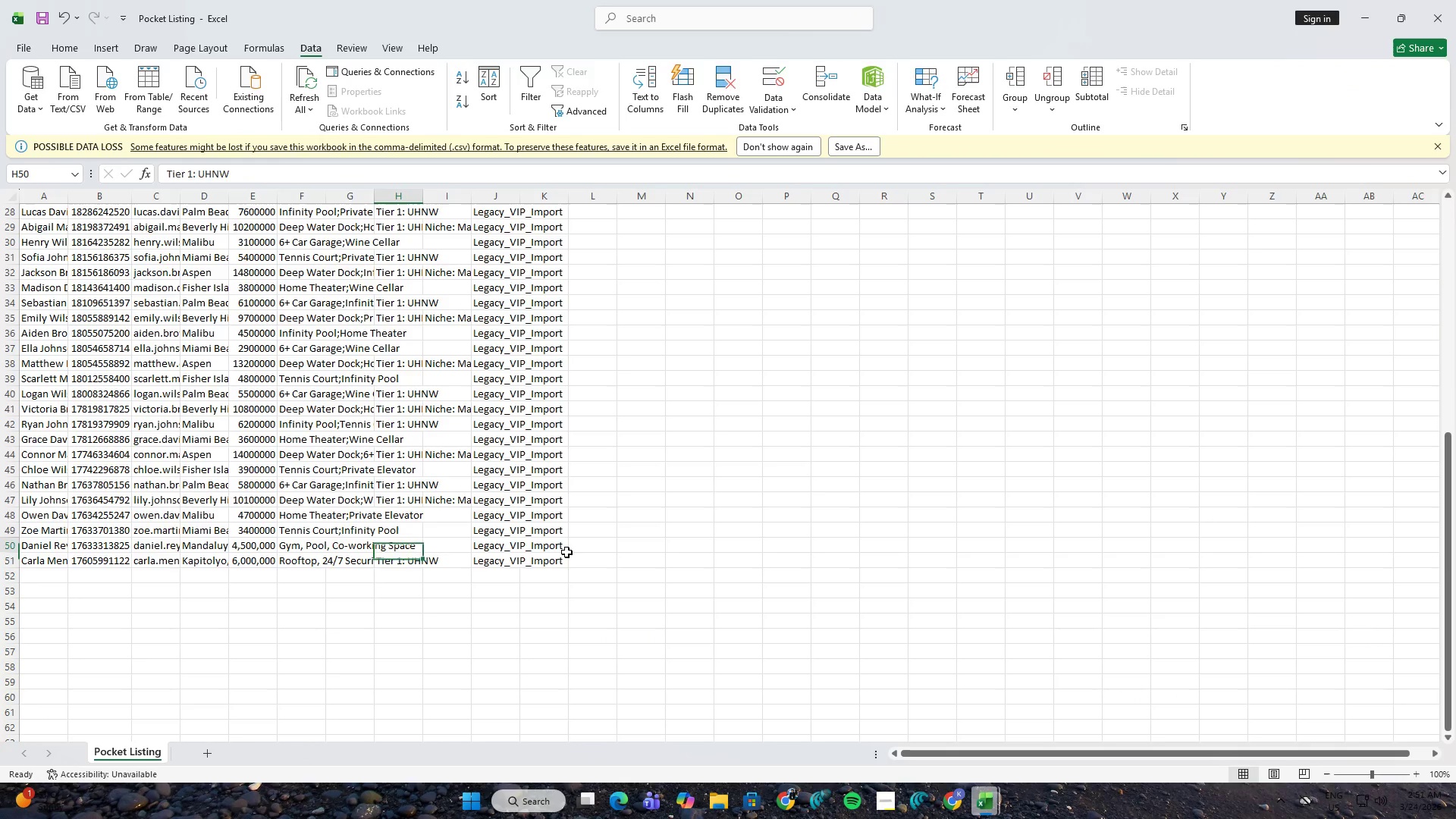 
key(ArrowUp)
 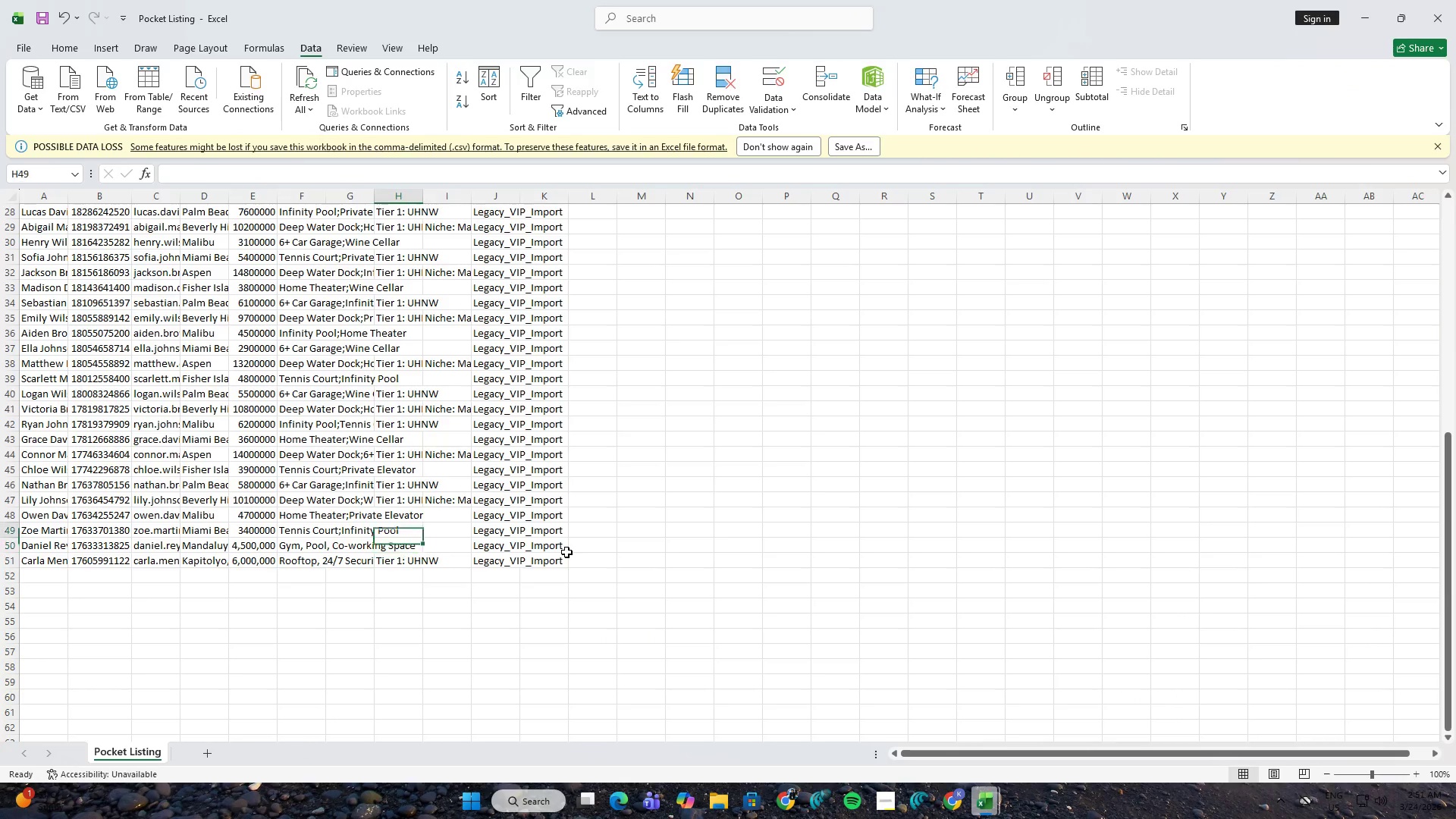 
key(ArrowUp)
 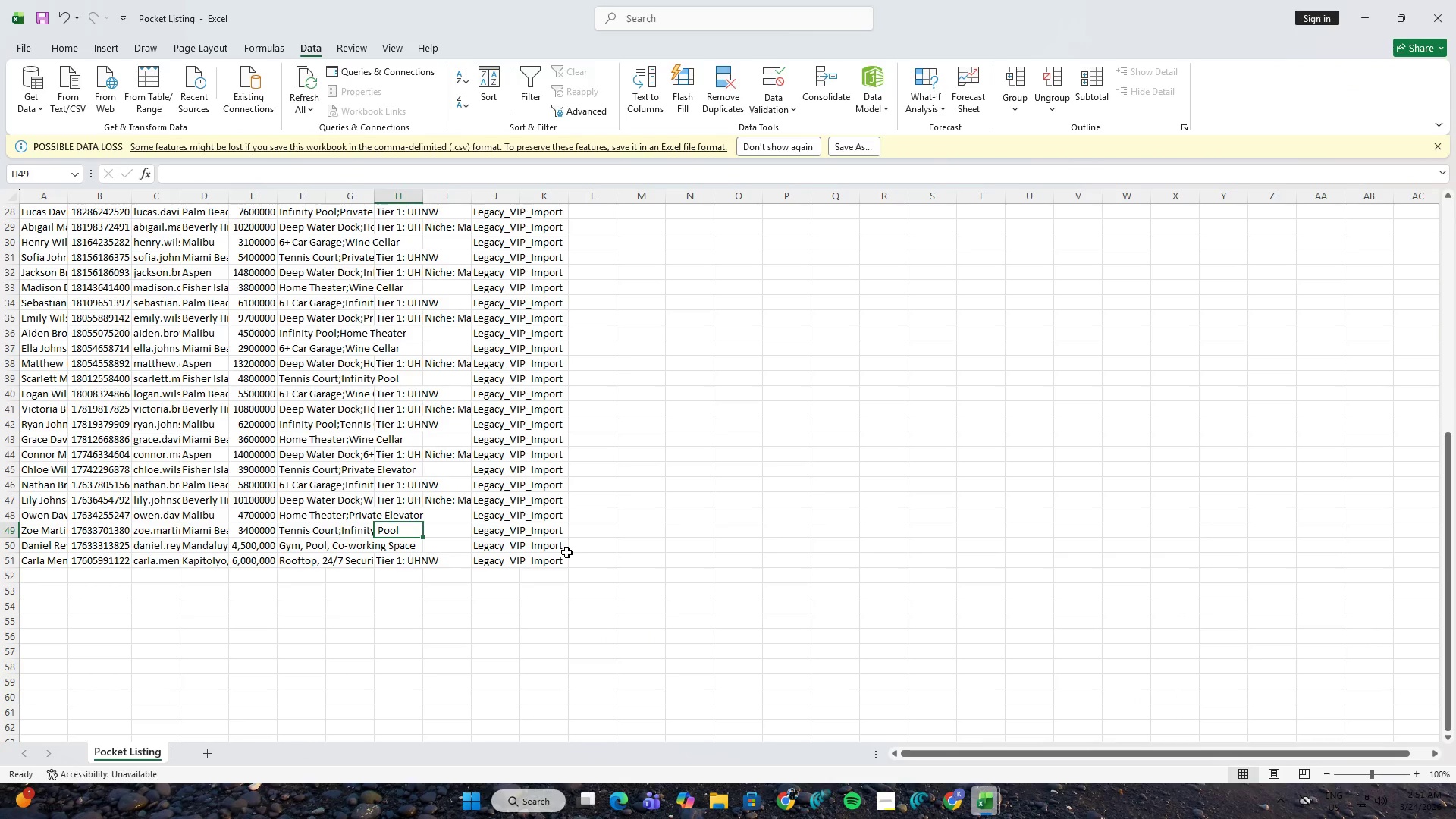 
key(ArrowUp)
 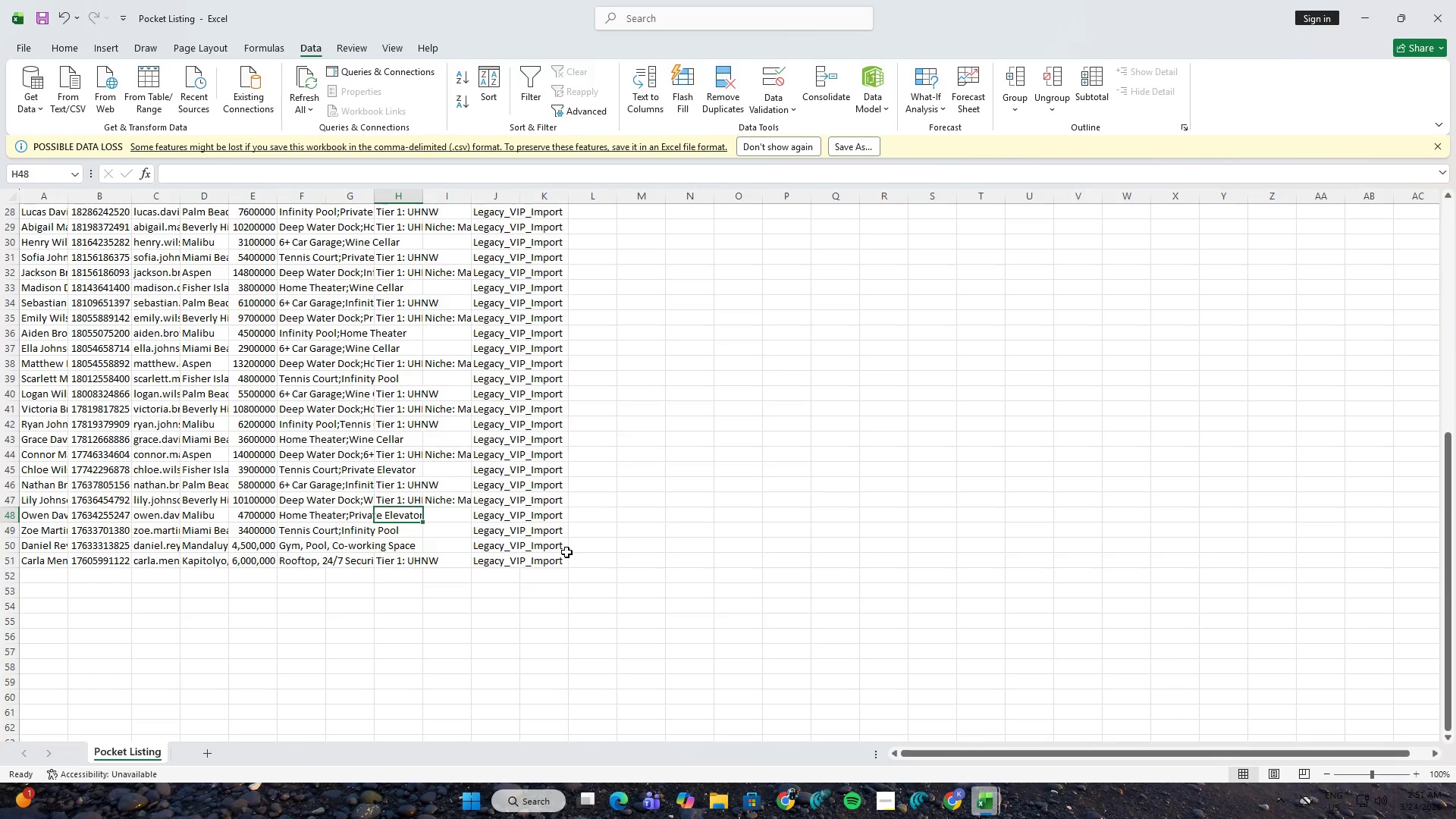 
key(ArrowUp)
 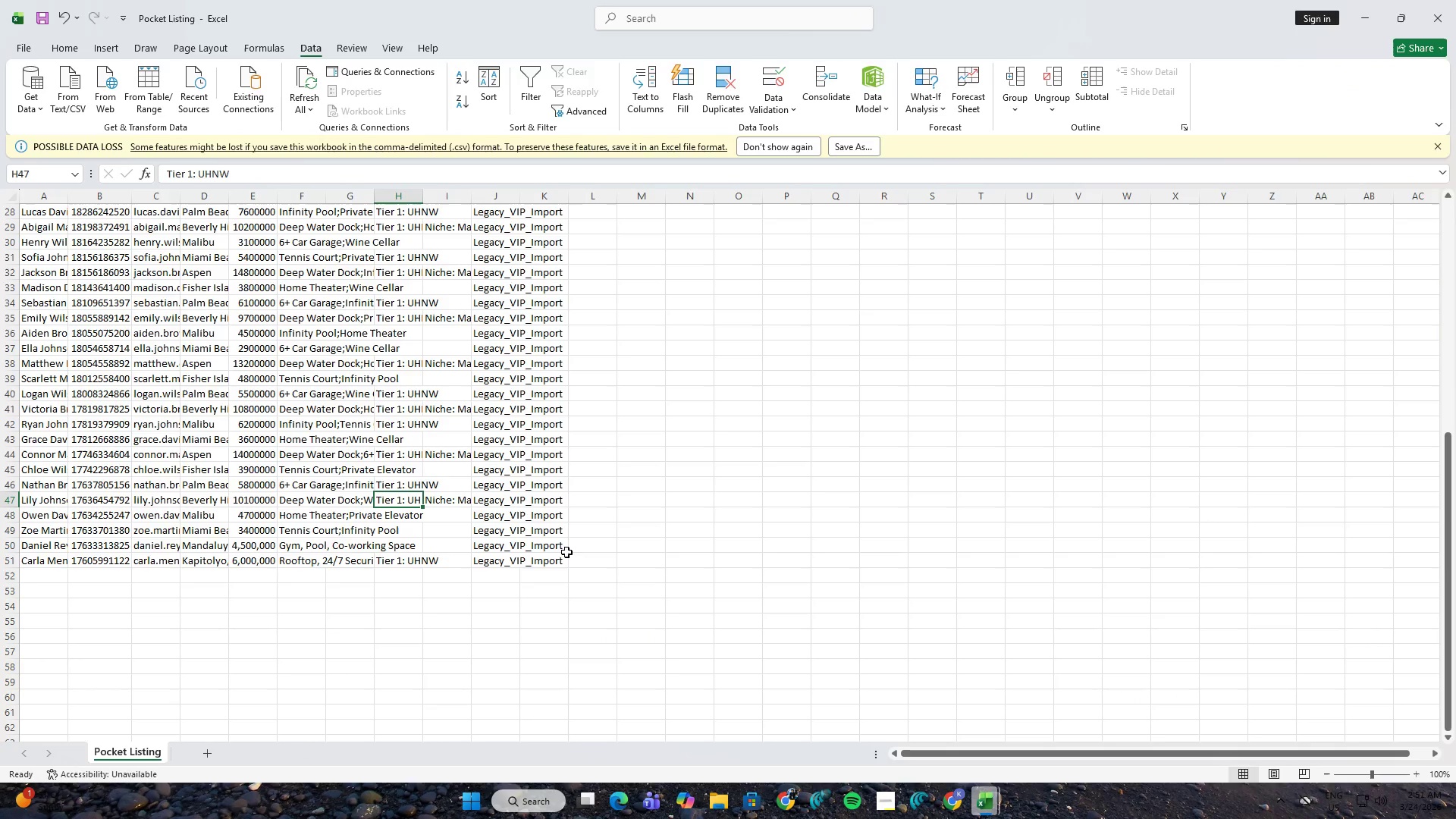 
left_click([960, 804])
 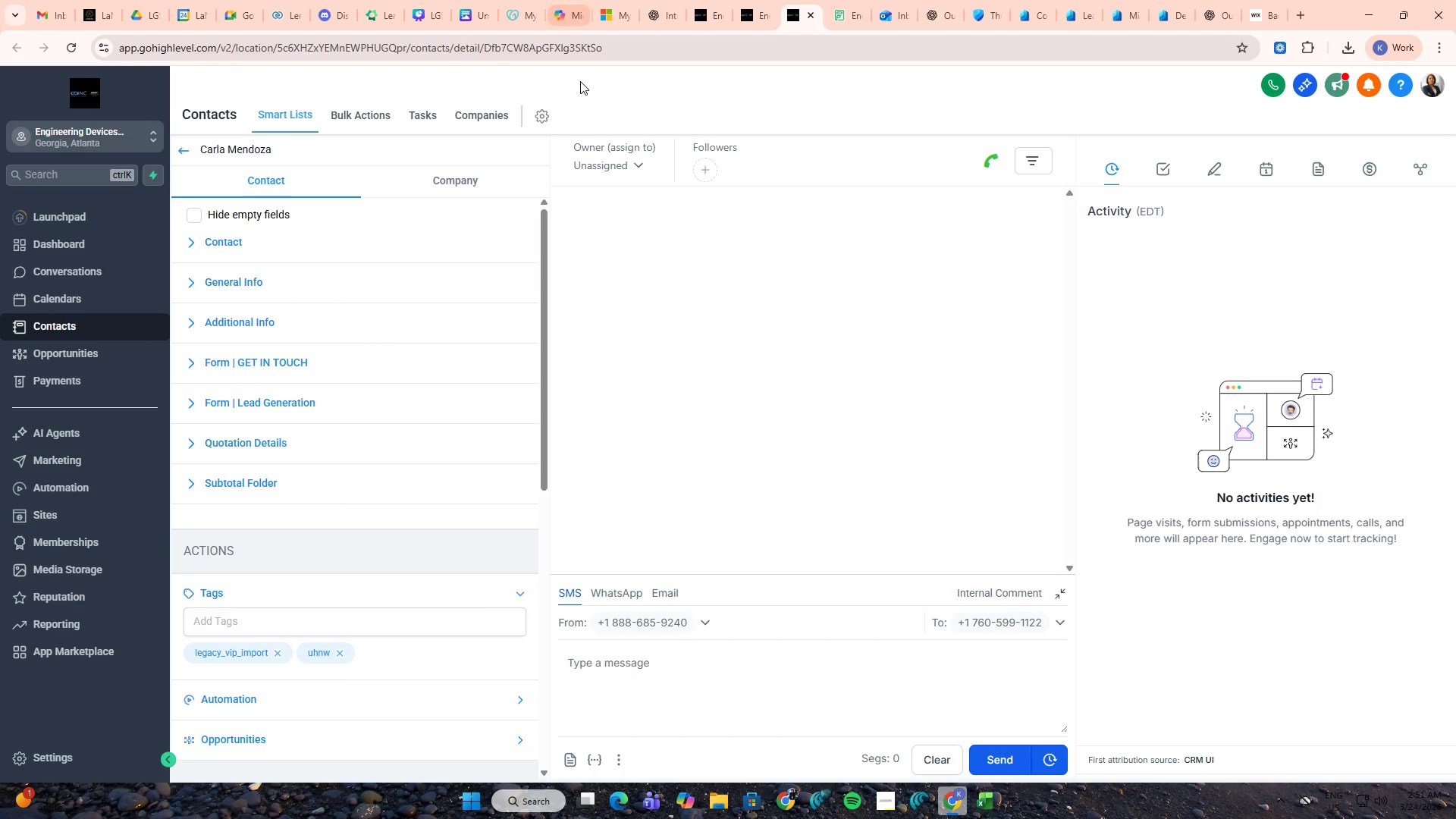 
key(Control+W)
 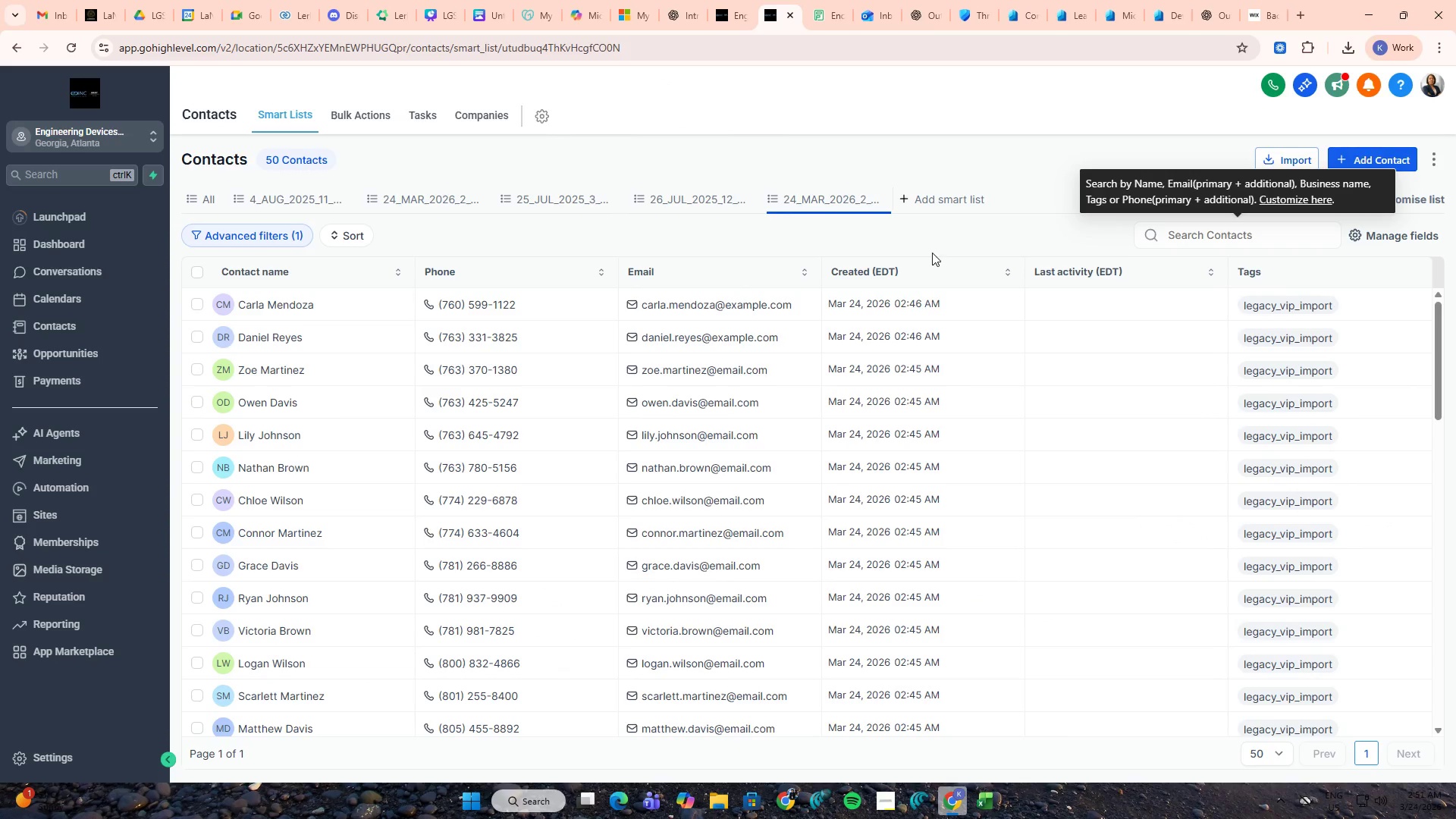 
left_click([1189, 237])
 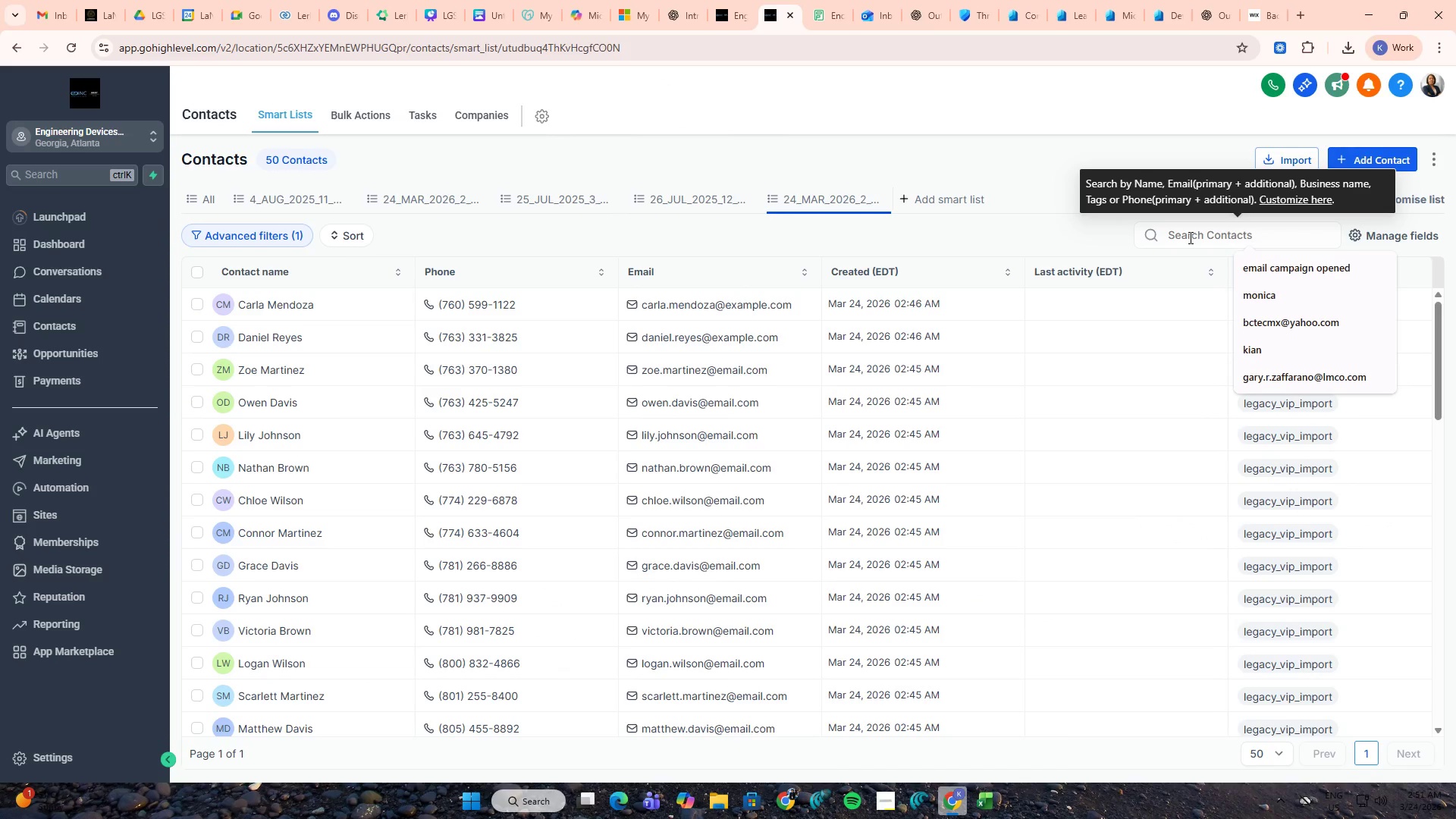 
type(lily)
 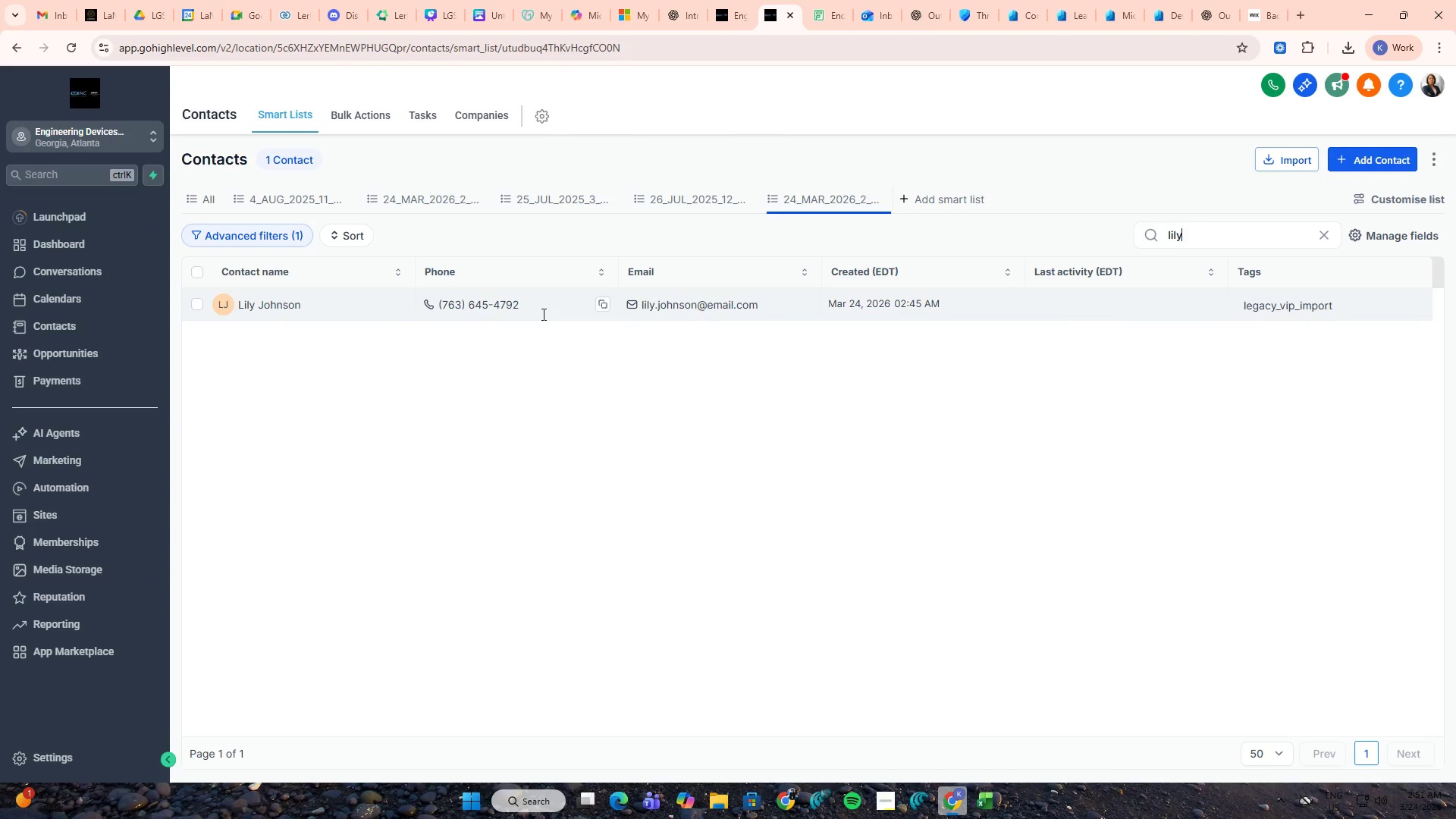 
middle_click([290, 304])
 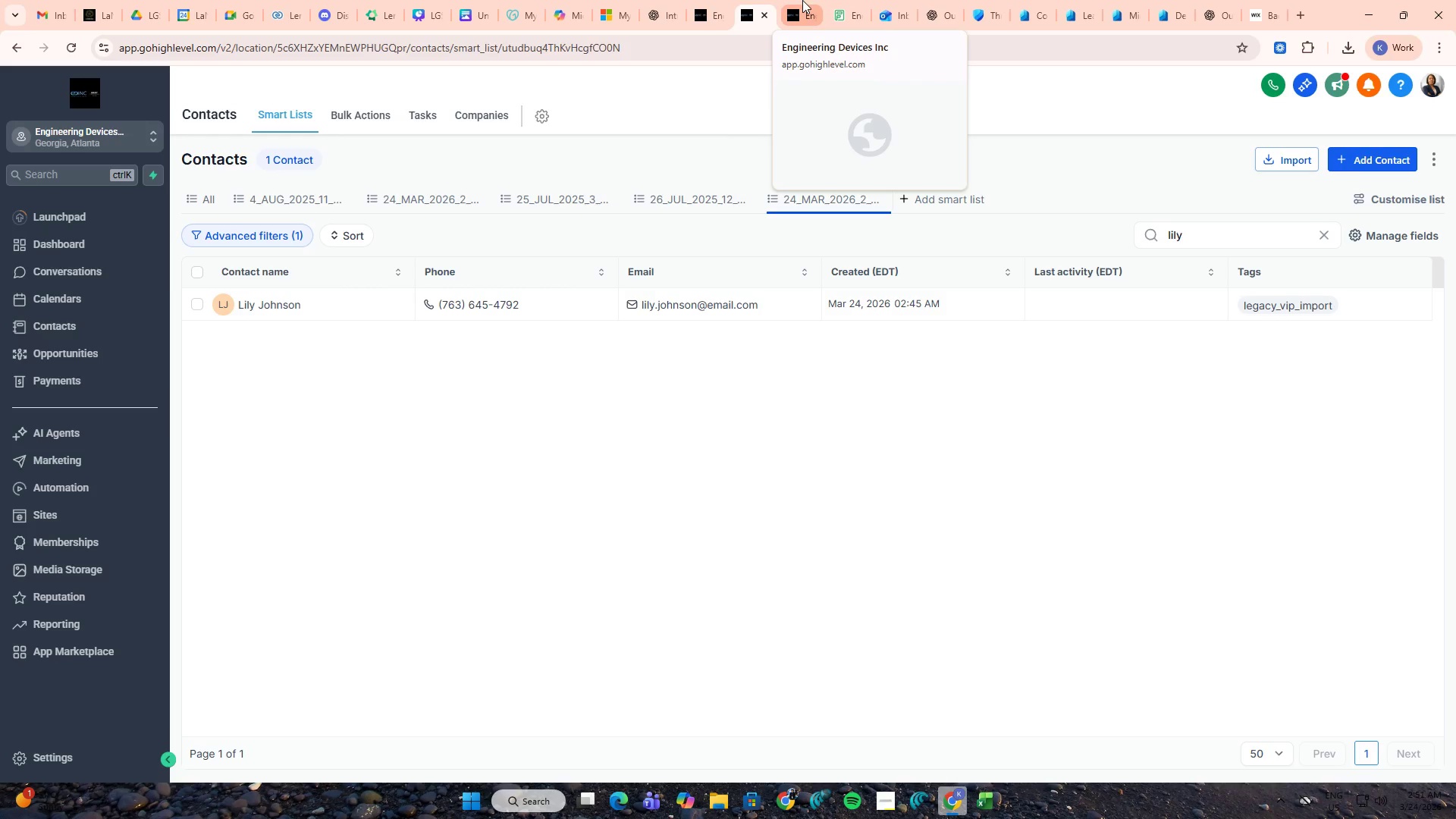 
left_click([802, 0])
 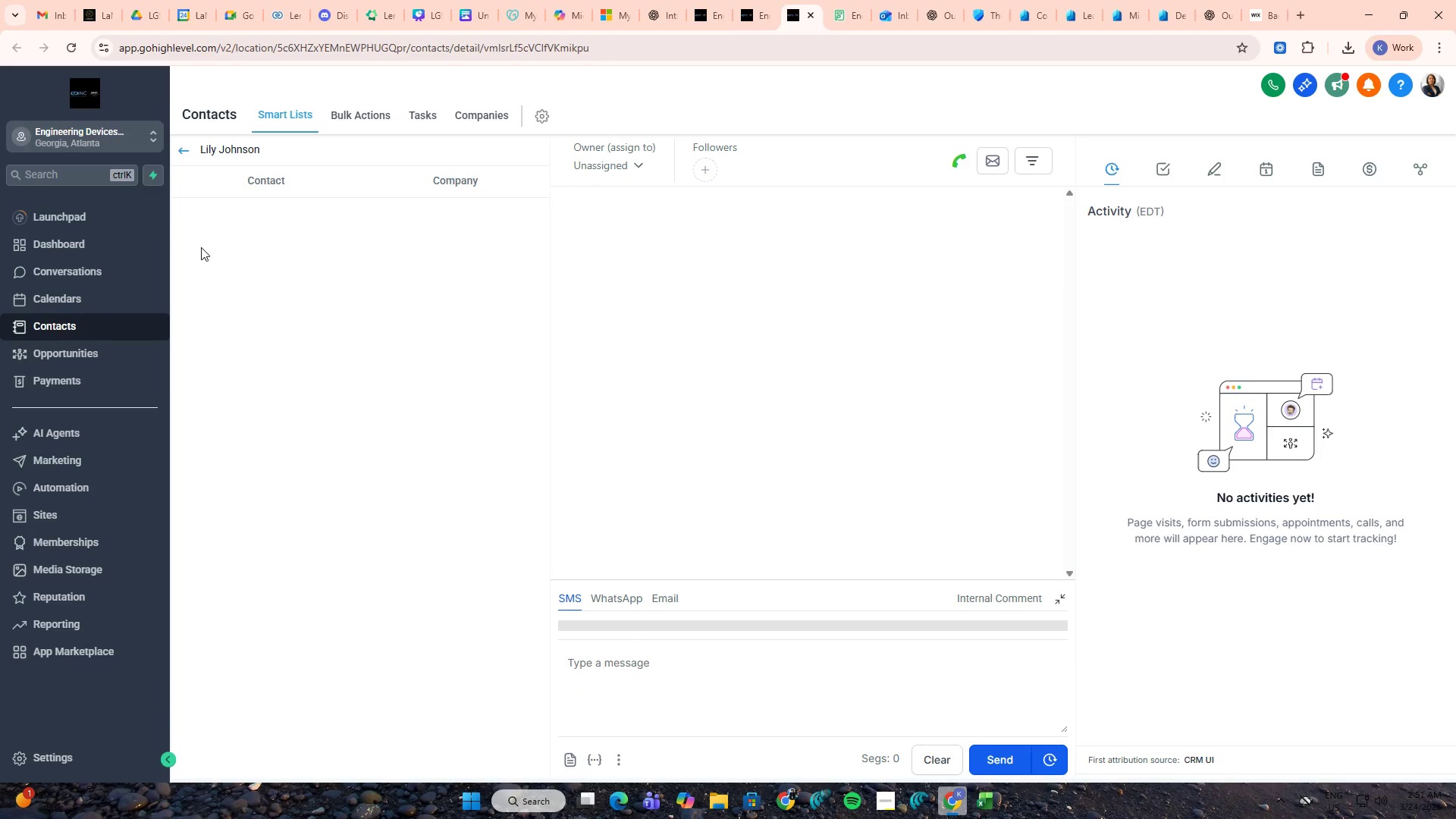 
left_click([755, 0])
 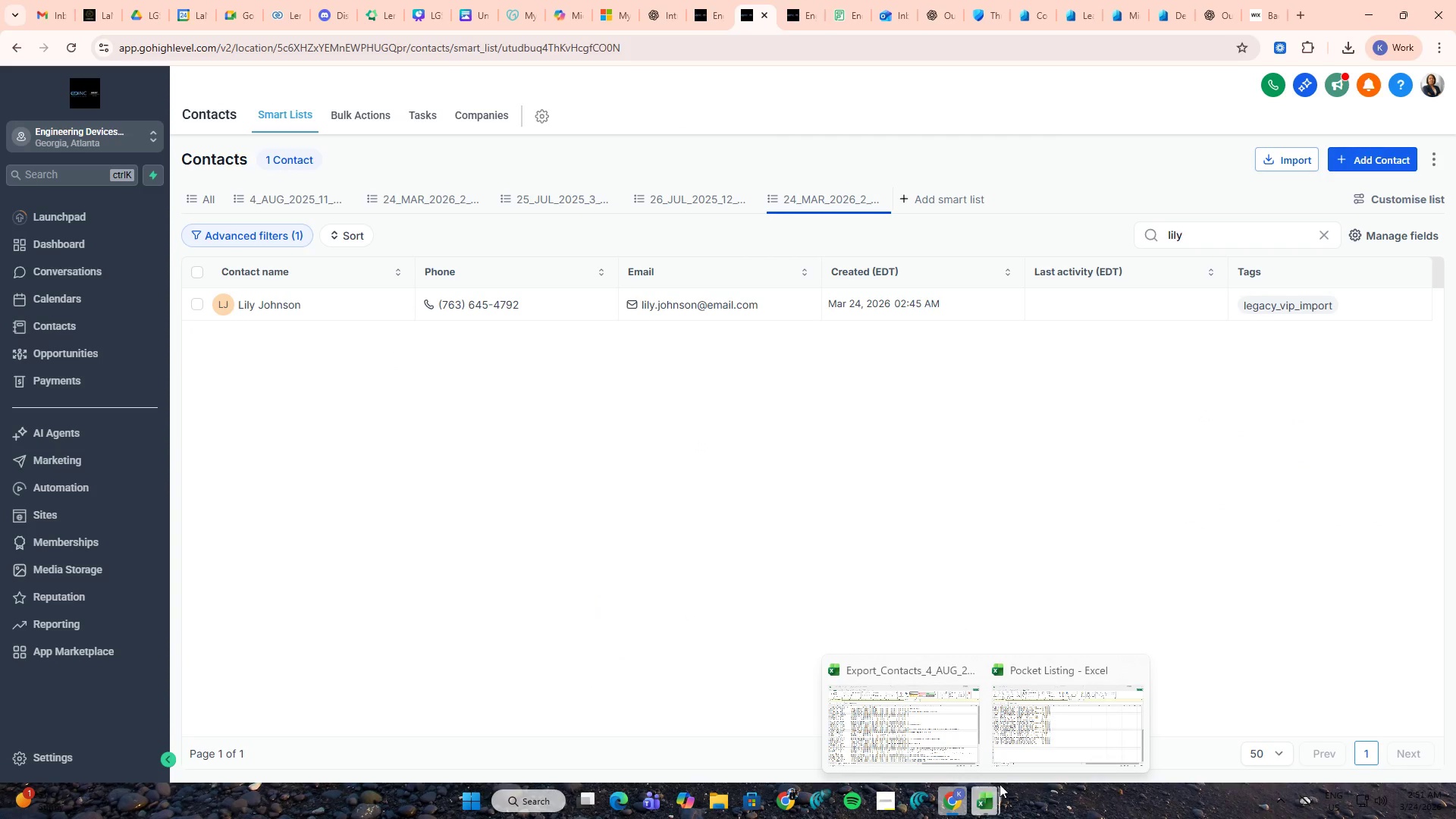 
left_click([1325, 229])
 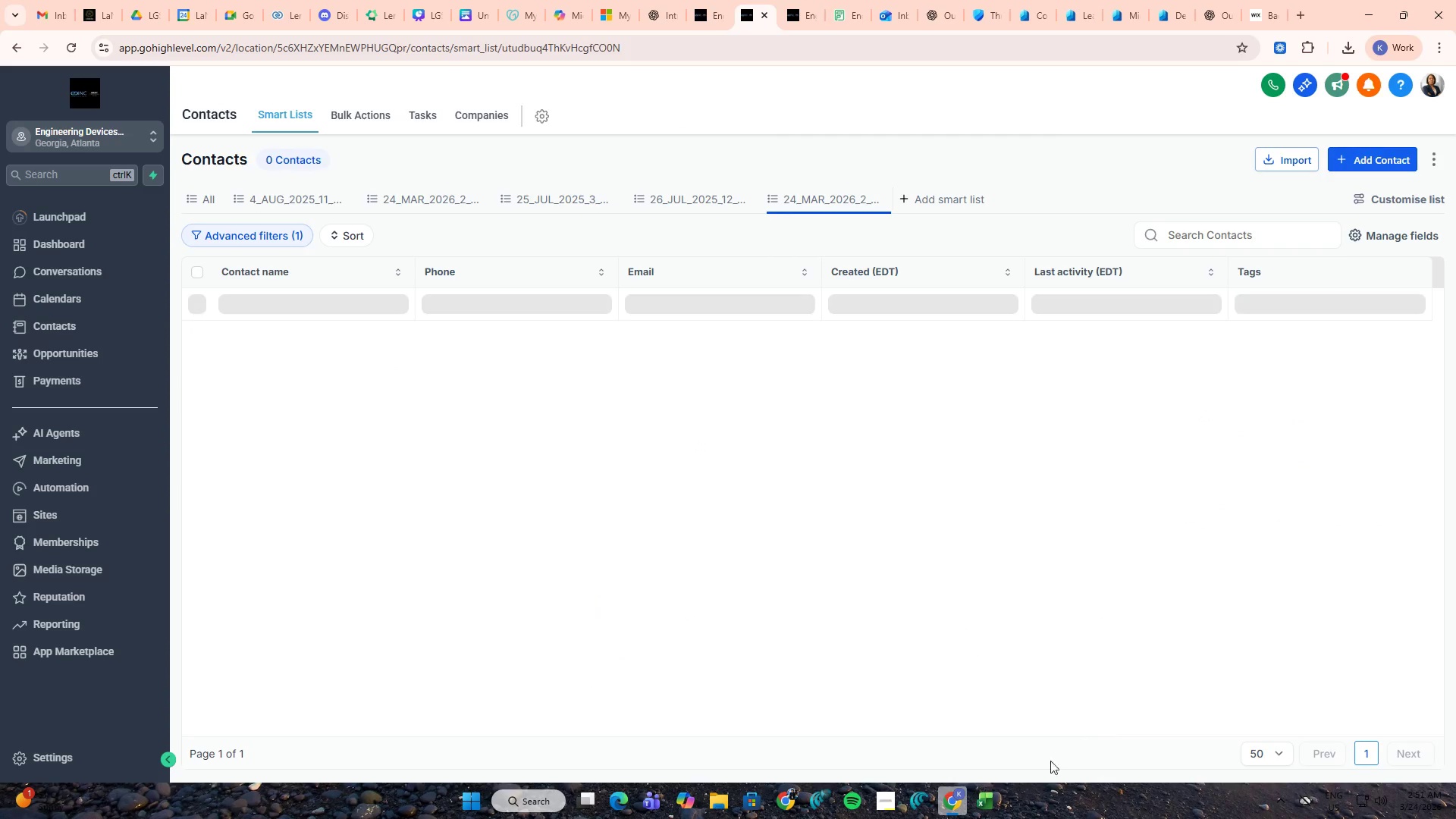 
left_click([993, 803])
 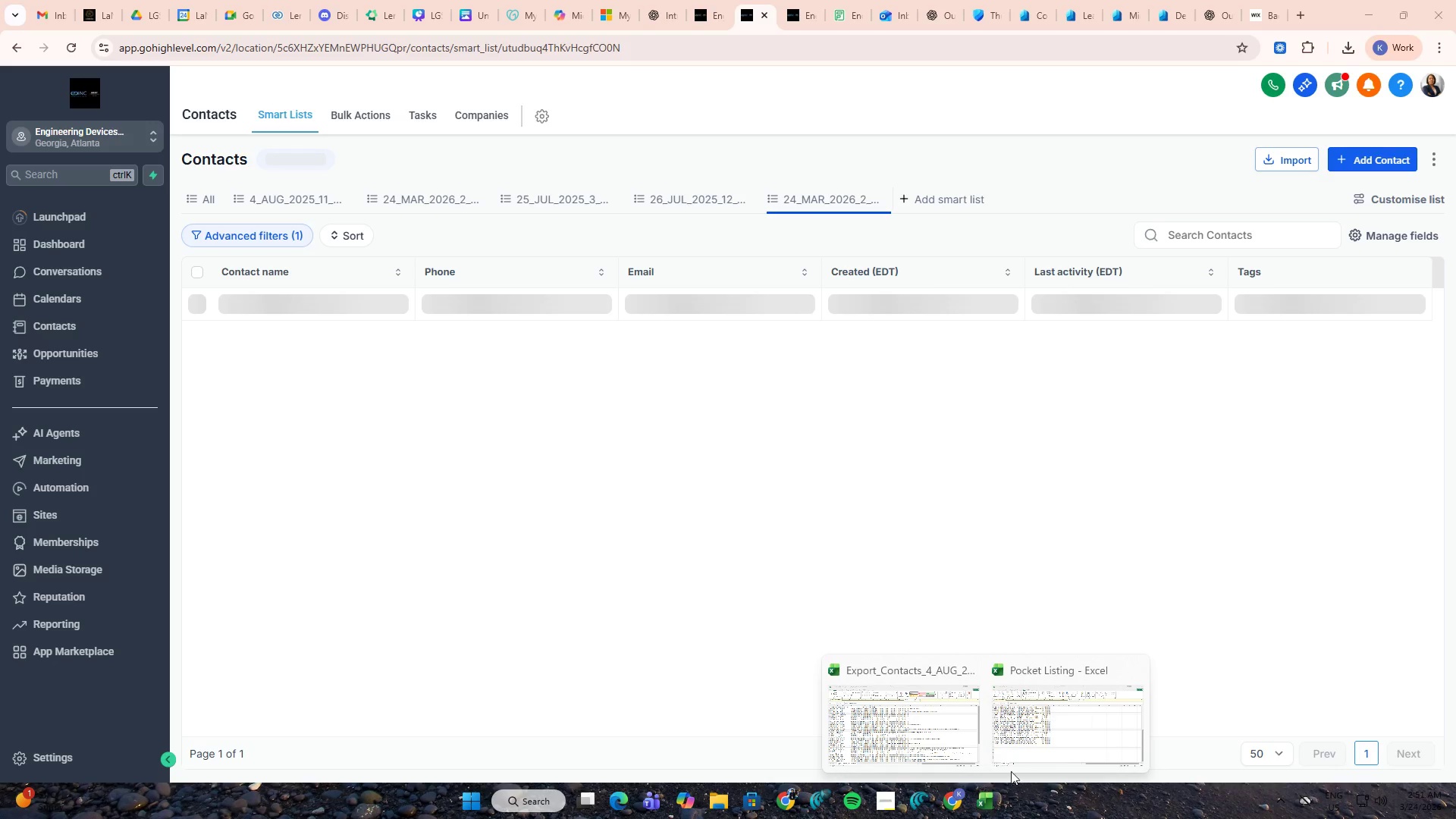 
left_click([1034, 744])
 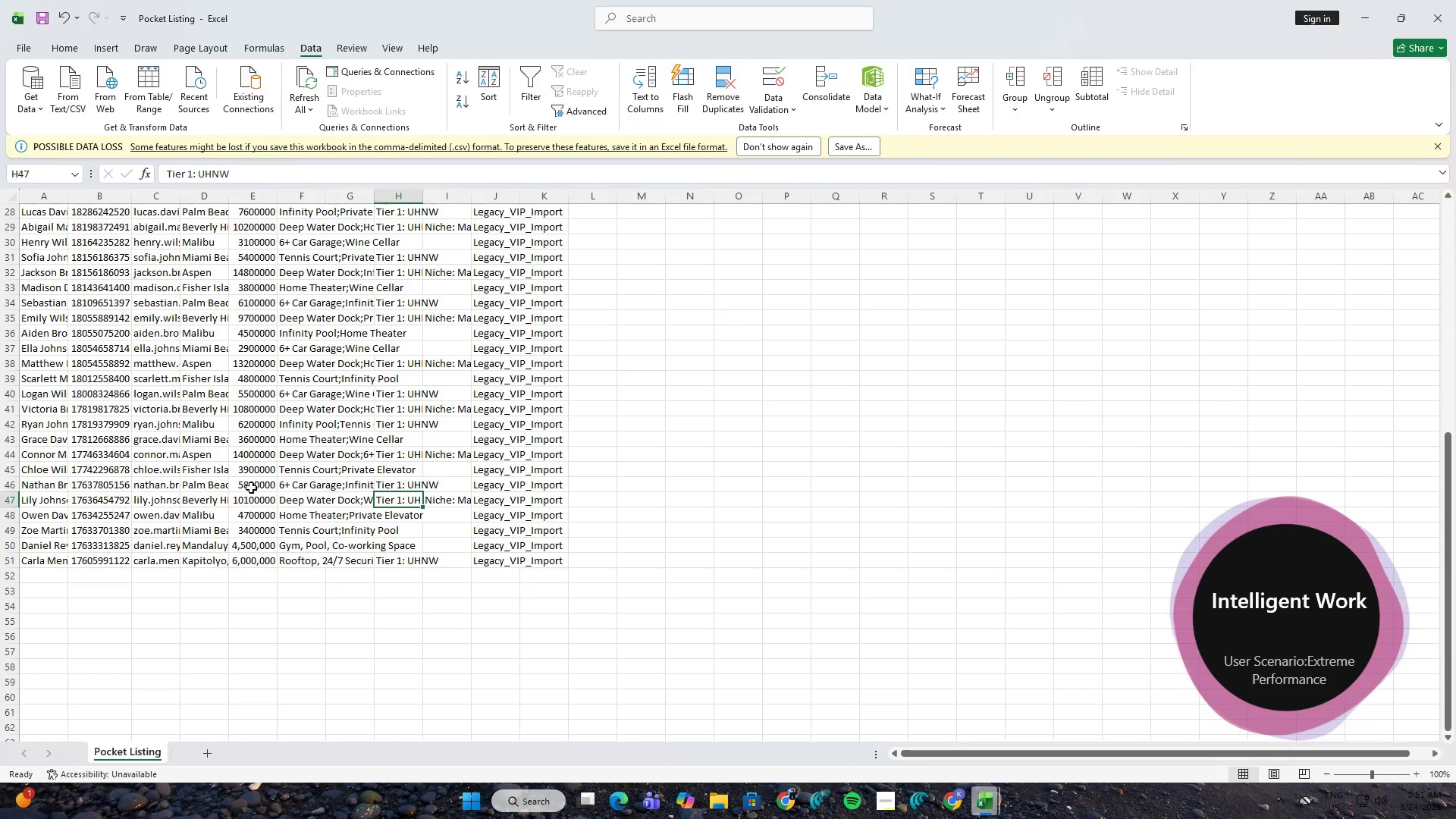 
left_click([52, 488])
 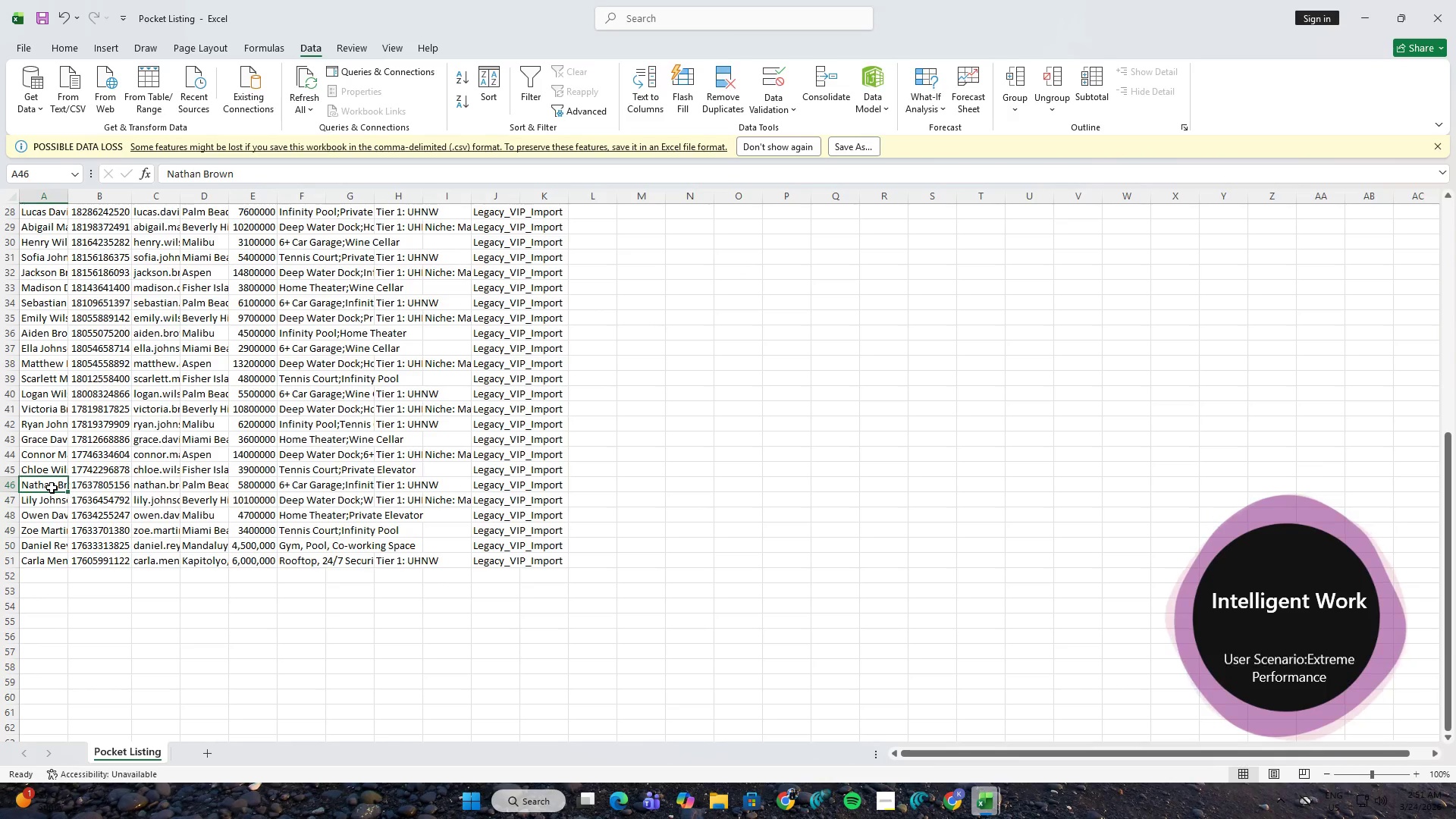 
key(Control+ControlLeft)
 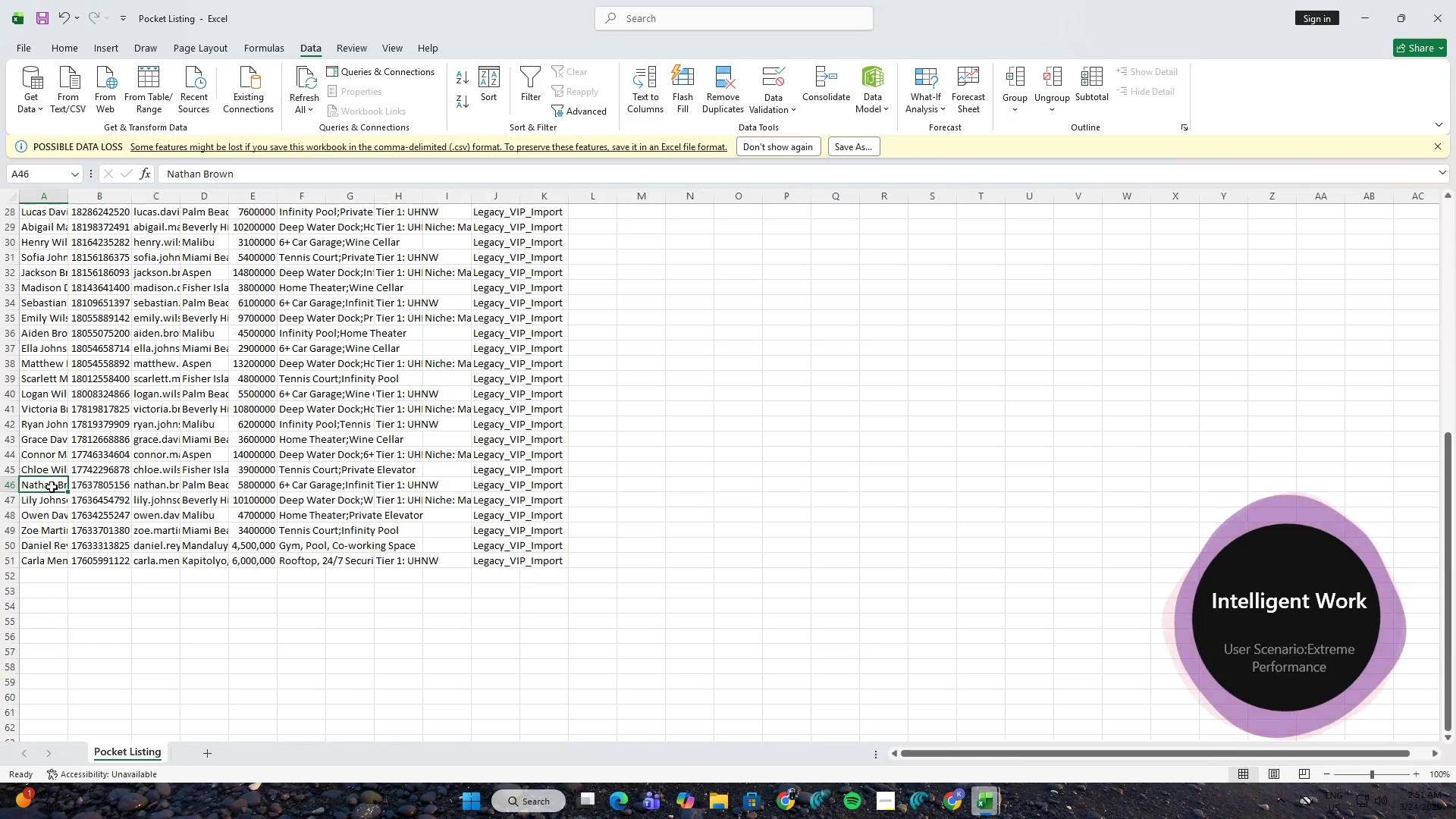 
key(Control+C)
 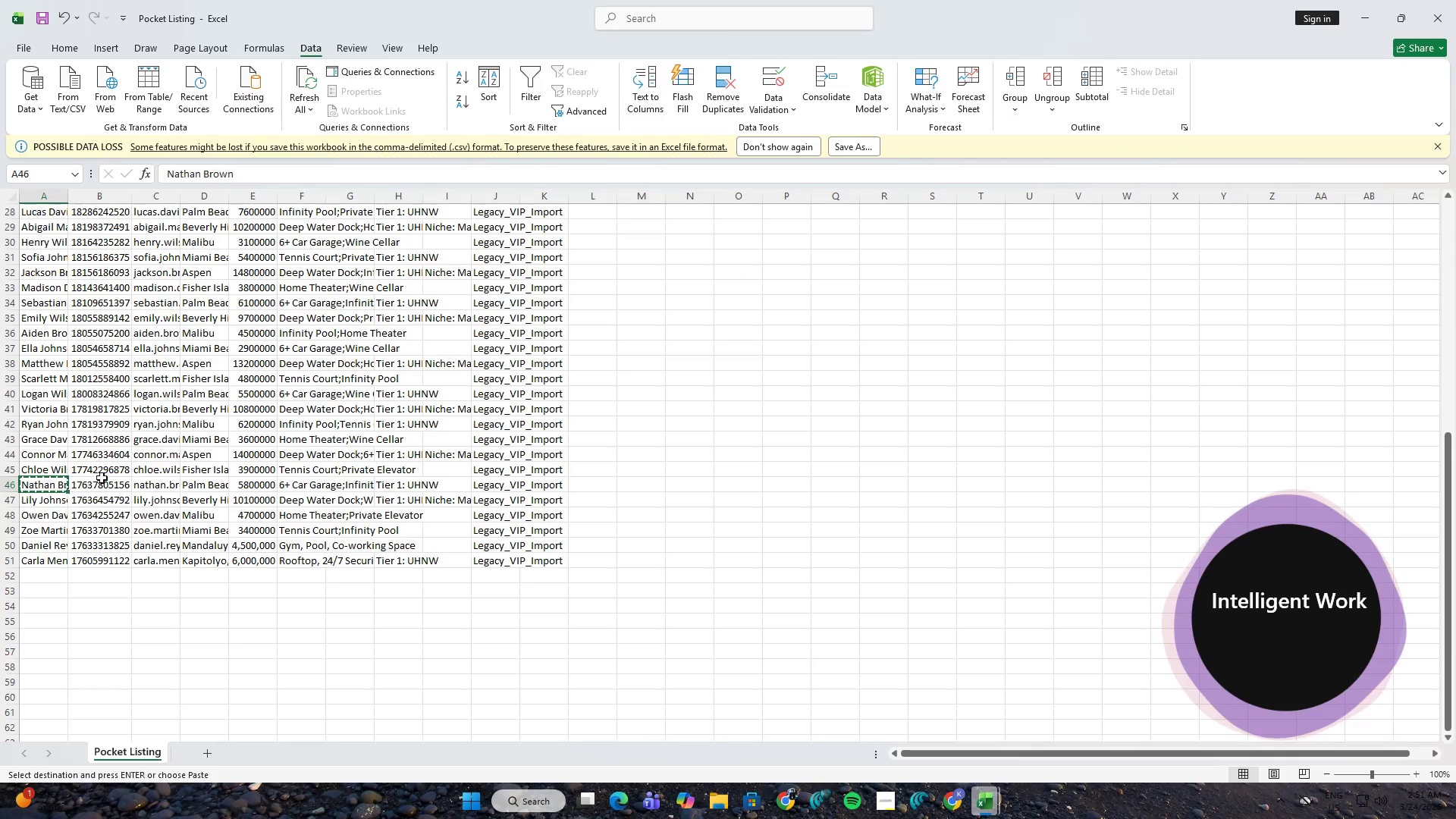 
key(Alt+AltLeft)
 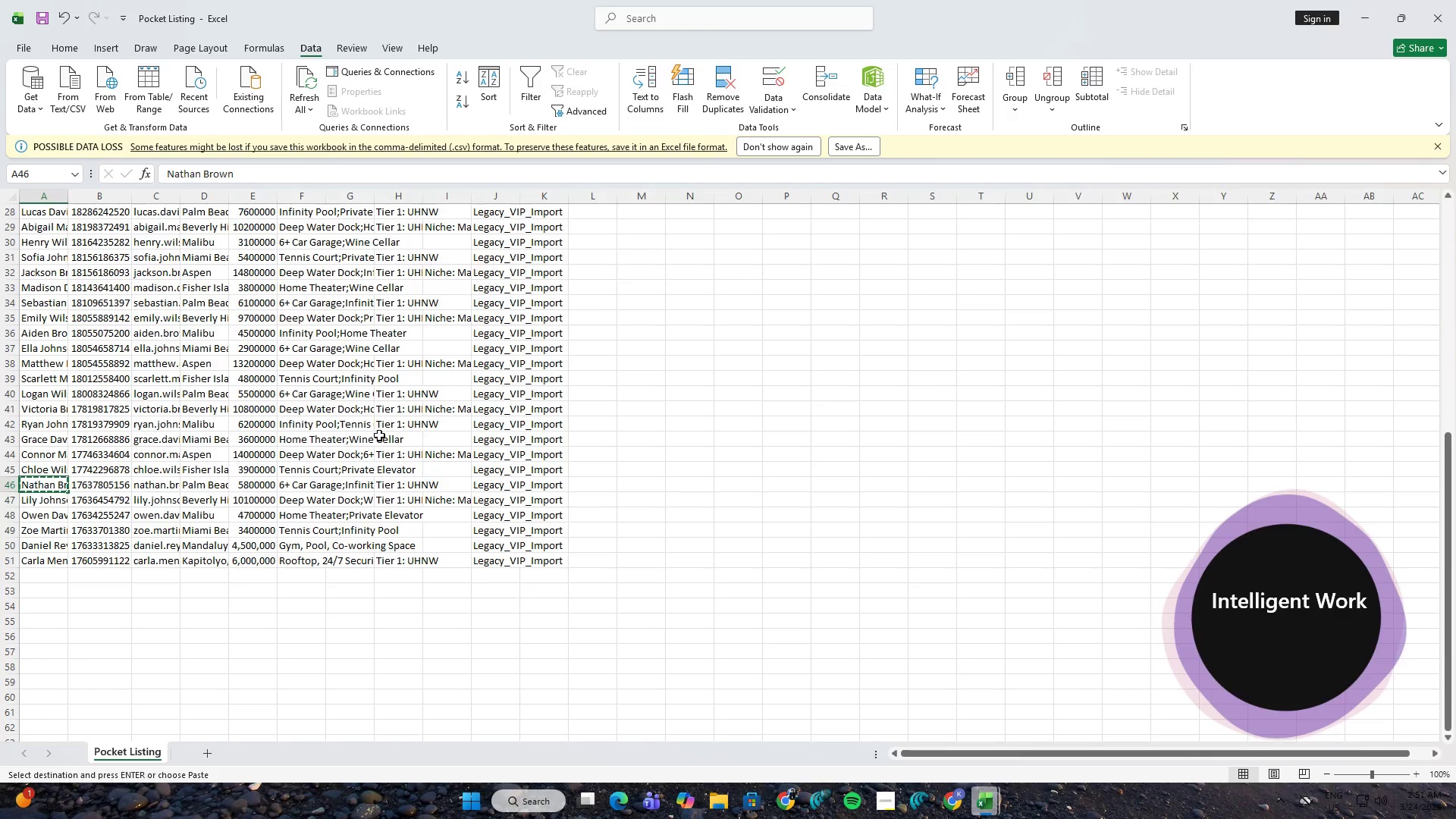 
key(Alt+Tab)
 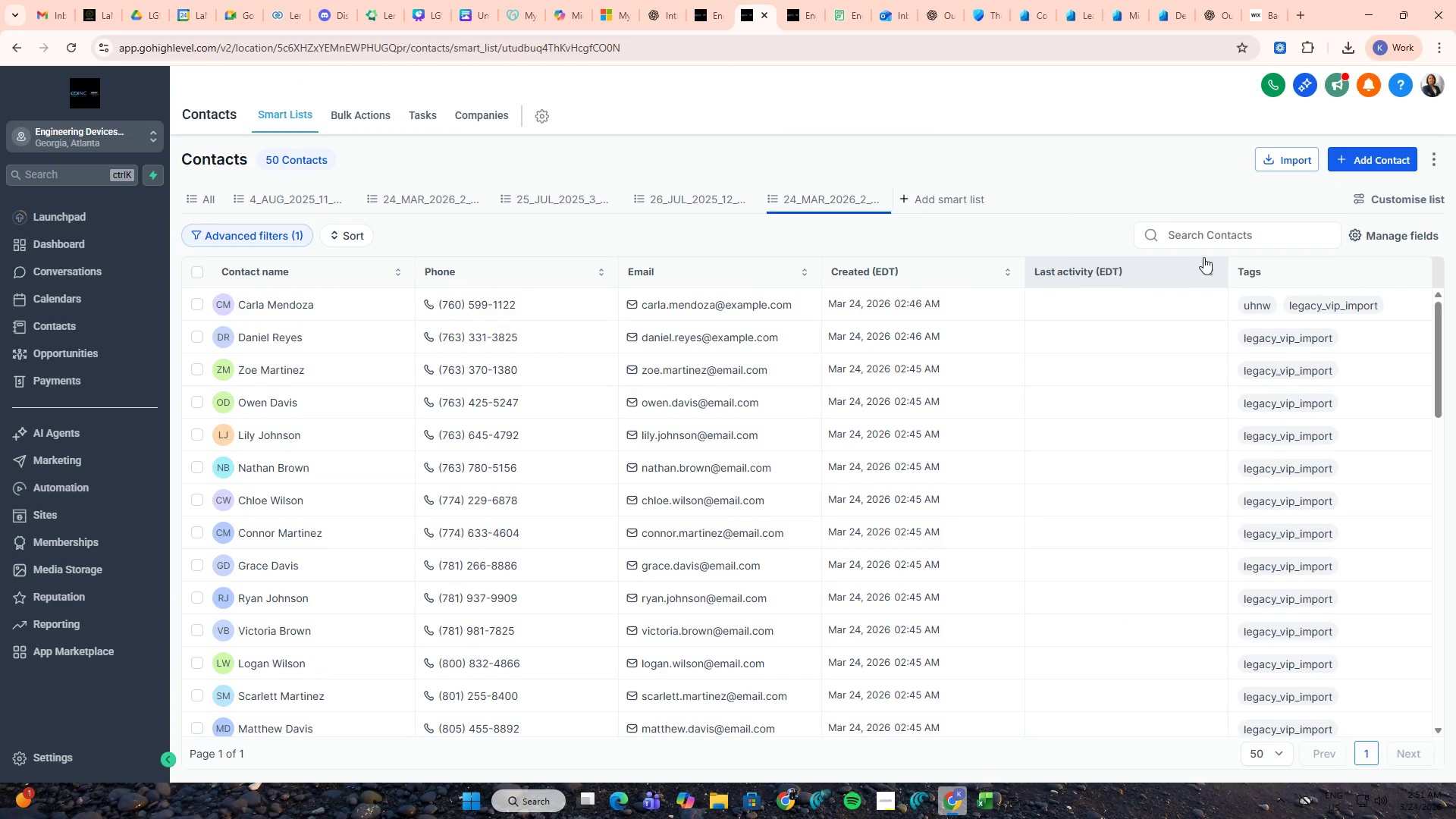 
left_click([1211, 234])
 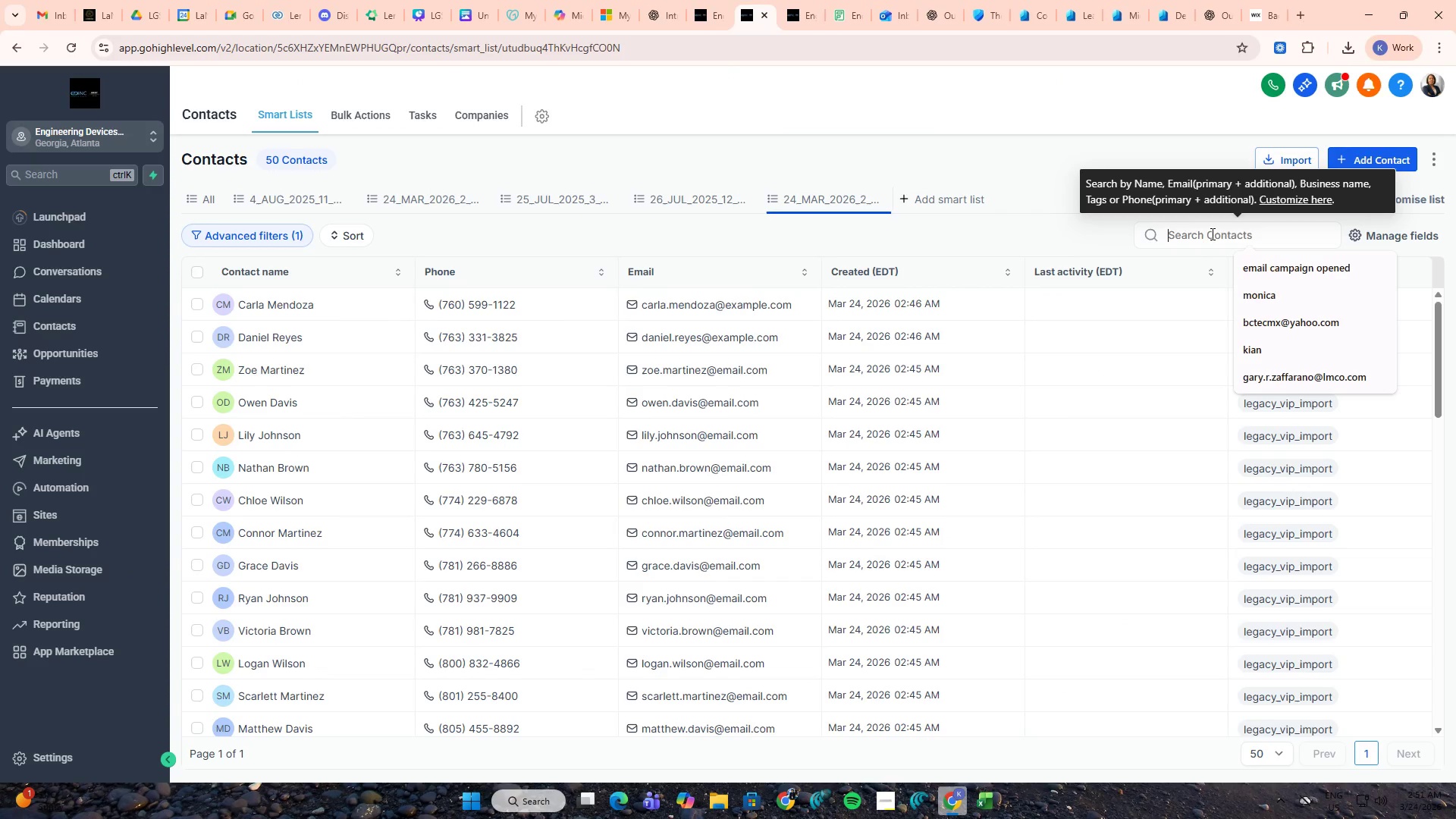 
key(Control+ControlLeft)
 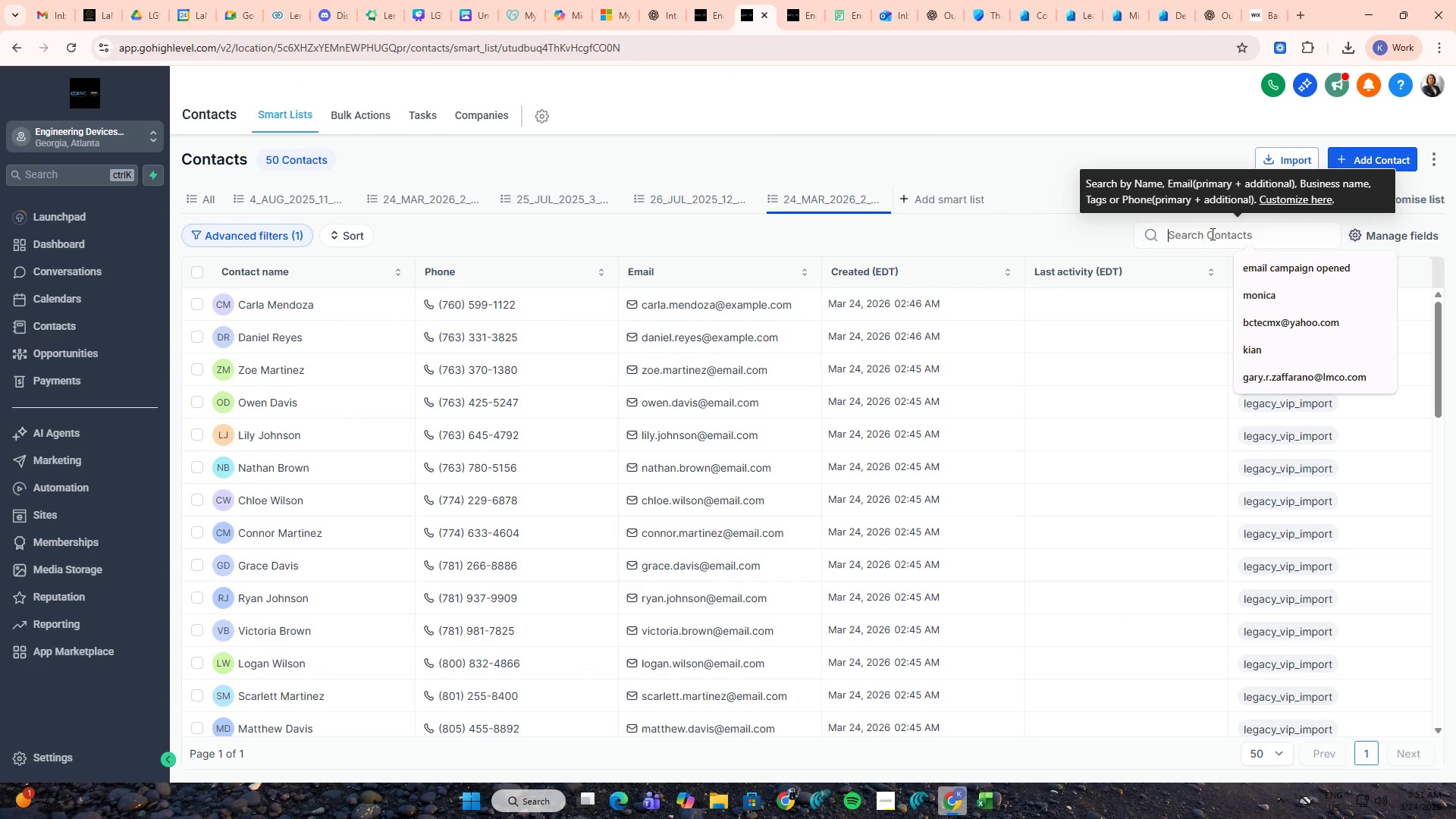 
key(Control+V)
 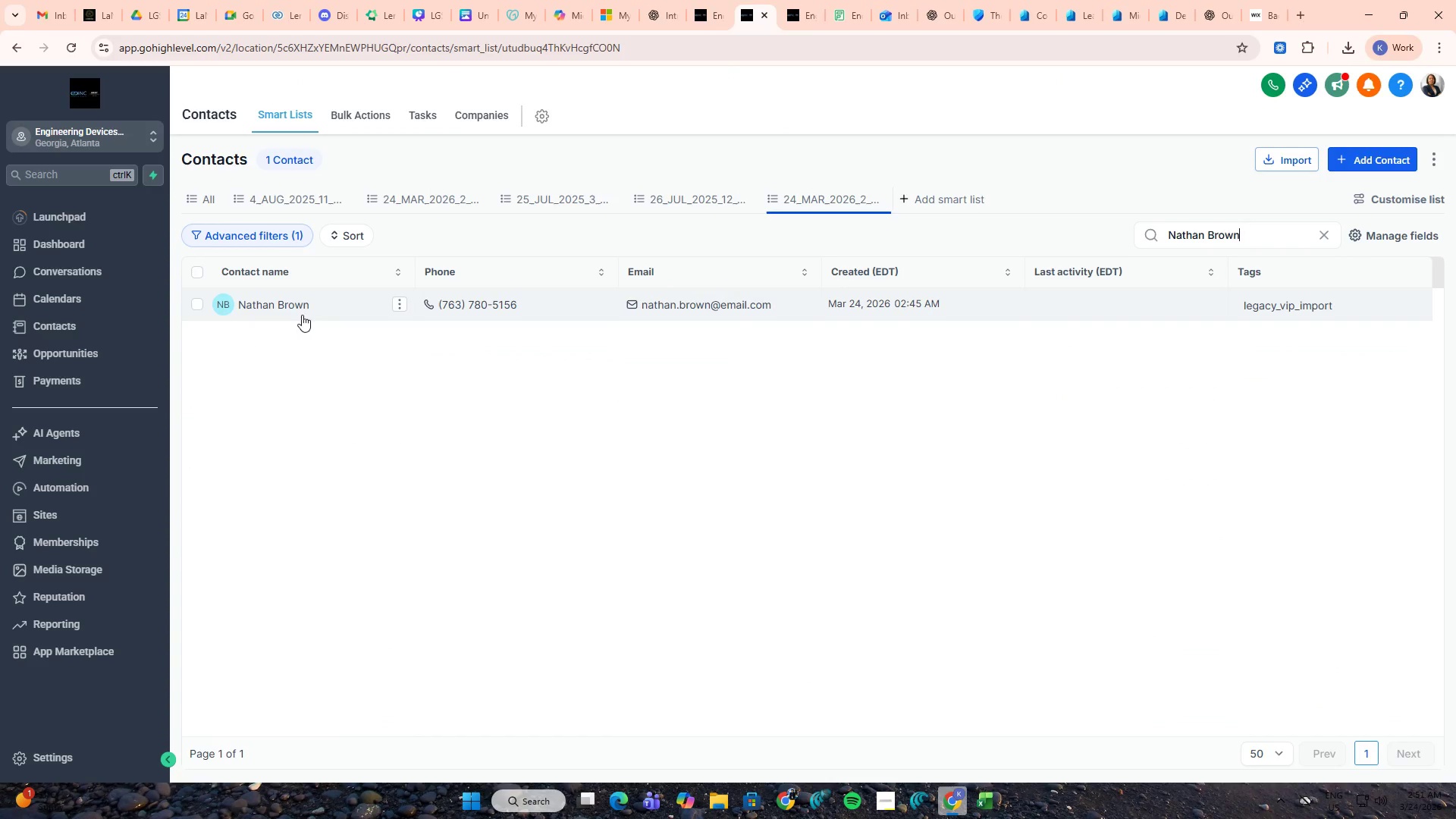 
middle_click([285, 303])
 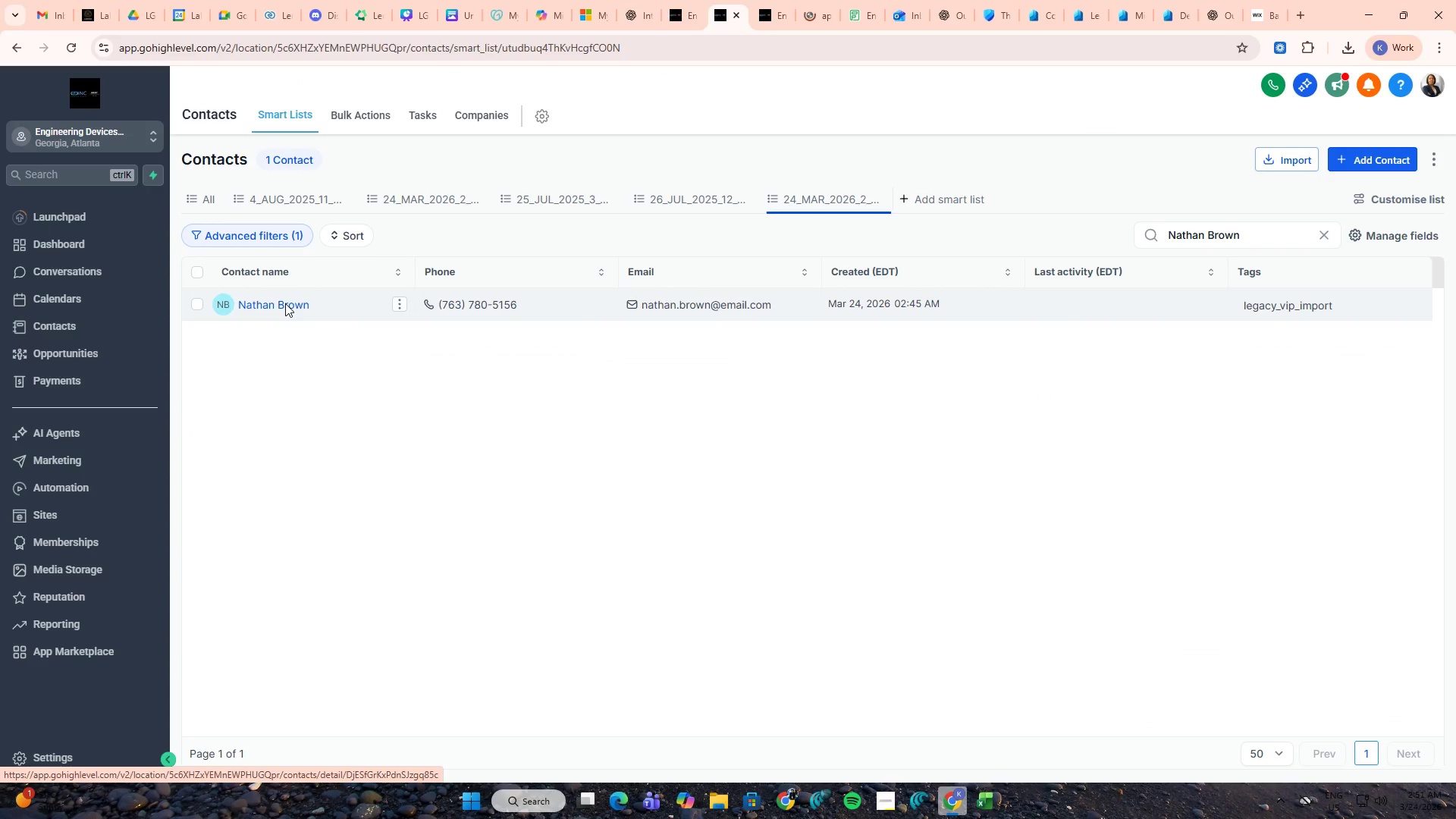 
key(Alt+AltLeft)
 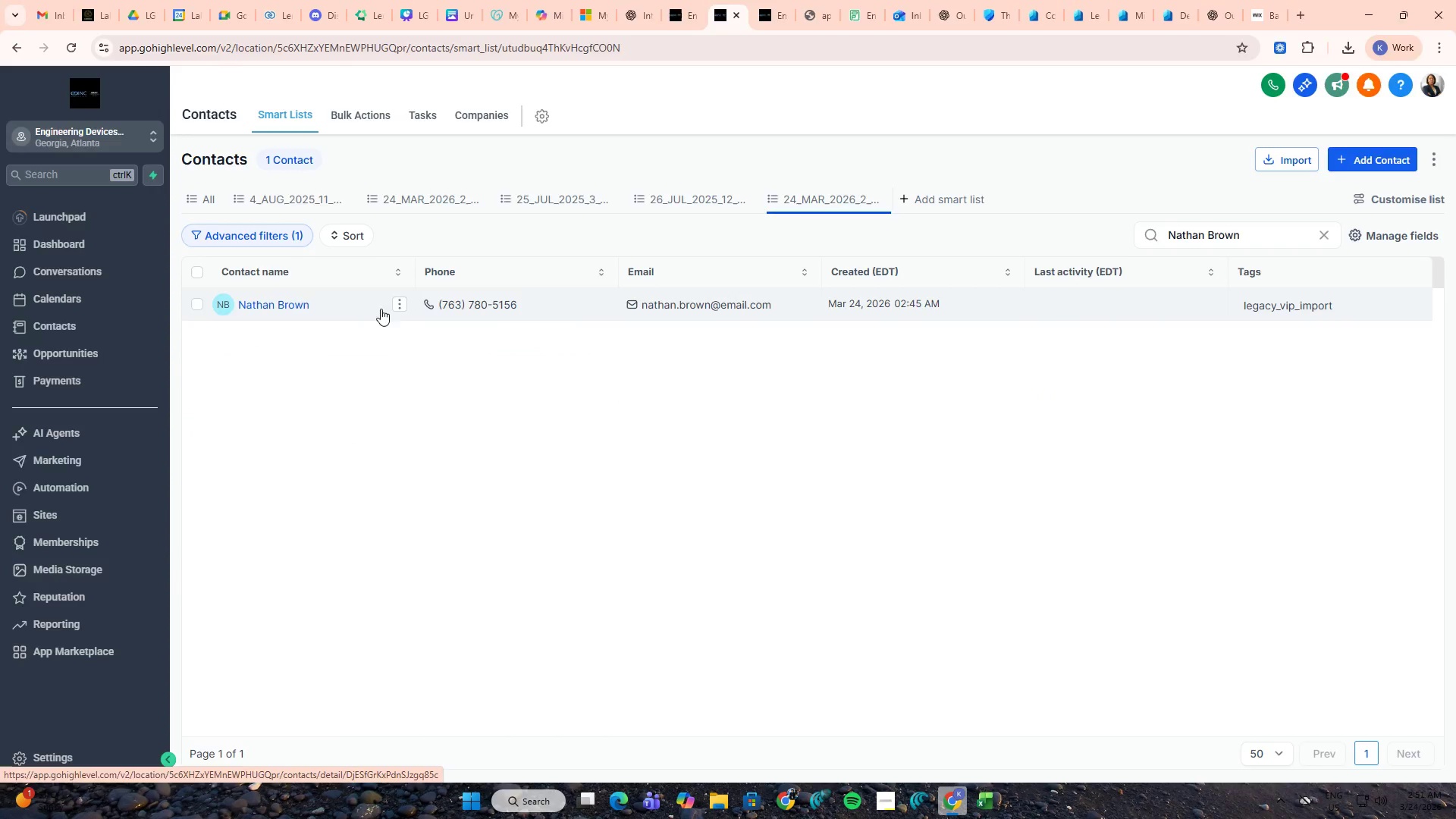 
key(Alt+Tab)
 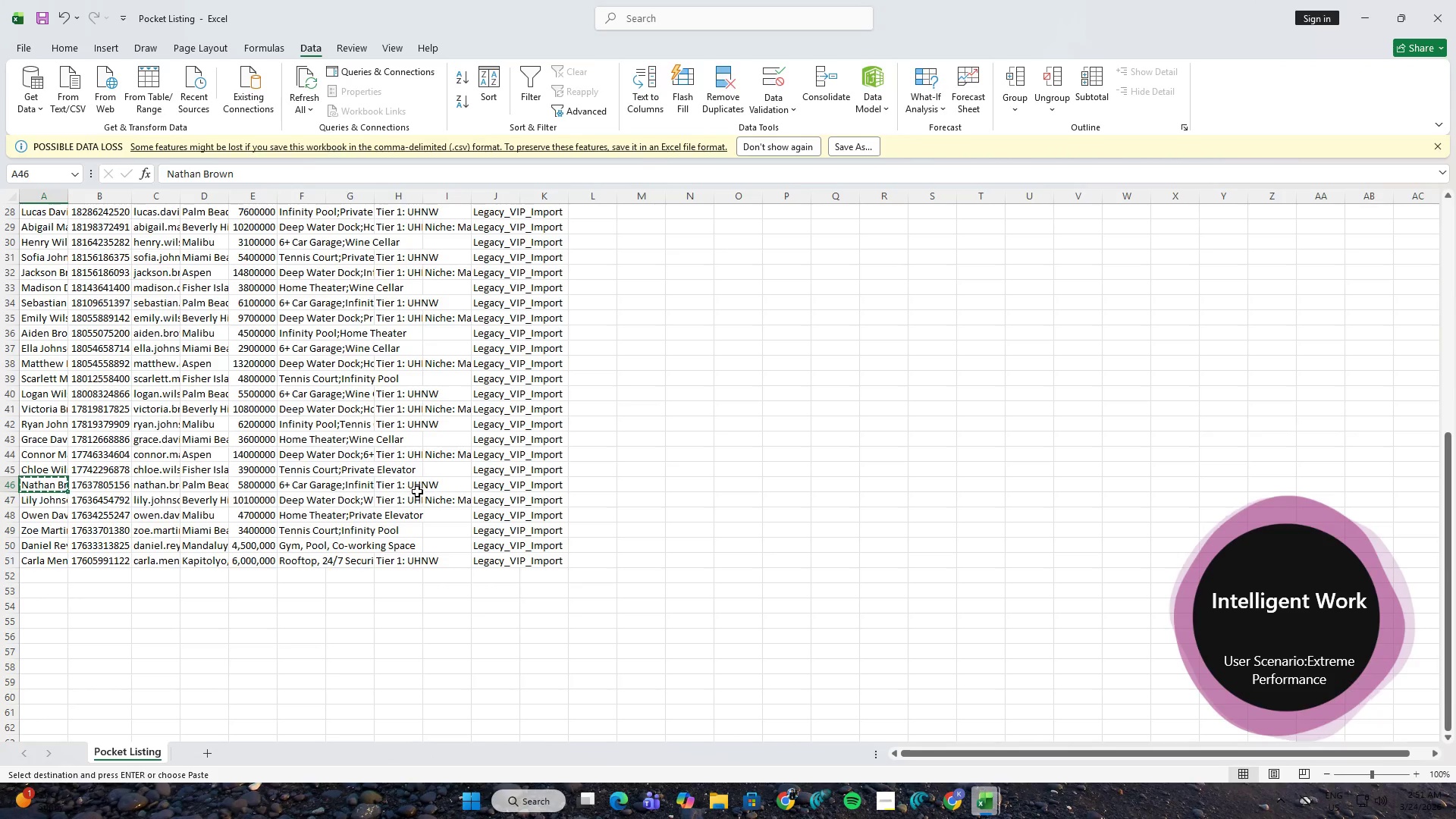 
left_click([399, 458])
 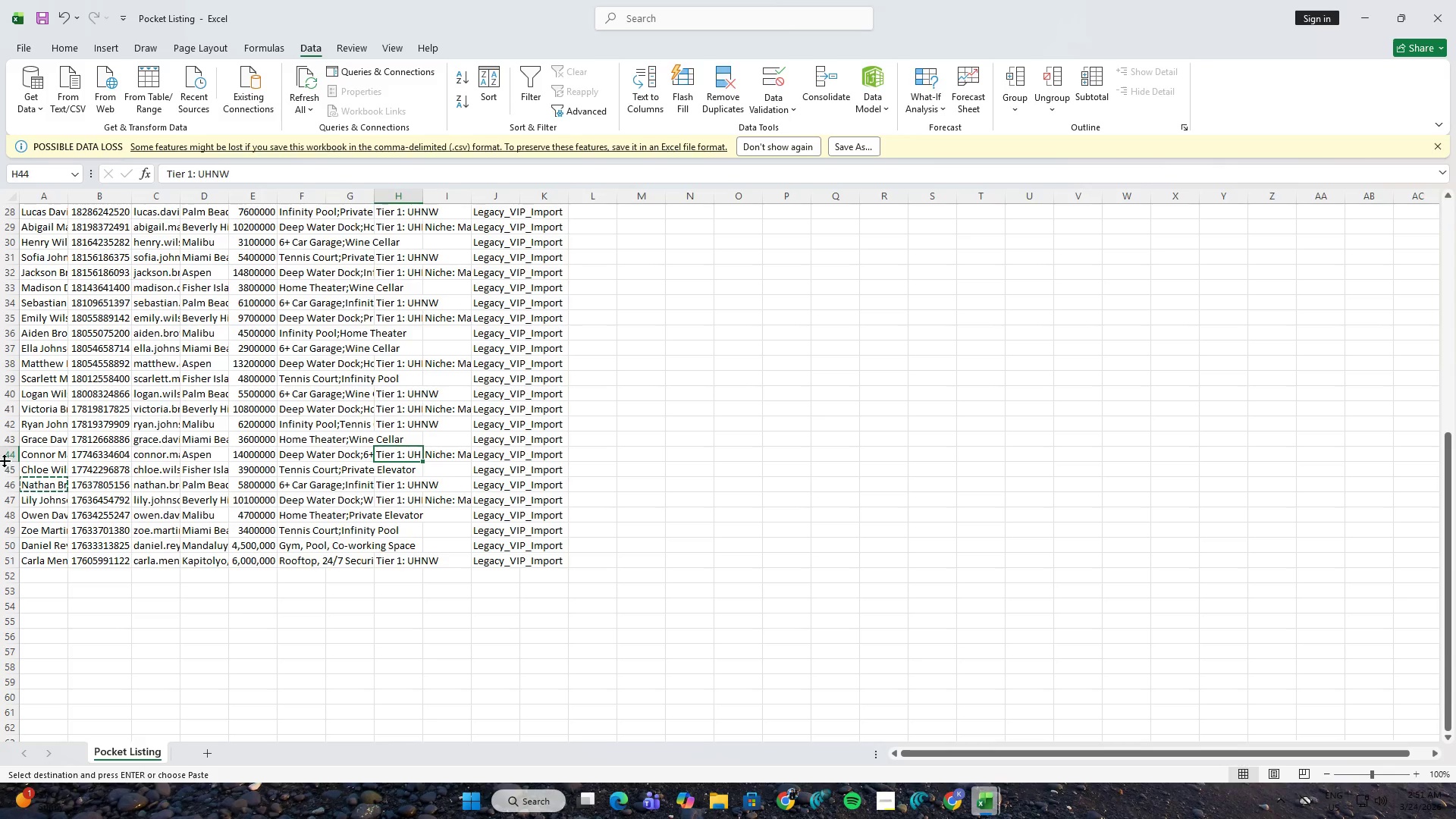 
left_click([35, 457])
 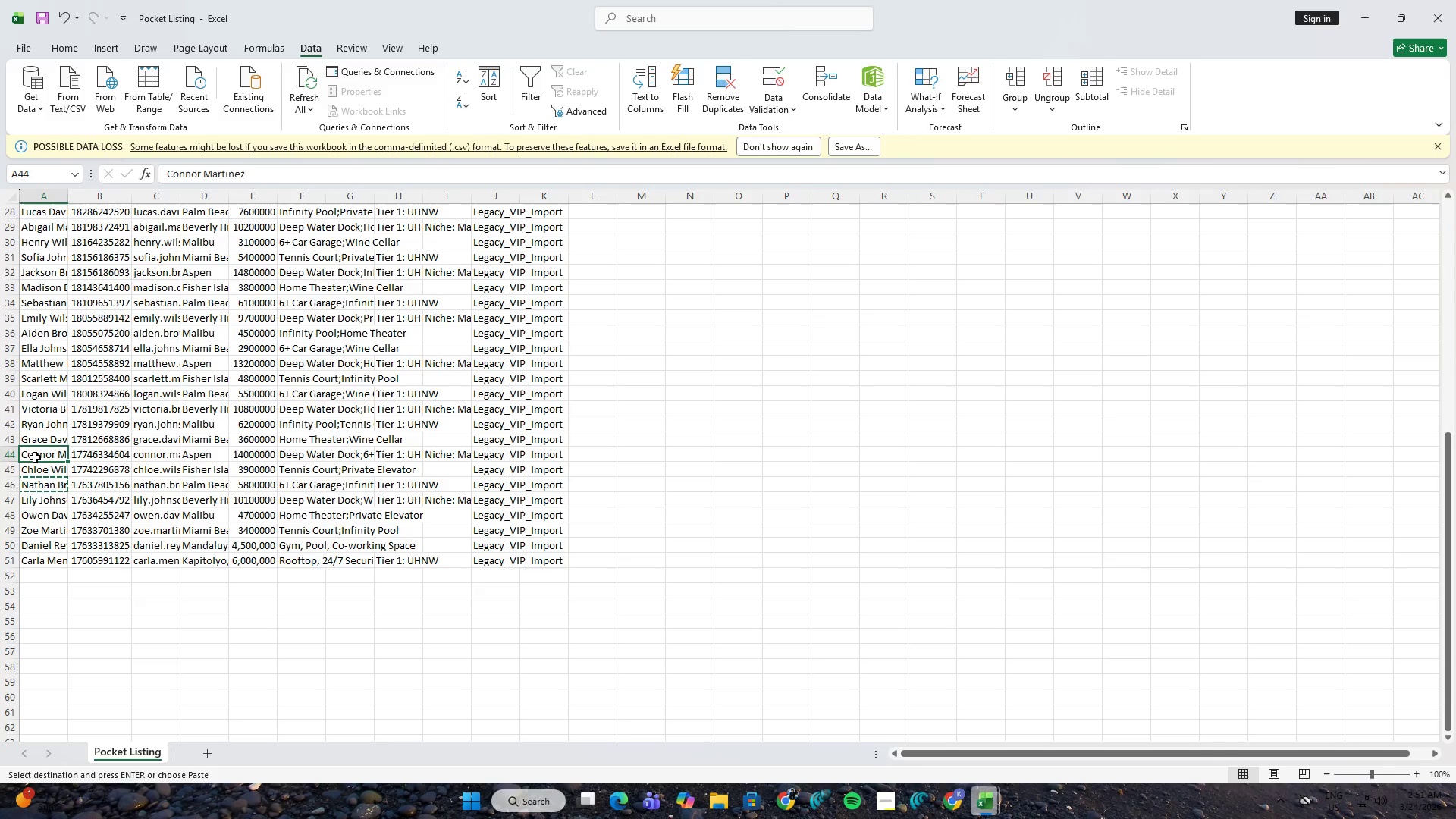 
key(Control+ControlLeft)
 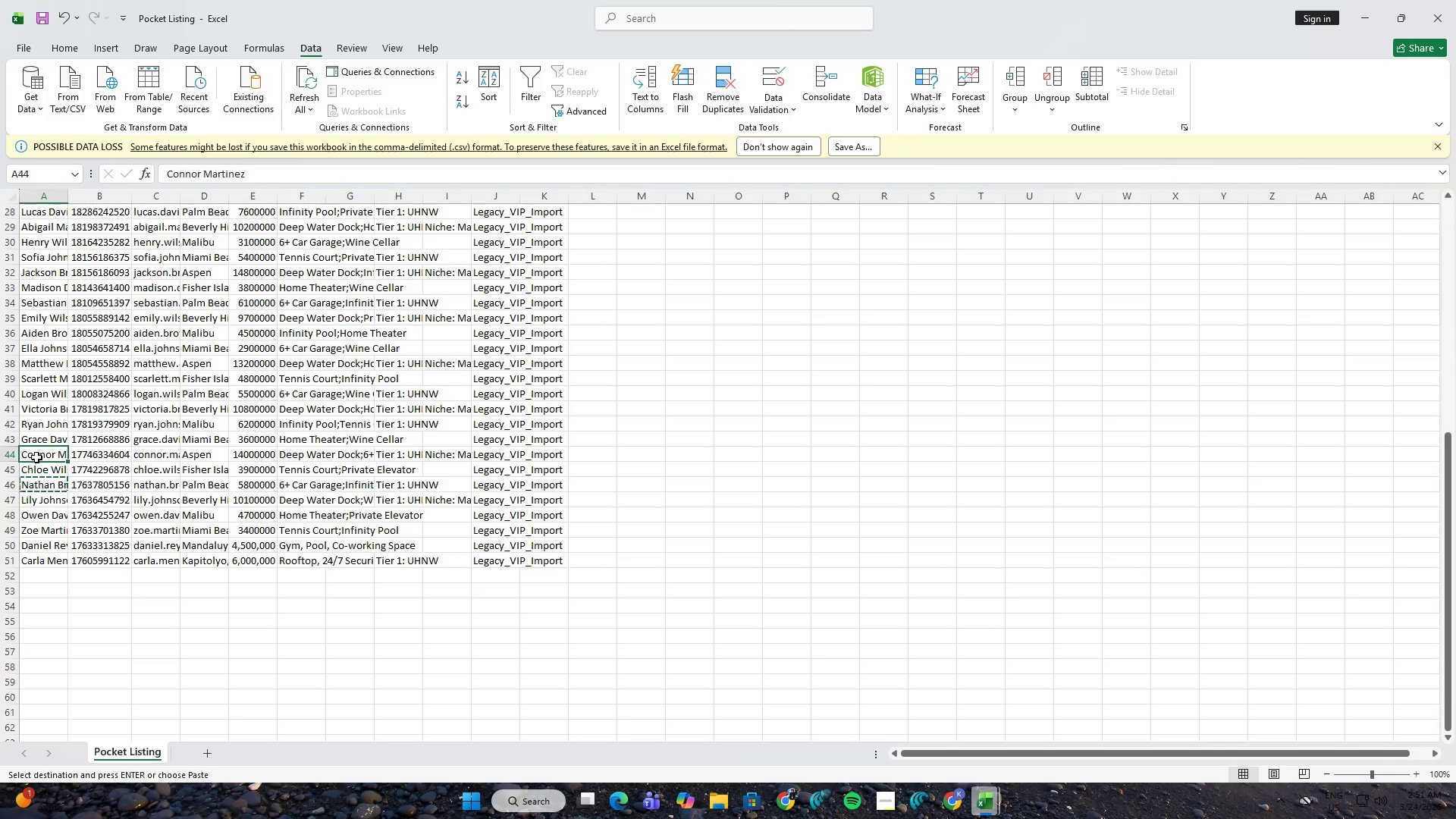 
key(Control+C)
 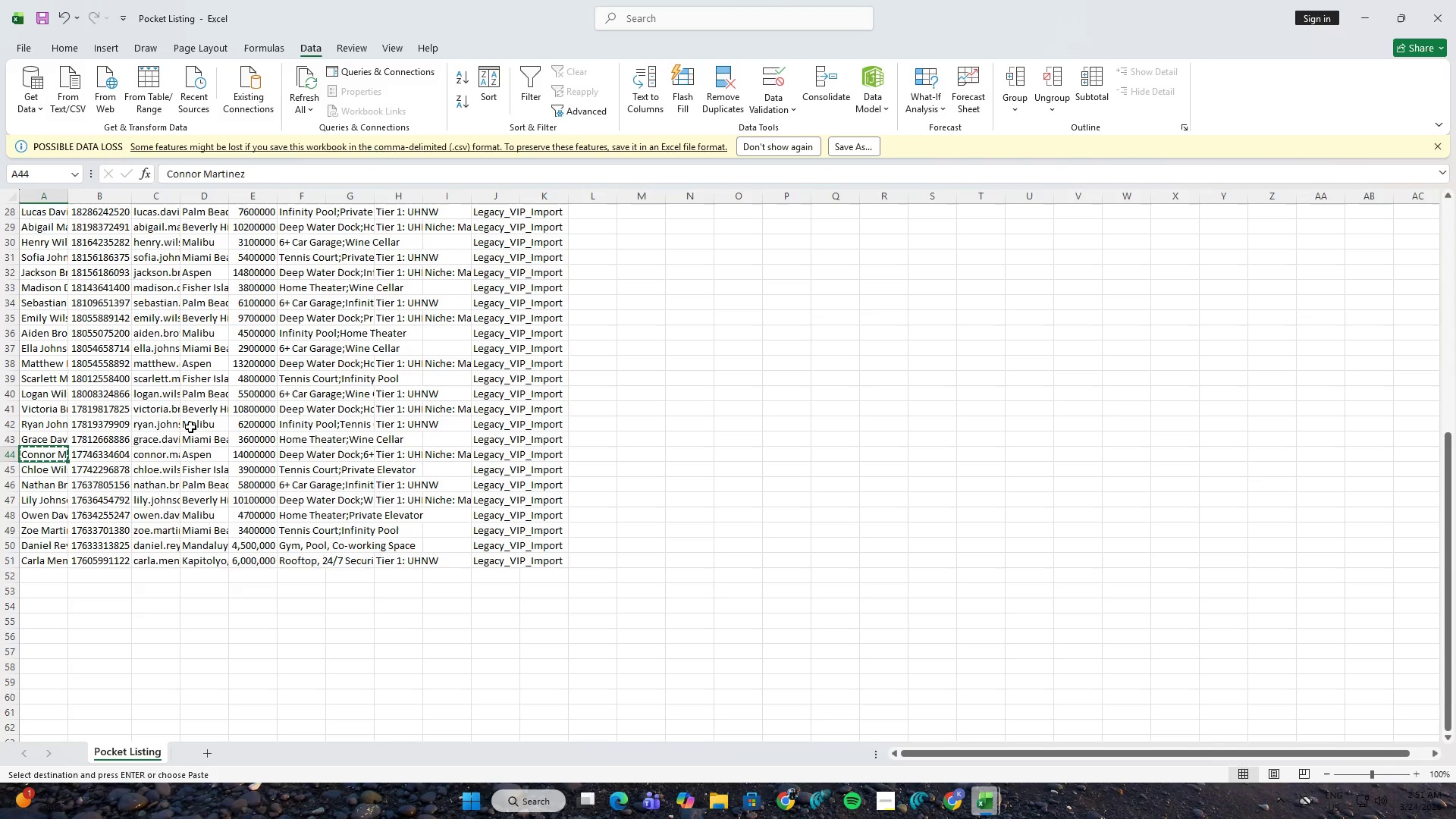 
key(Alt+AltLeft)
 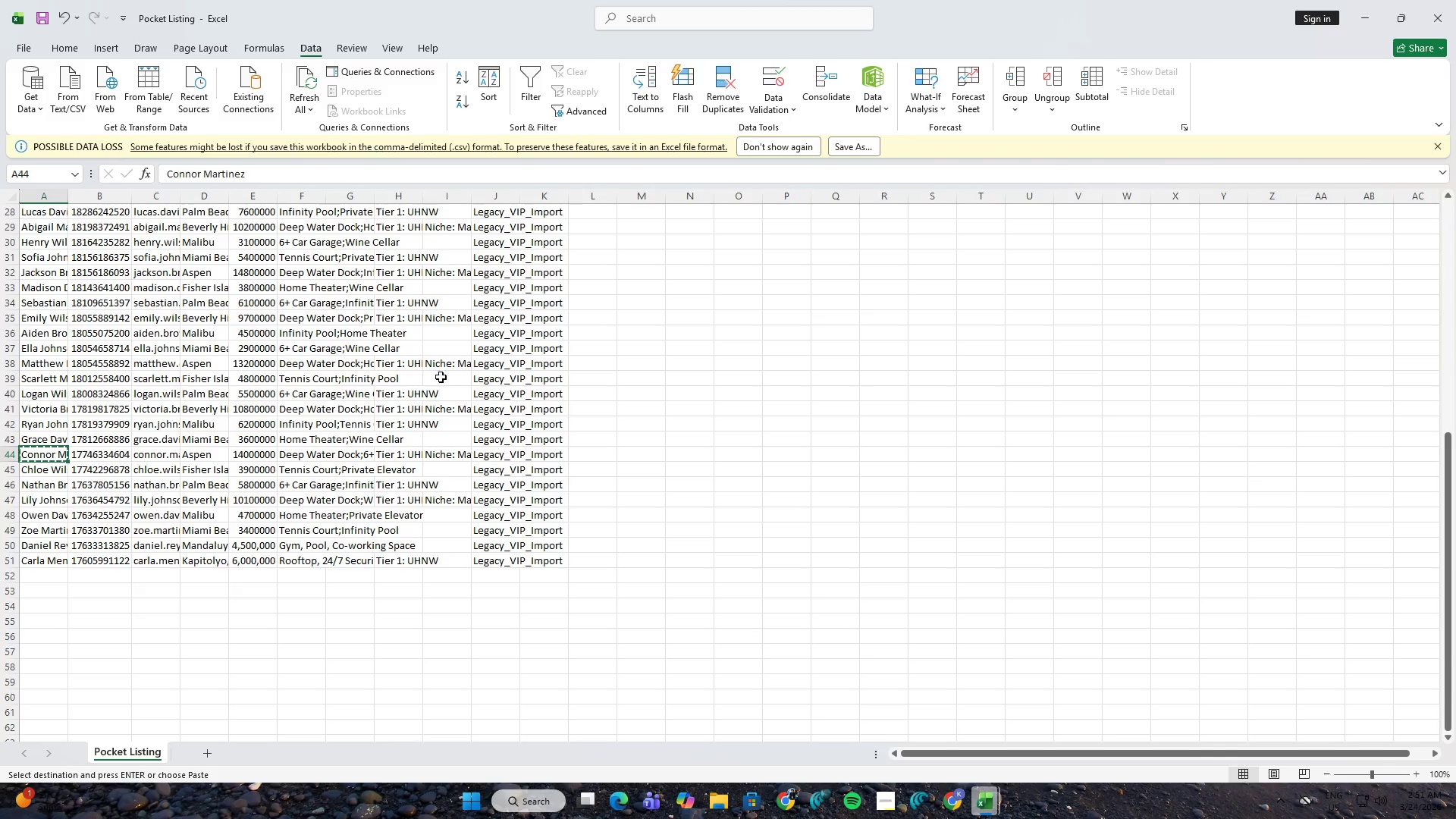 
key(Alt+Tab)
 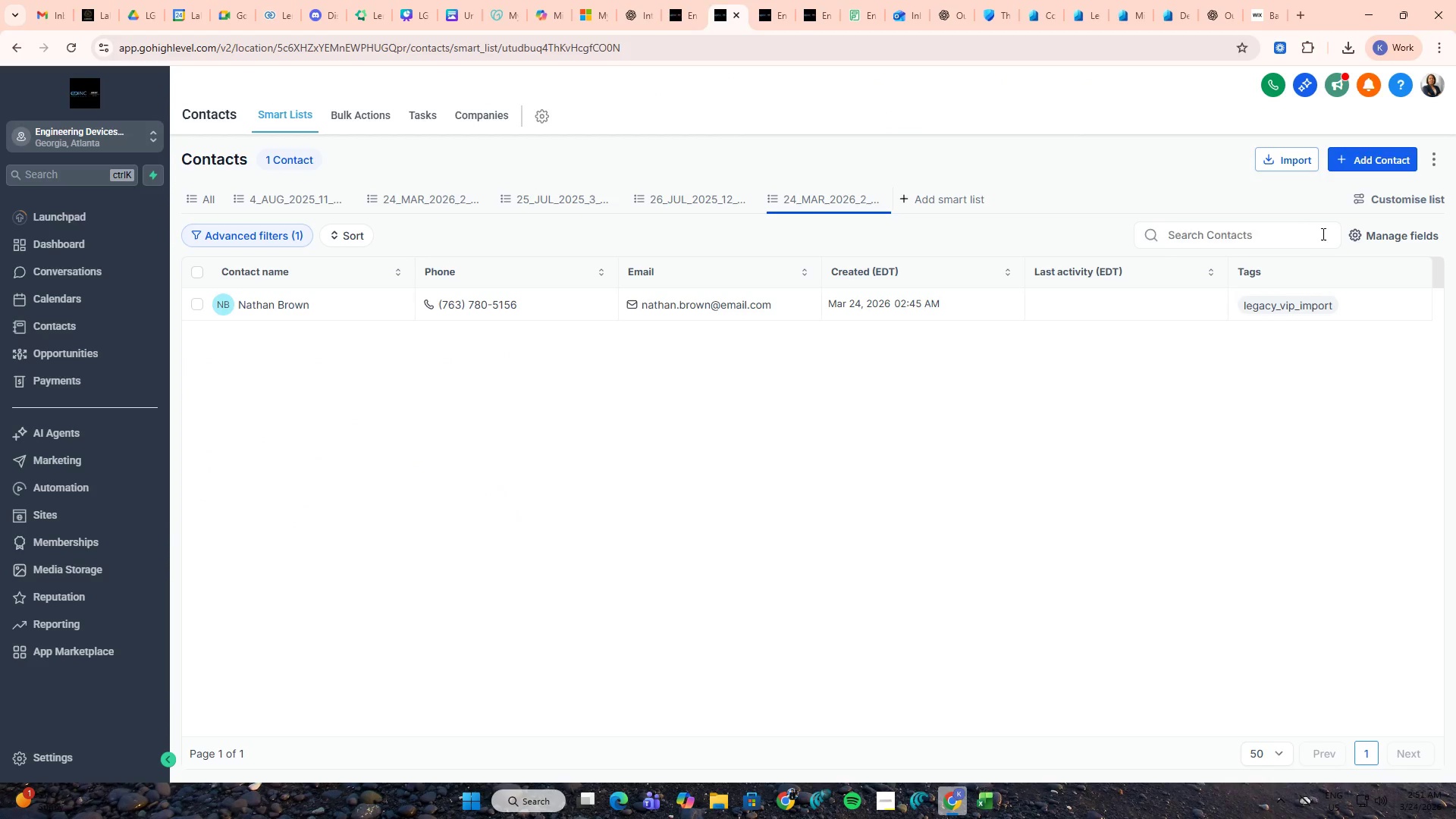 
double_click([1269, 237])
 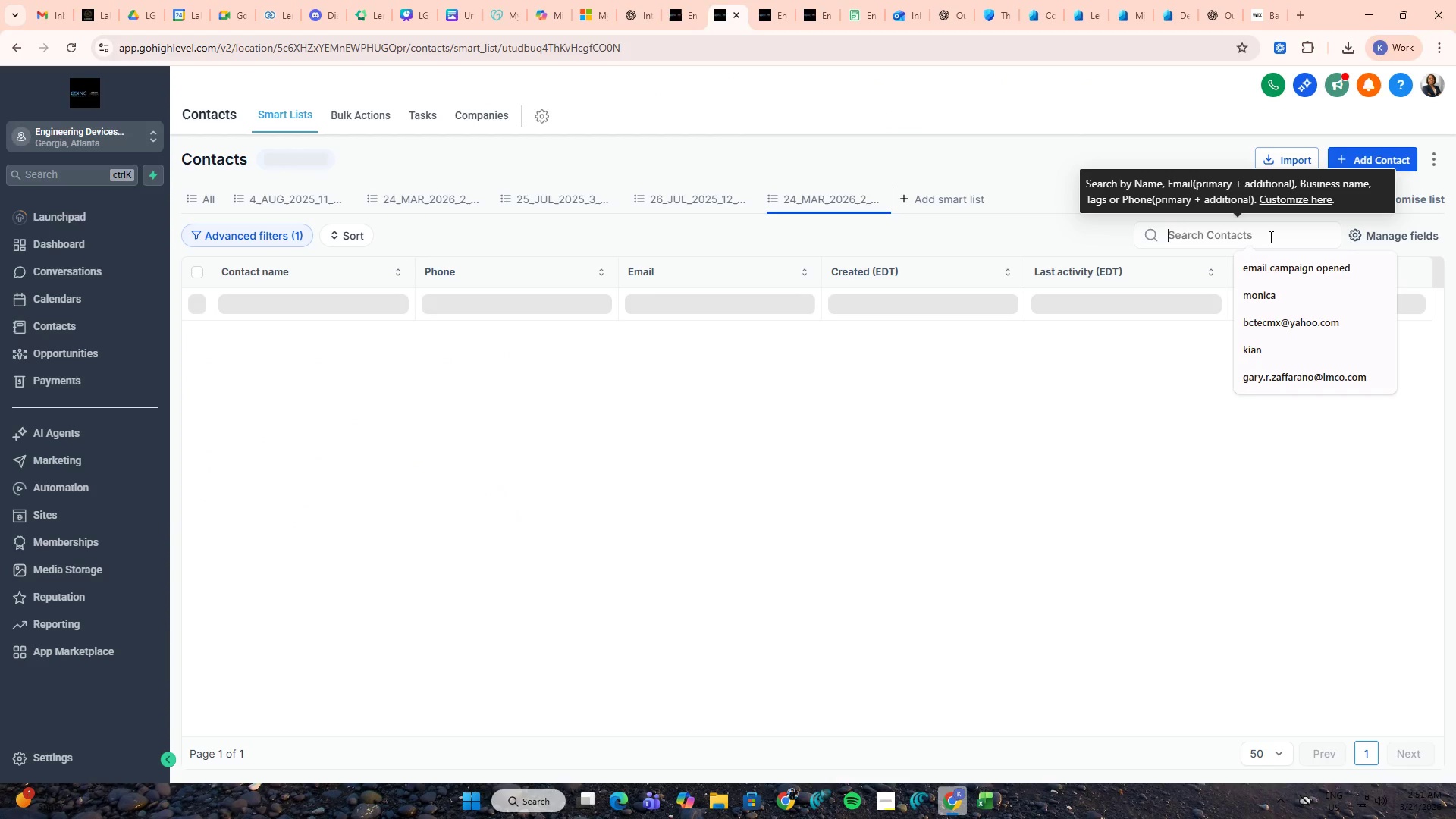 
key(Control+ControlLeft)
 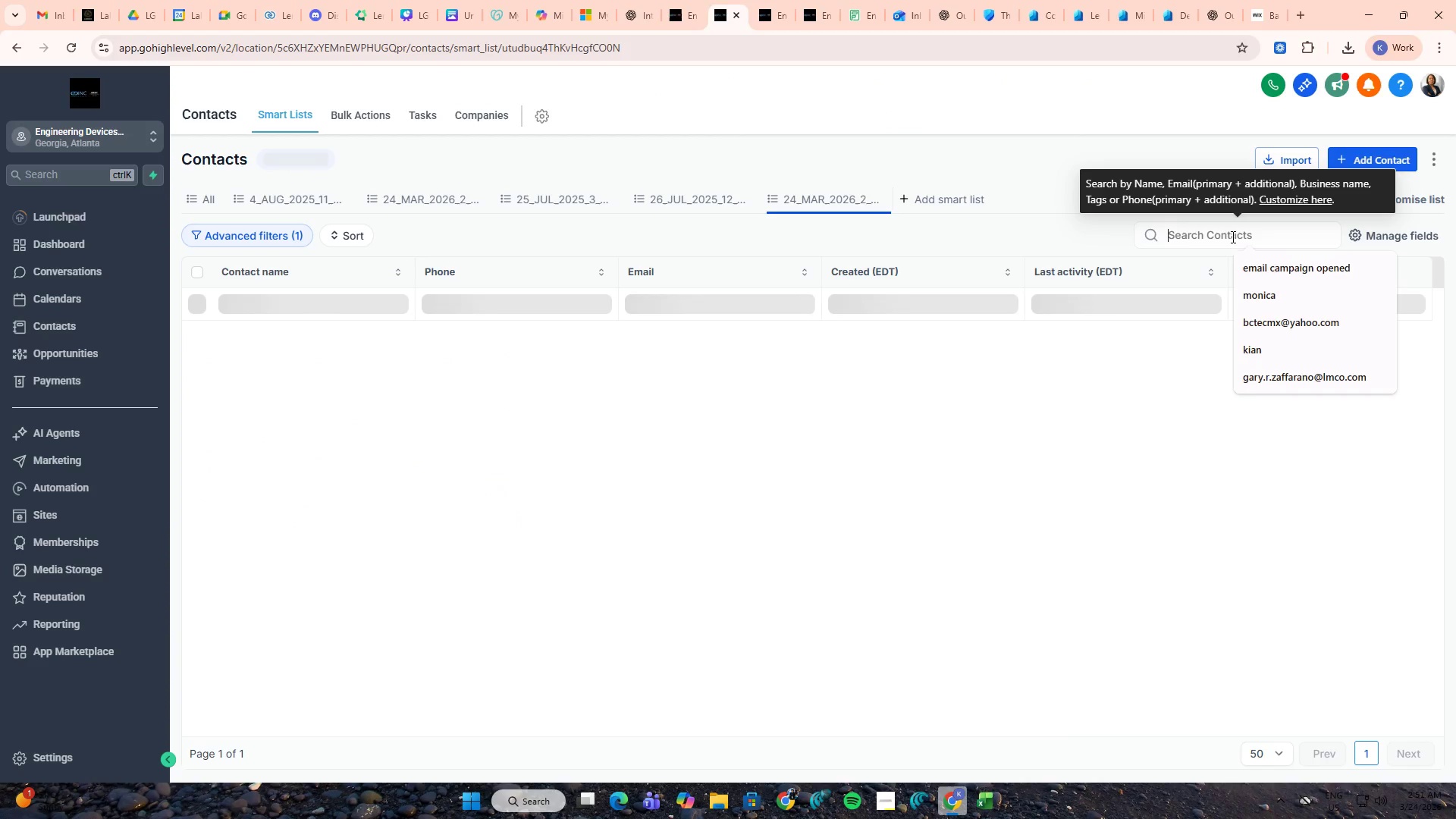 
key(Control+V)
 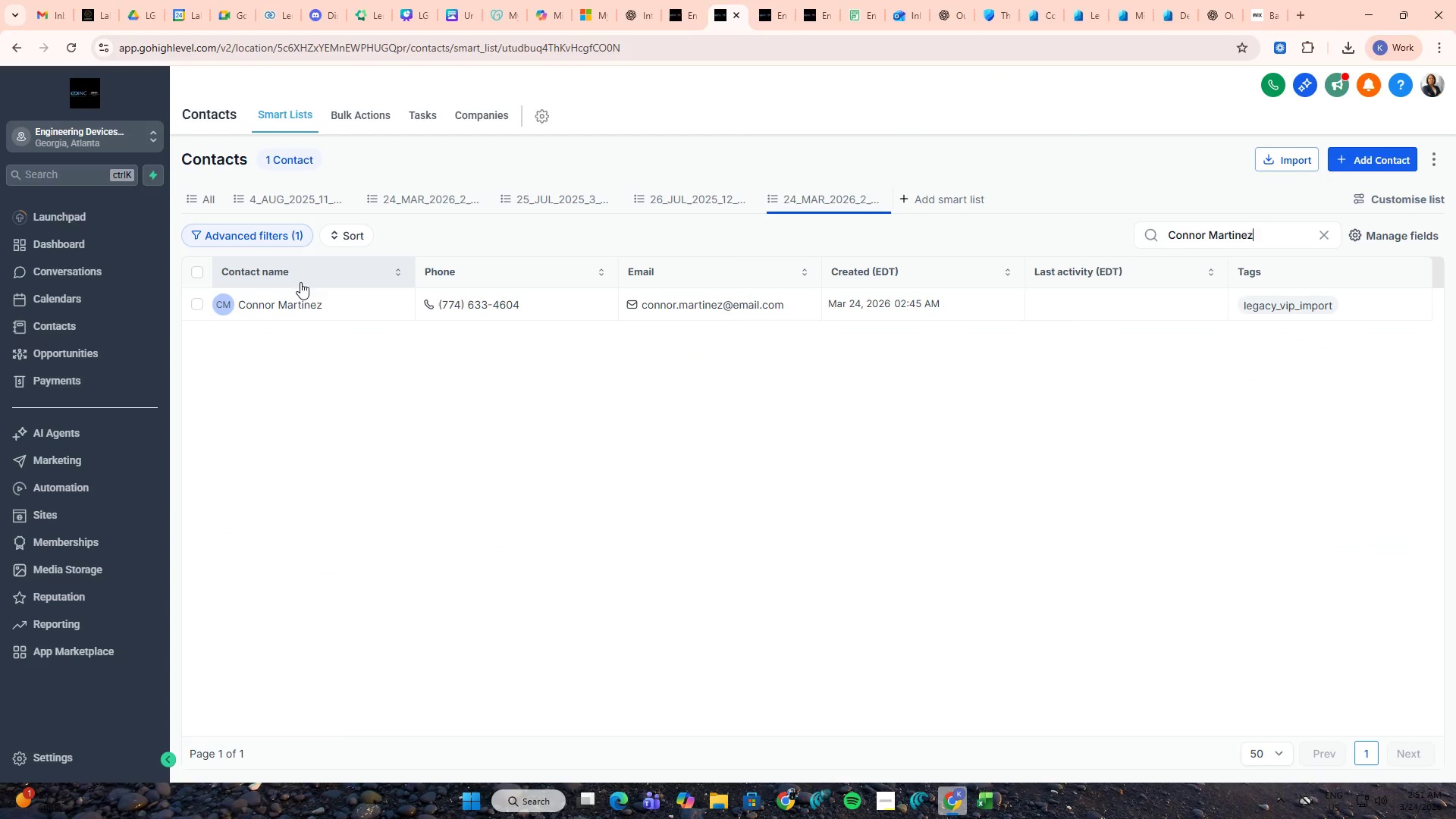 
middle_click([292, 303])
 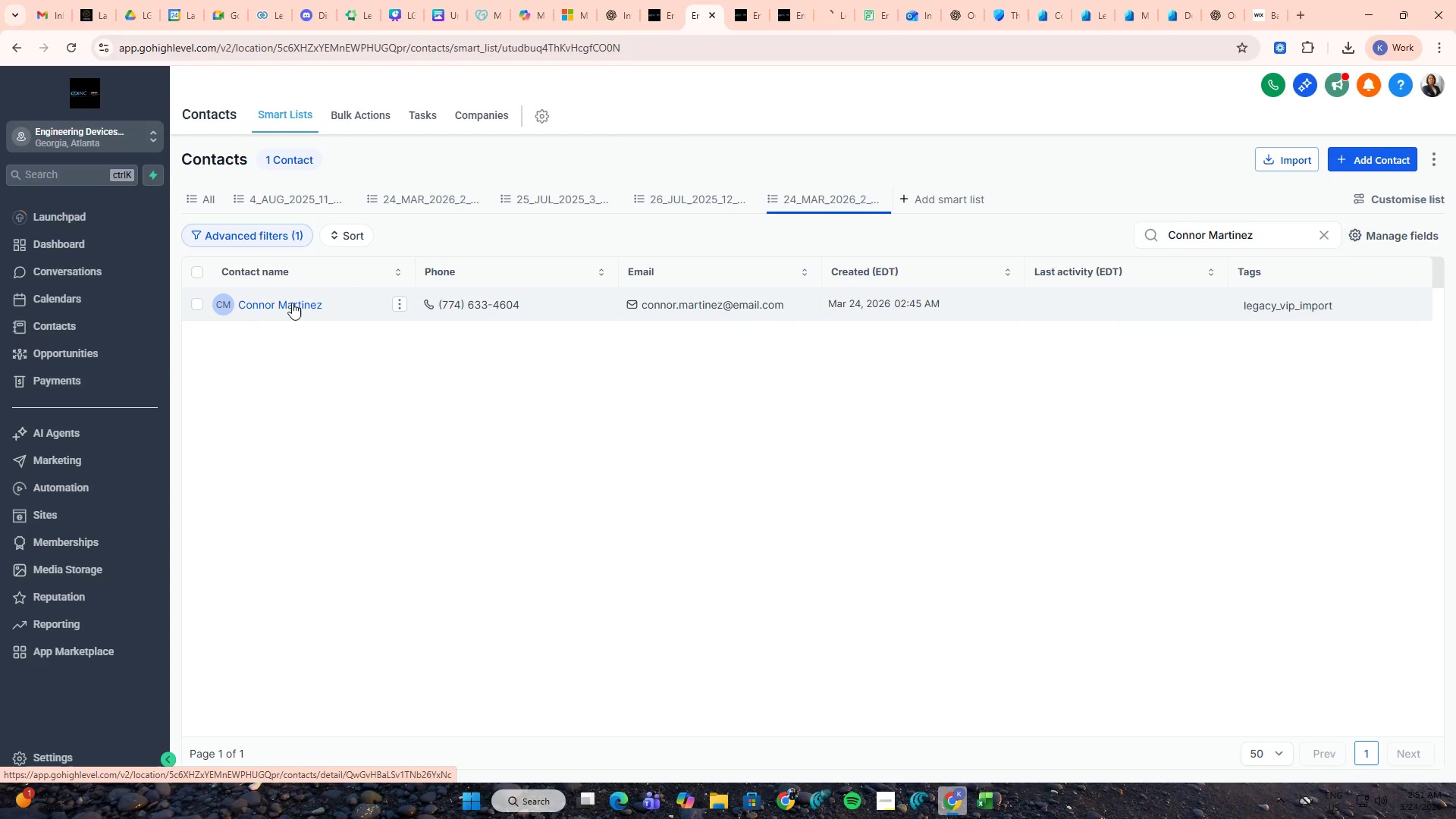 
key(Alt+AltLeft)
 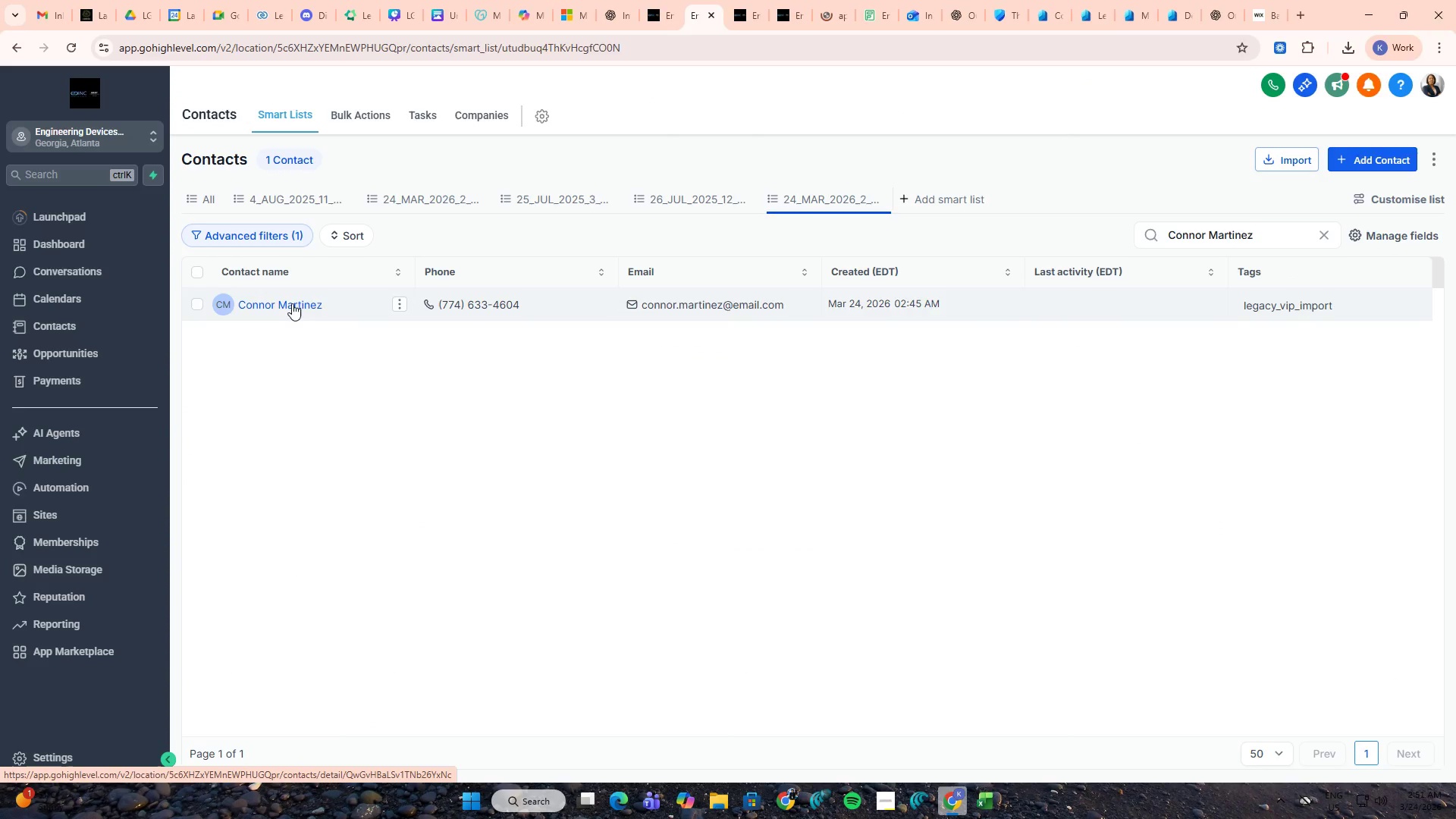 
key(Alt+Tab)
 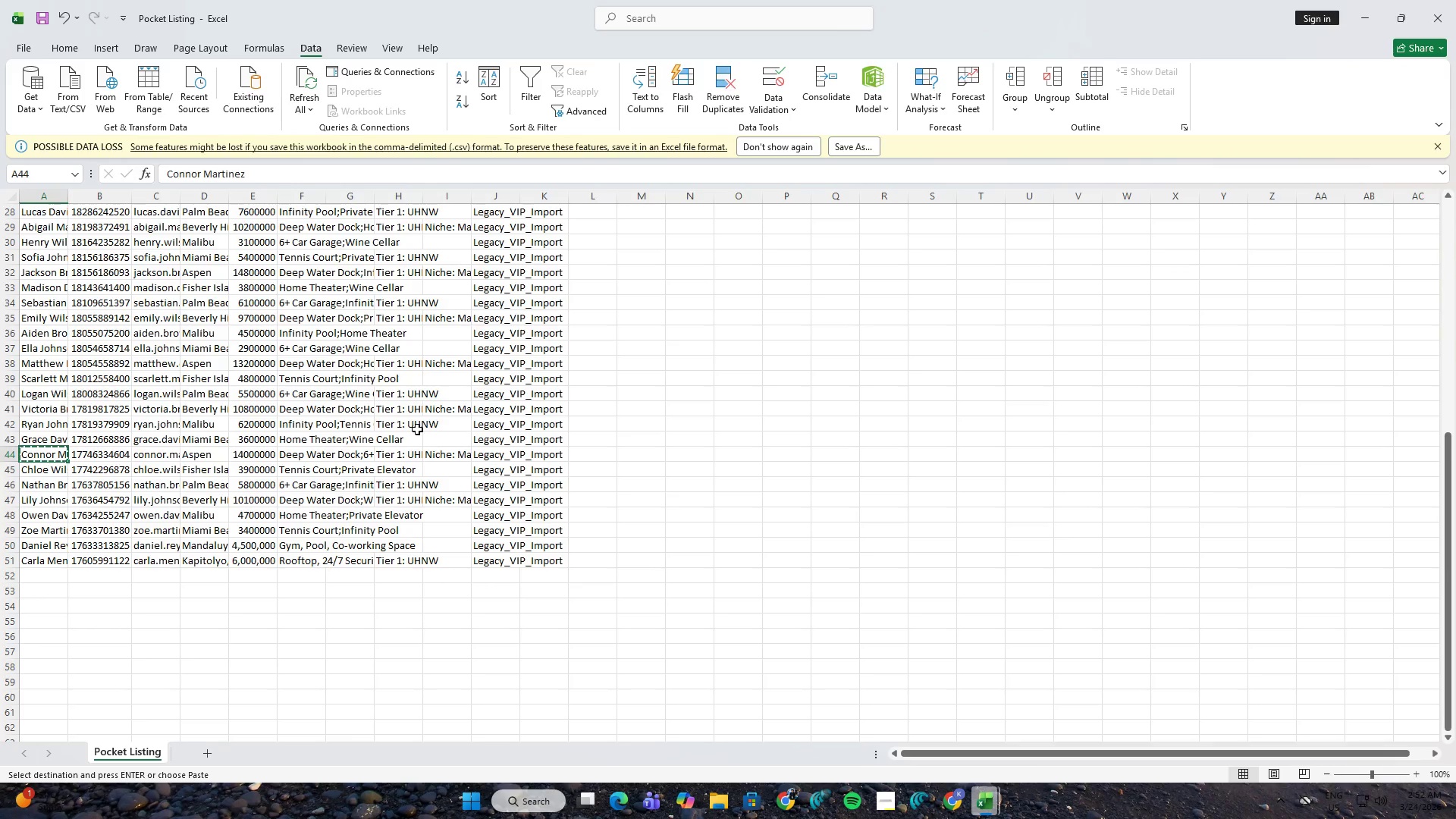 
left_click([403, 426])
 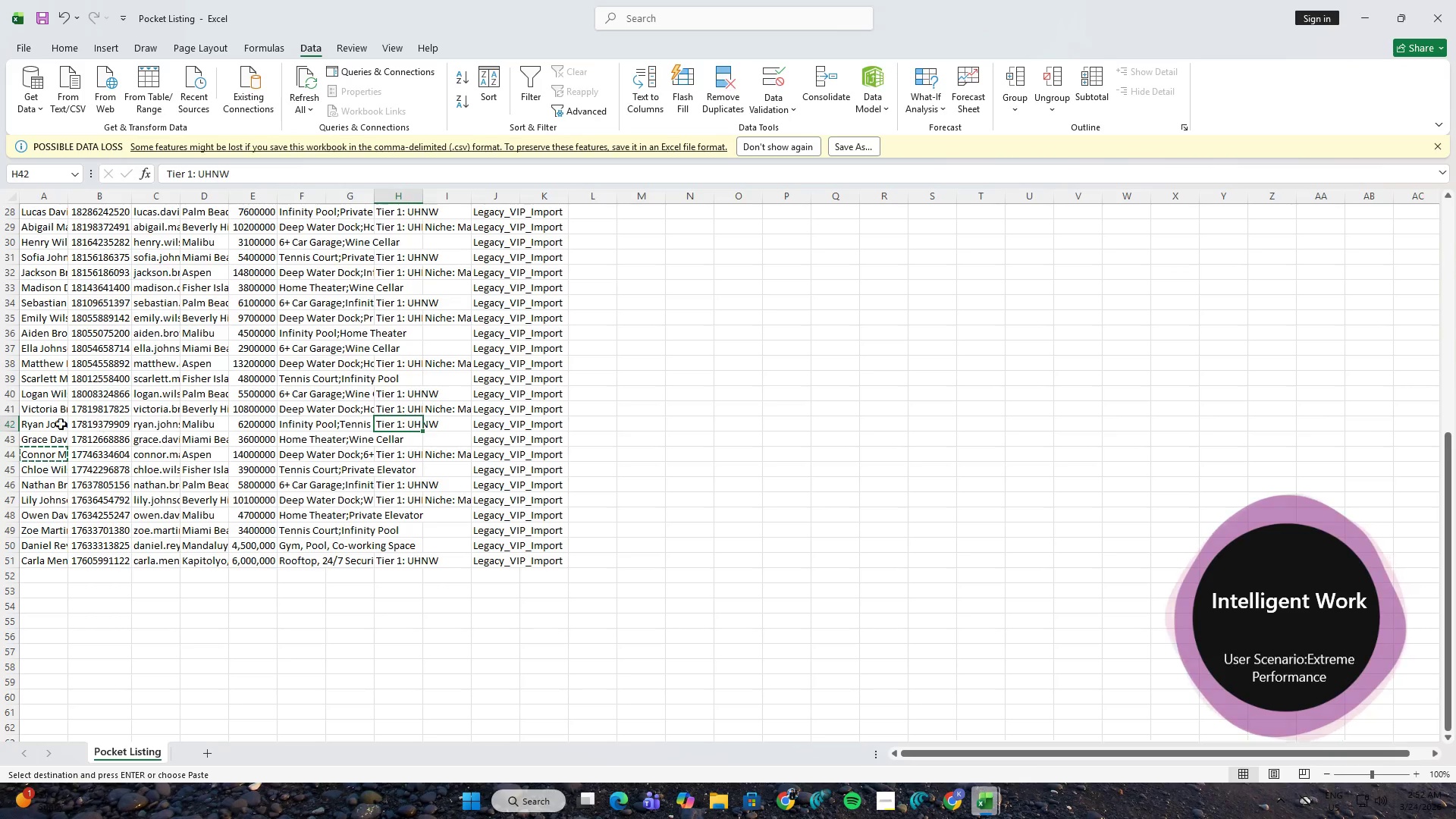 
left_click([46, 424])
 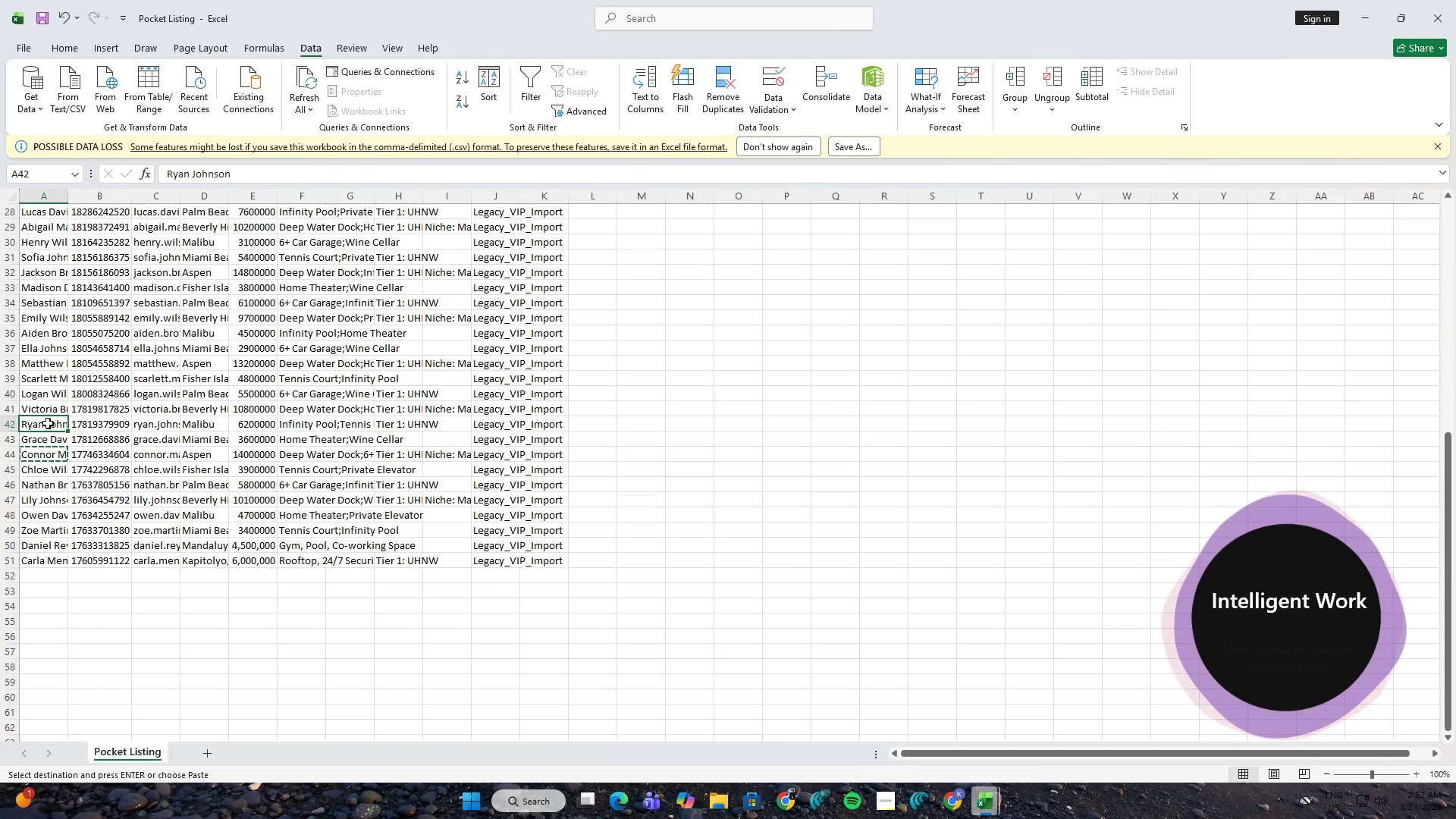 
key(Alt+AltLeft)
 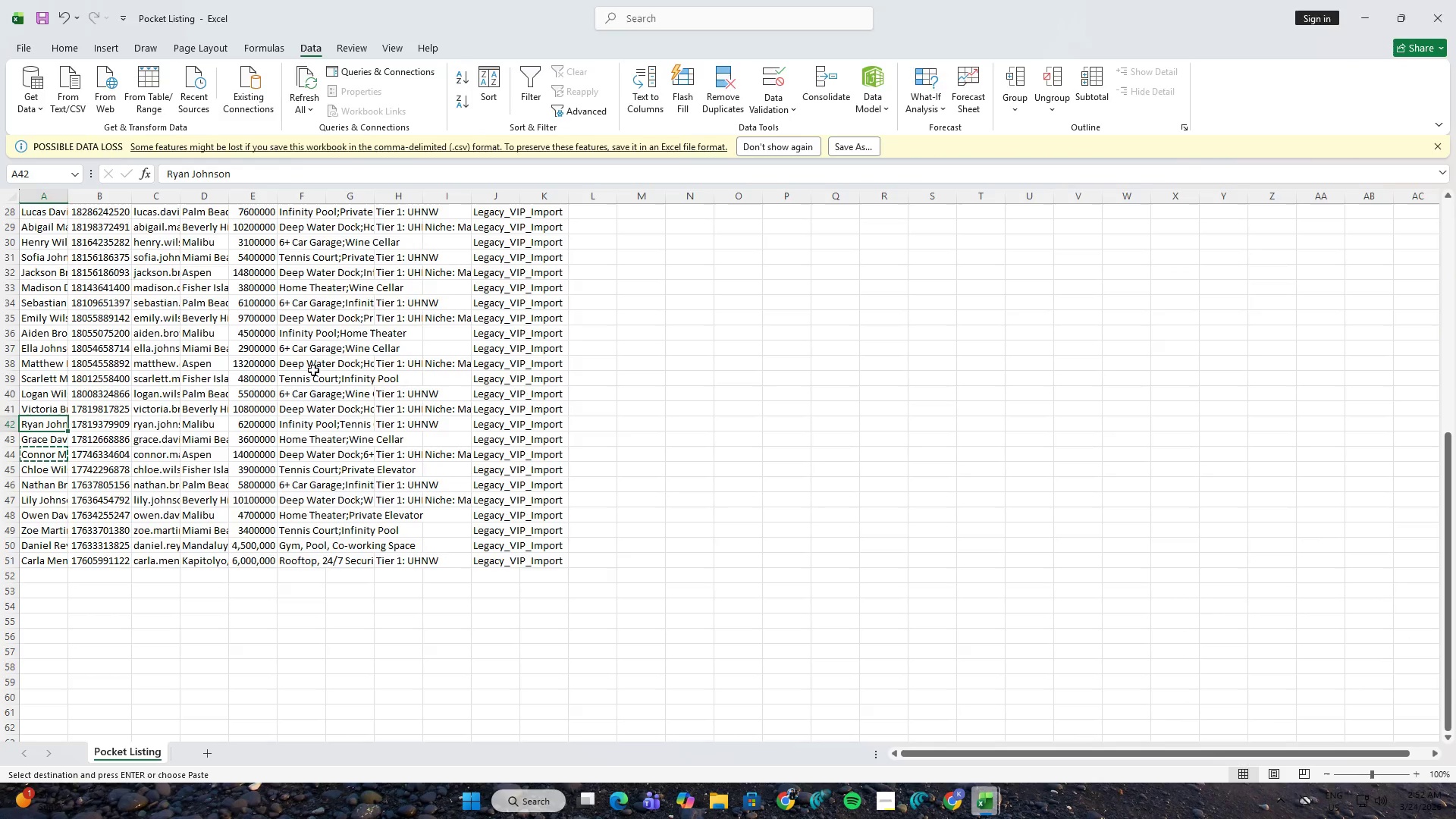 
key(Alt+Tab)
 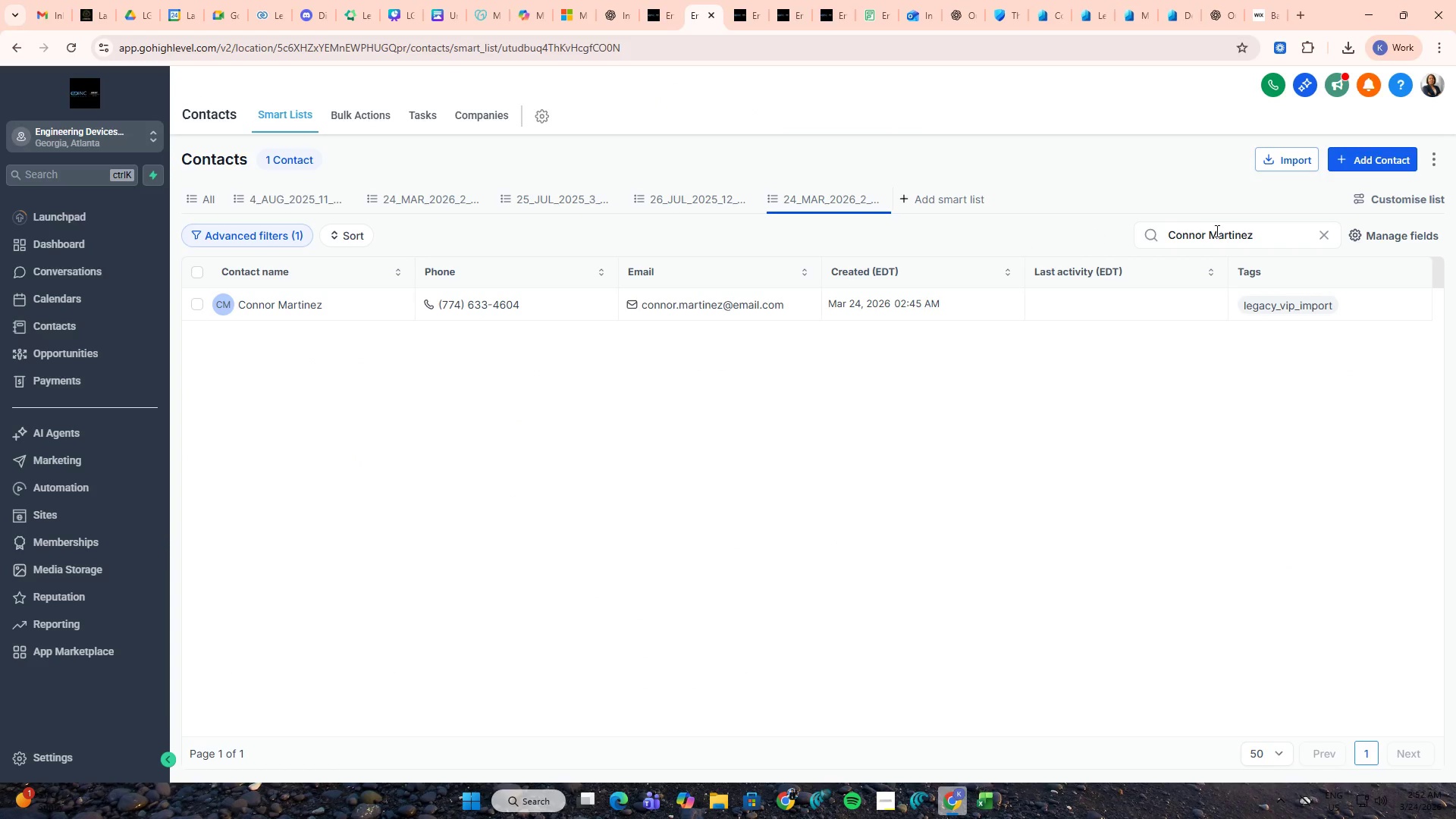 
key(Alt+AltLeft)
 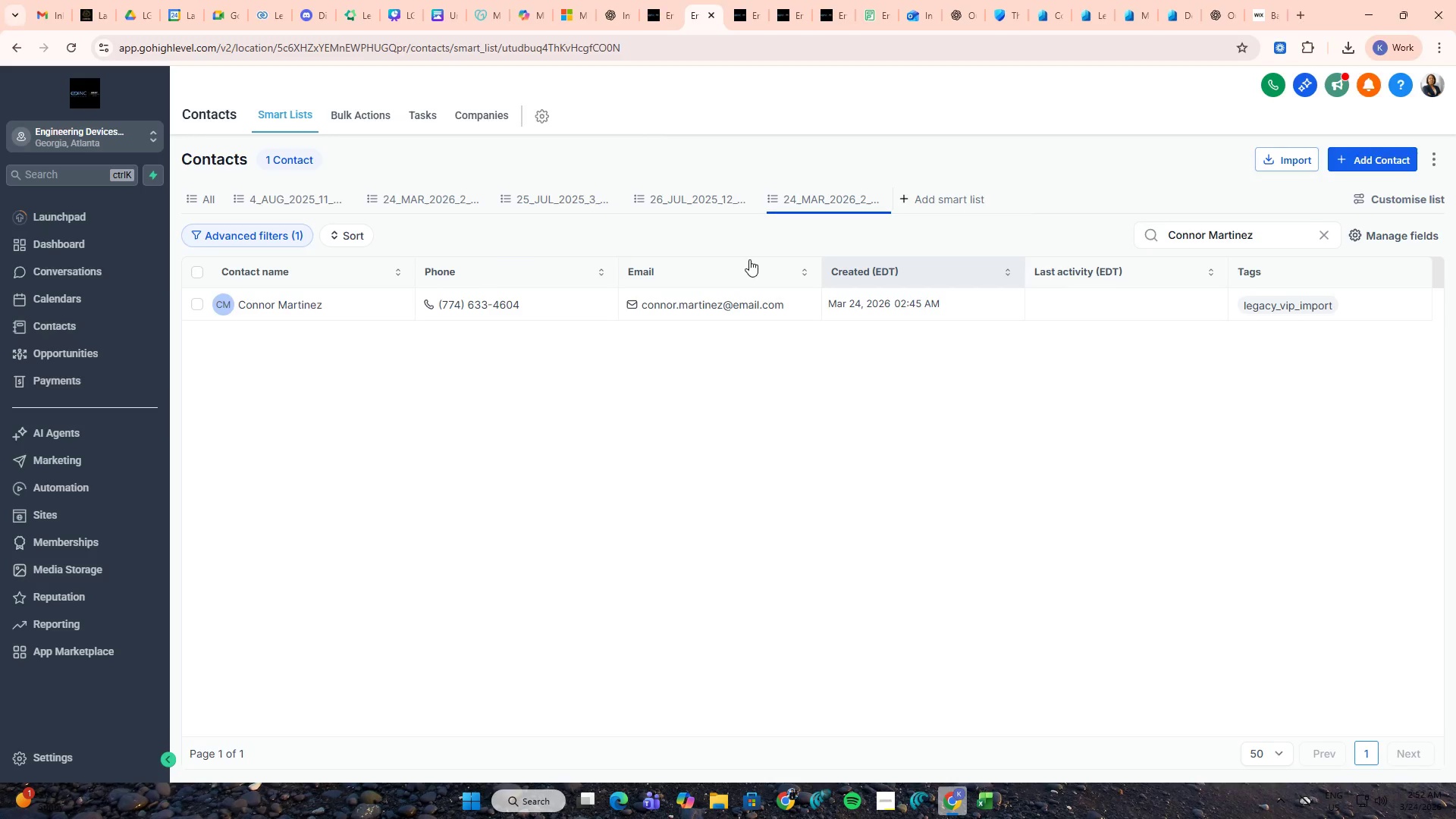 
key(Alt+Tab)
 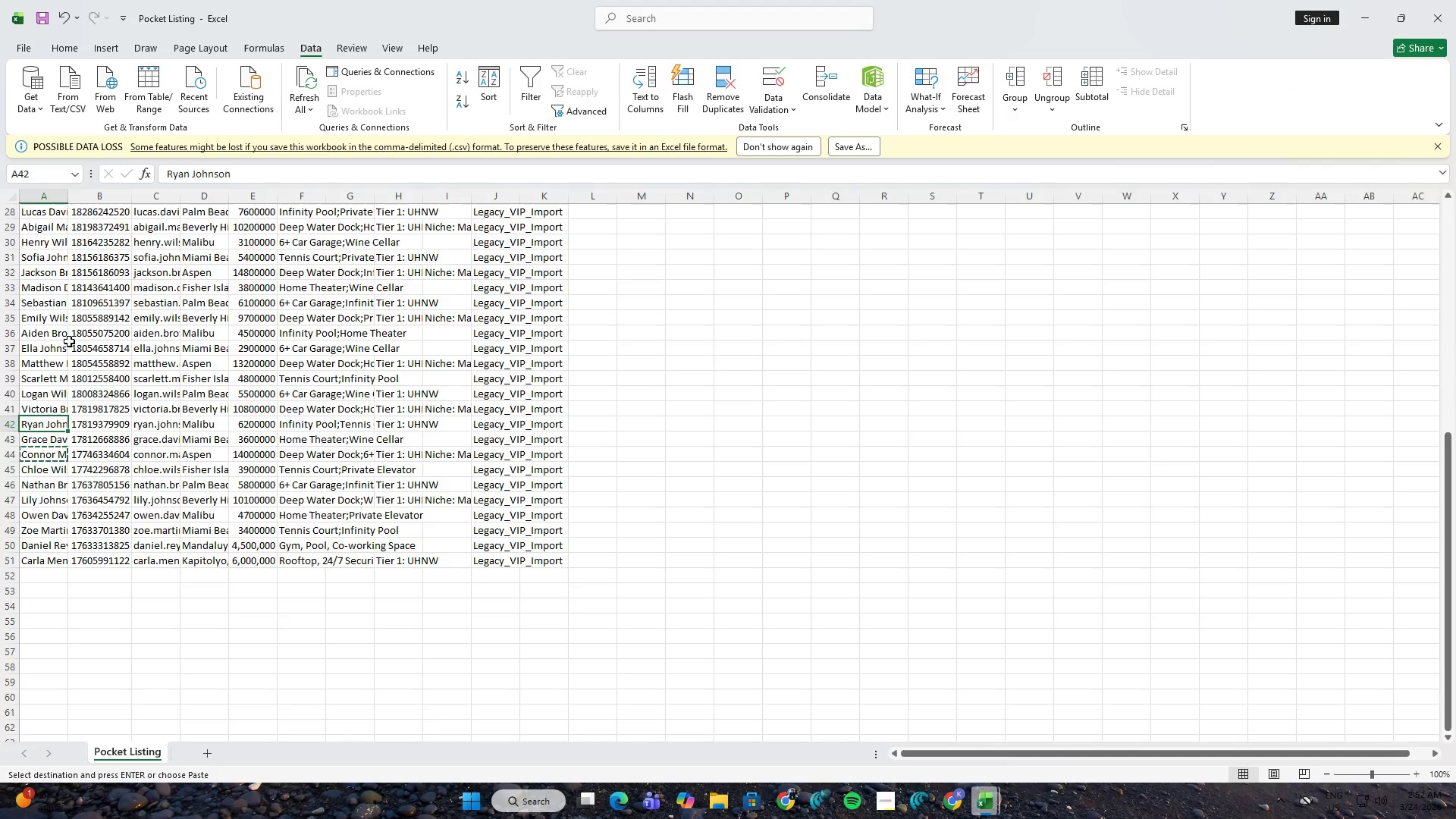 
key(Control+ControlLeft)
 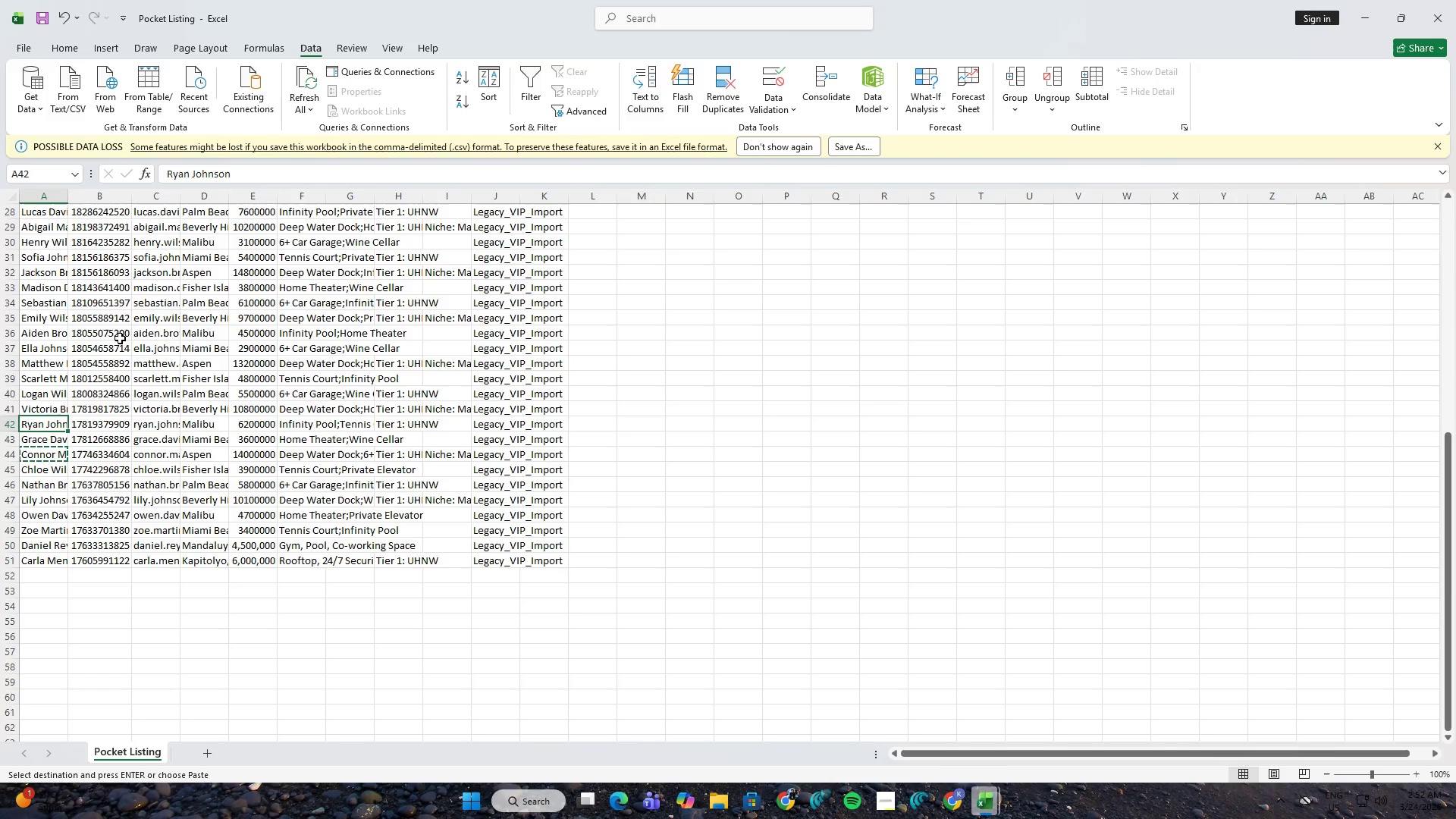 
key(Control+C)
 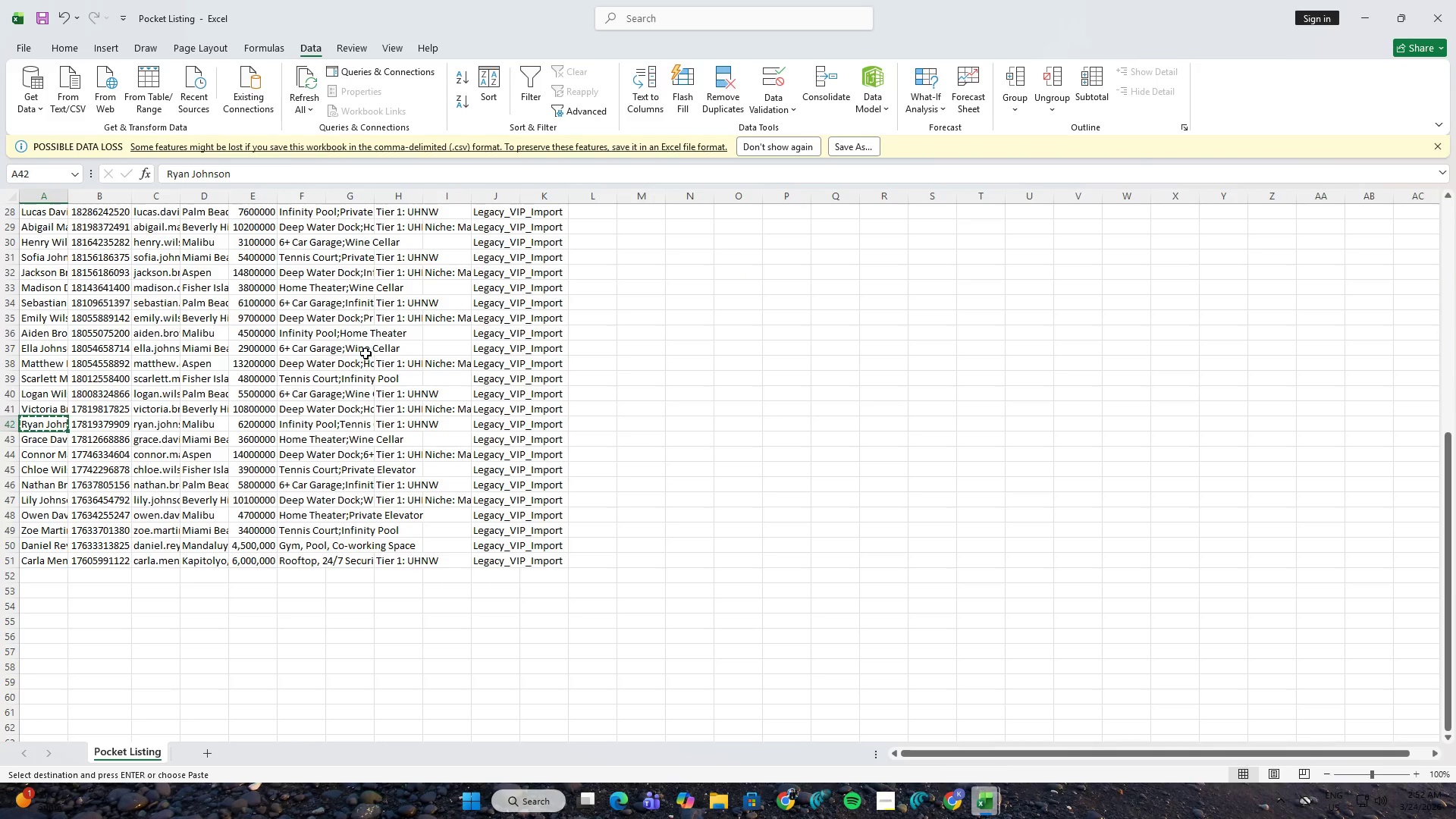 
key(Alt+AltLeft)
 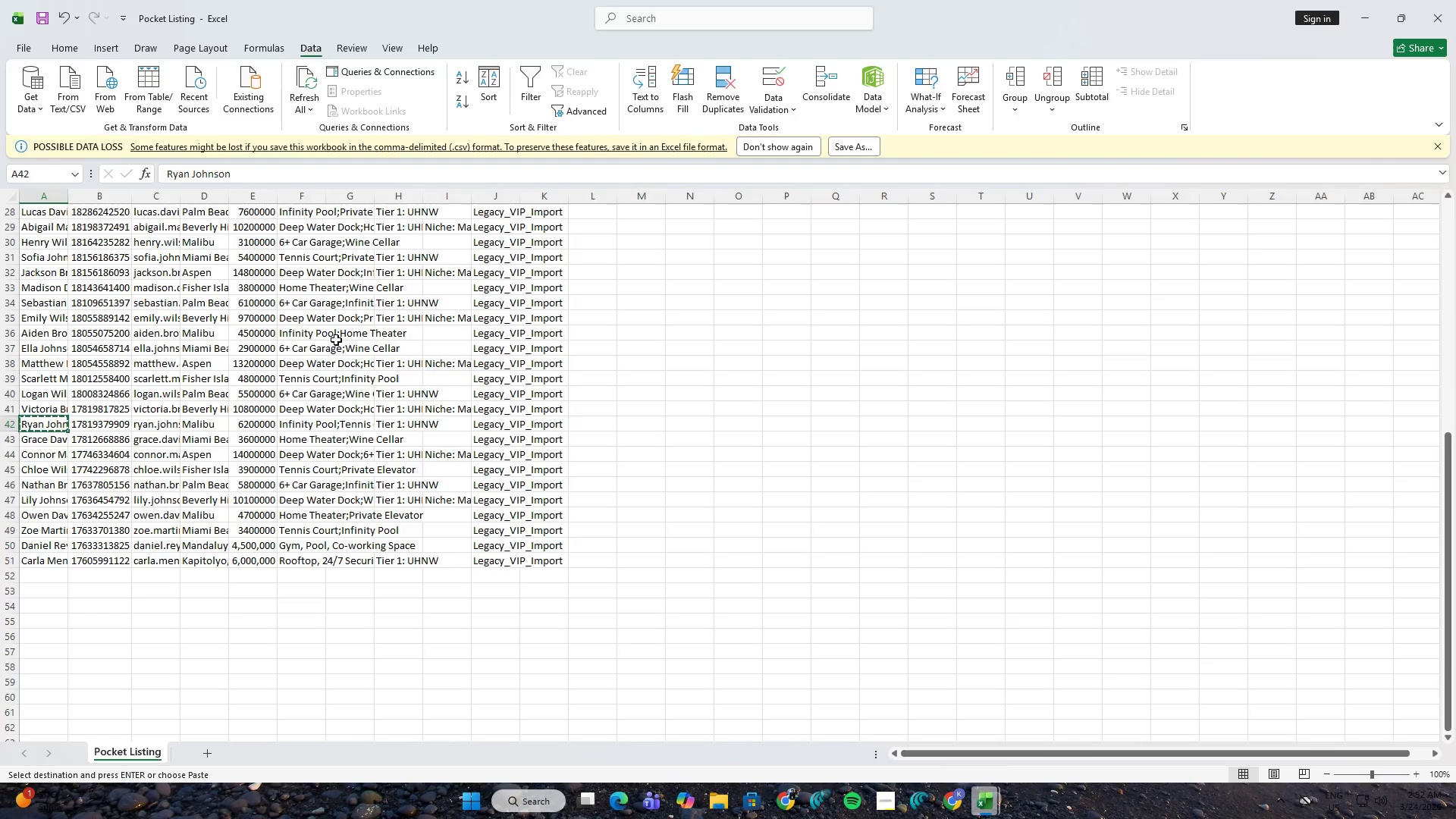 
key(Alt+Tab)
 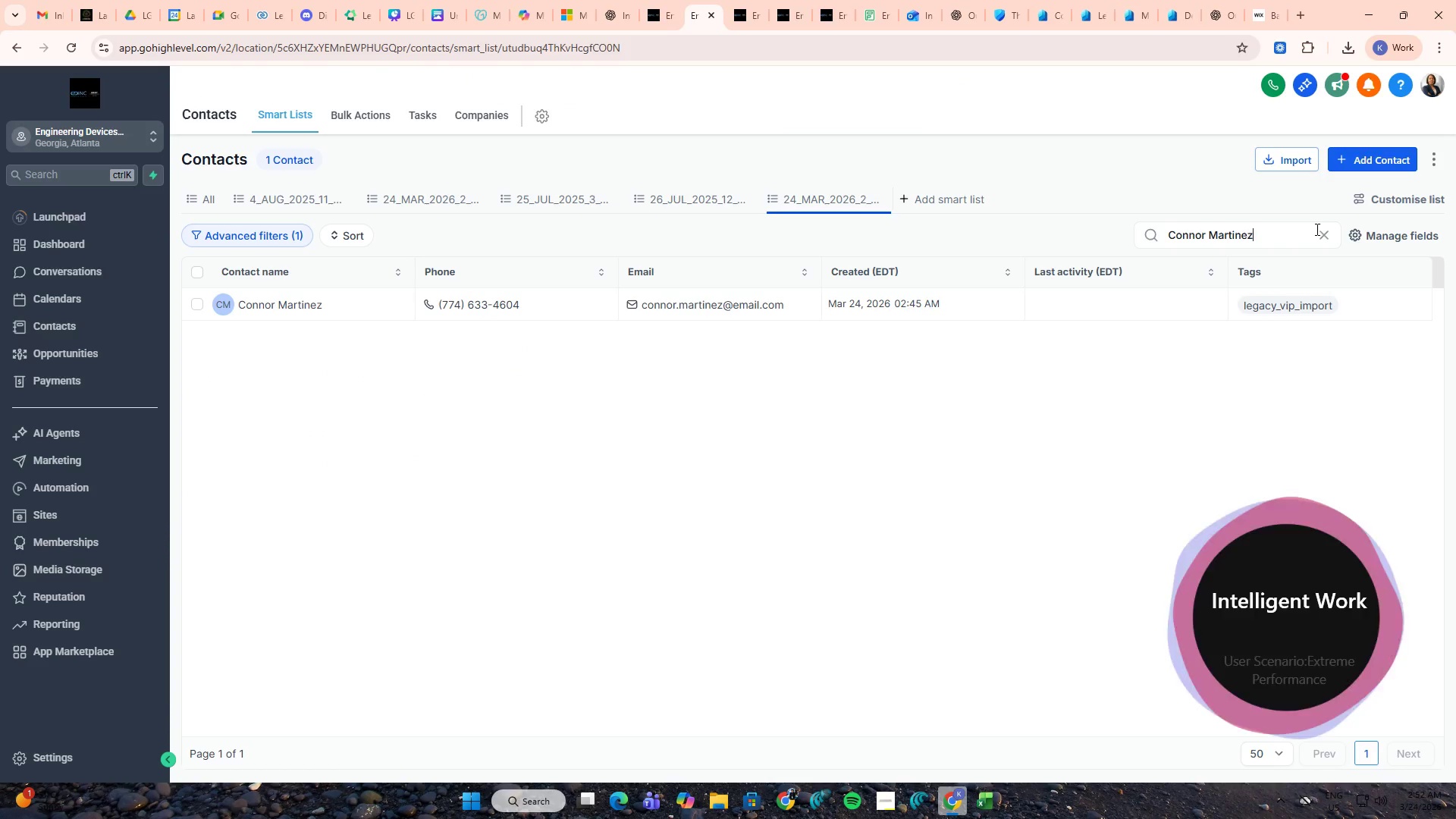 
double_click([1323, 237])
 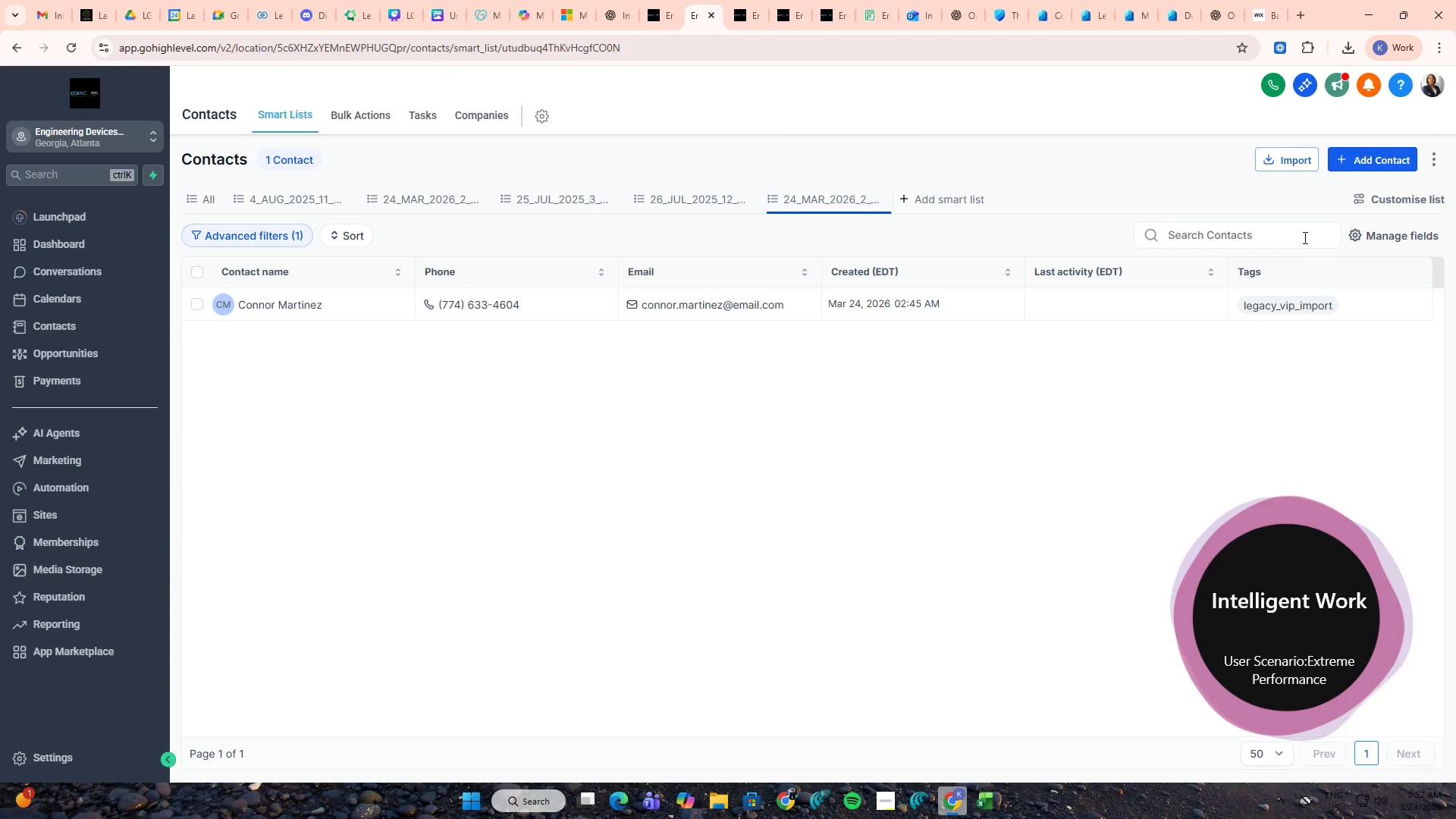 
triple_click([1270, 237])
 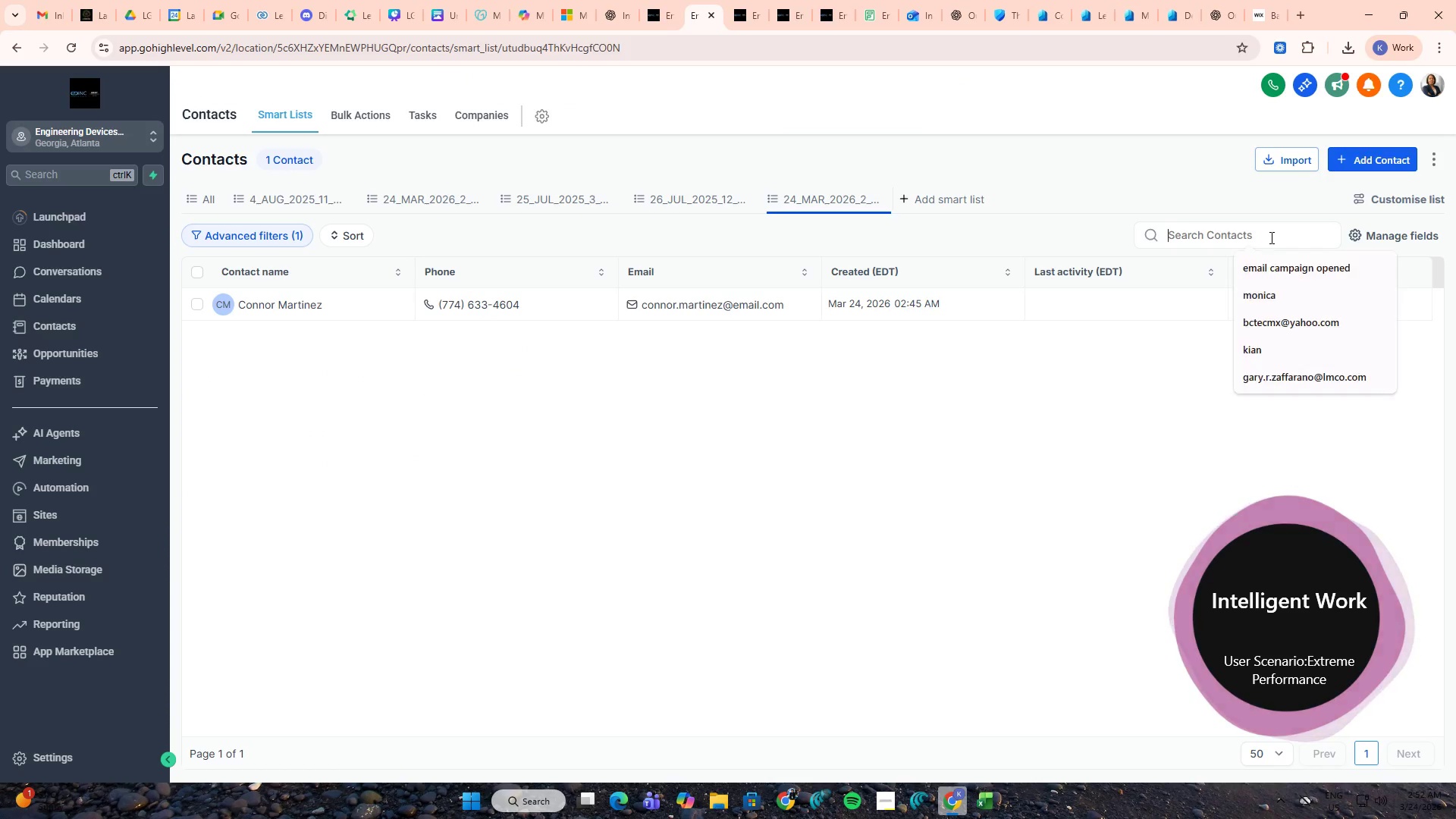 
key(Control+ControlLeft)
 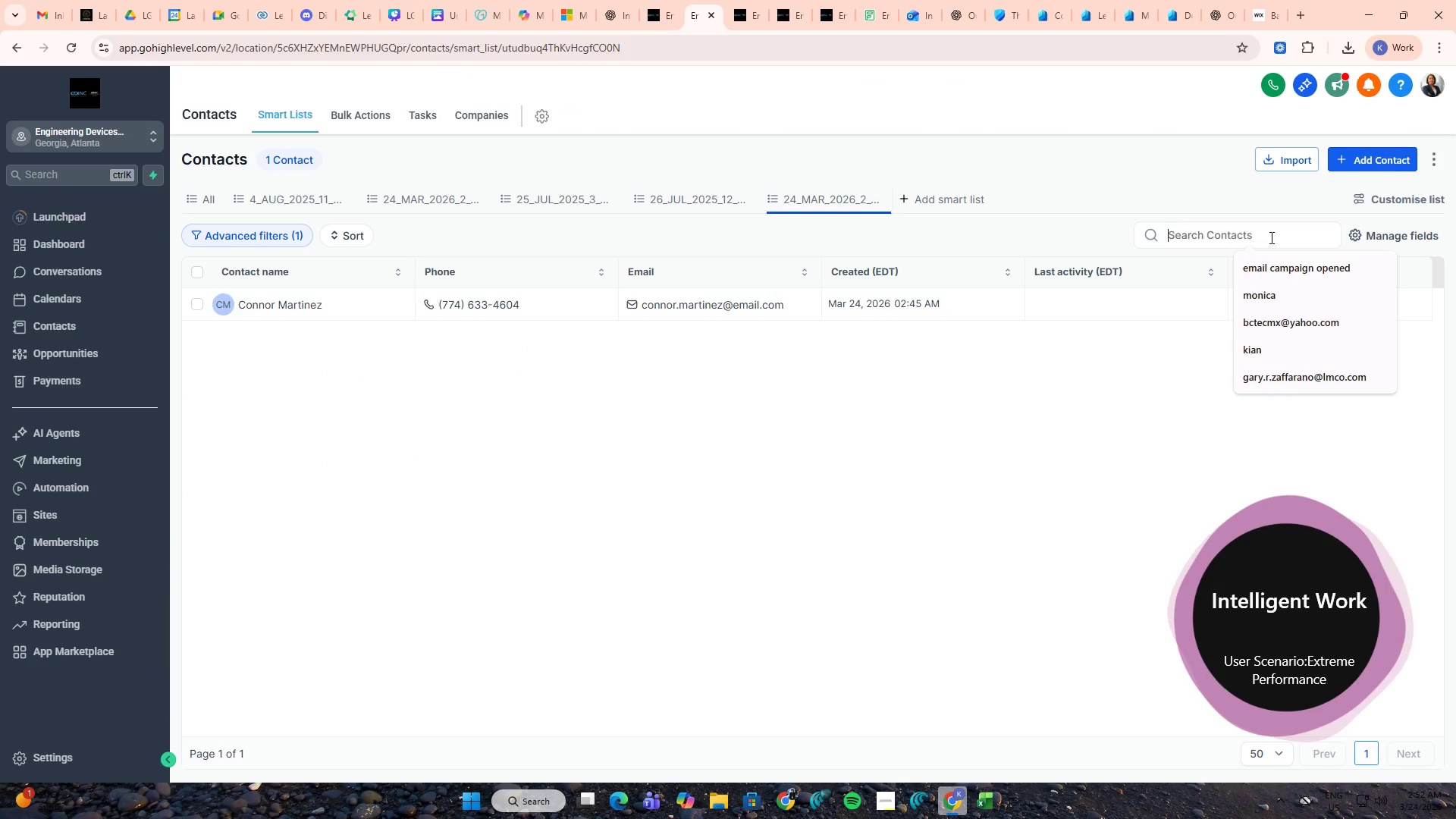 
key(Control+V)
 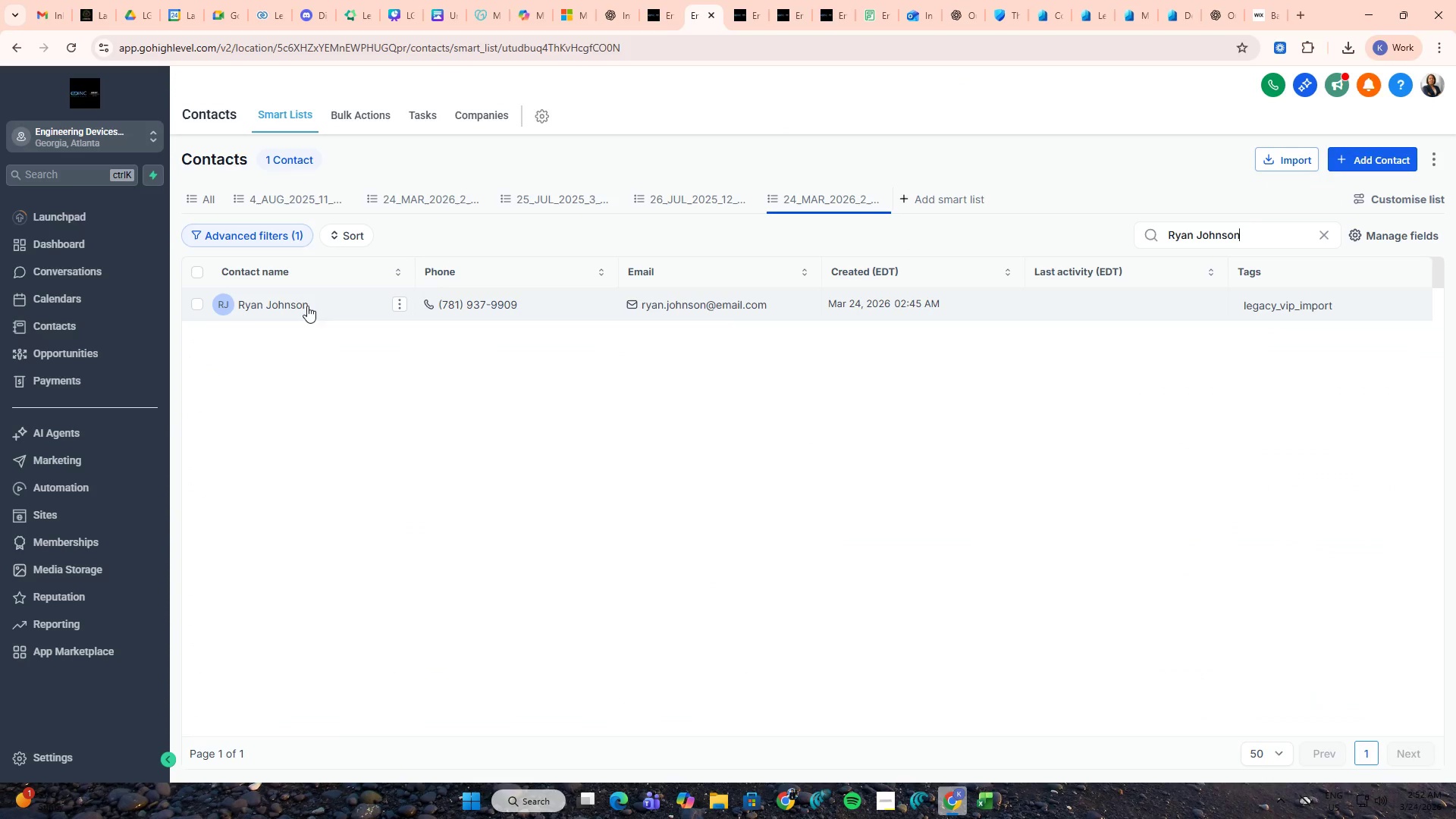 
middle_click([281, 311])
 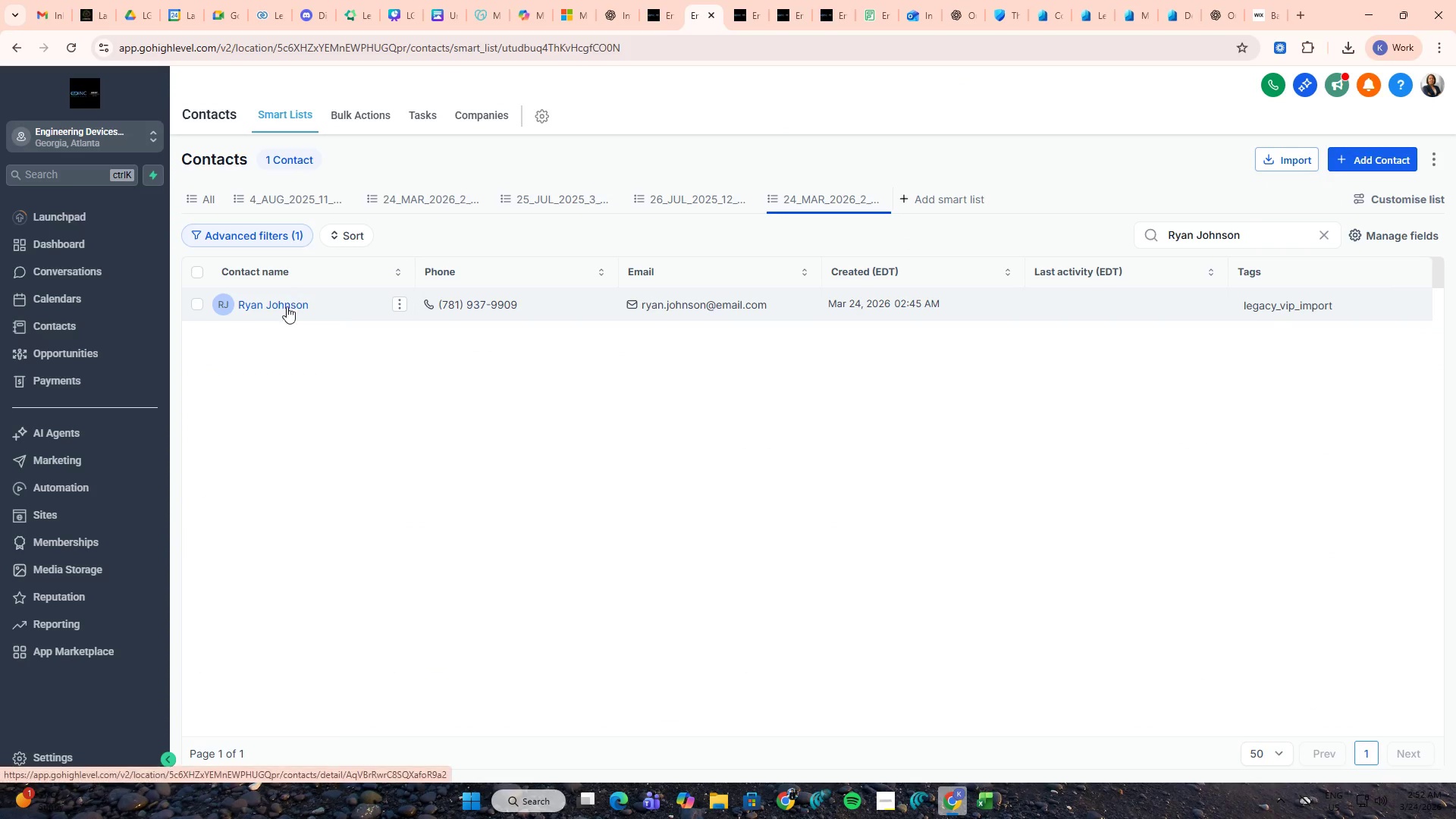 
double_click([287, 306])
 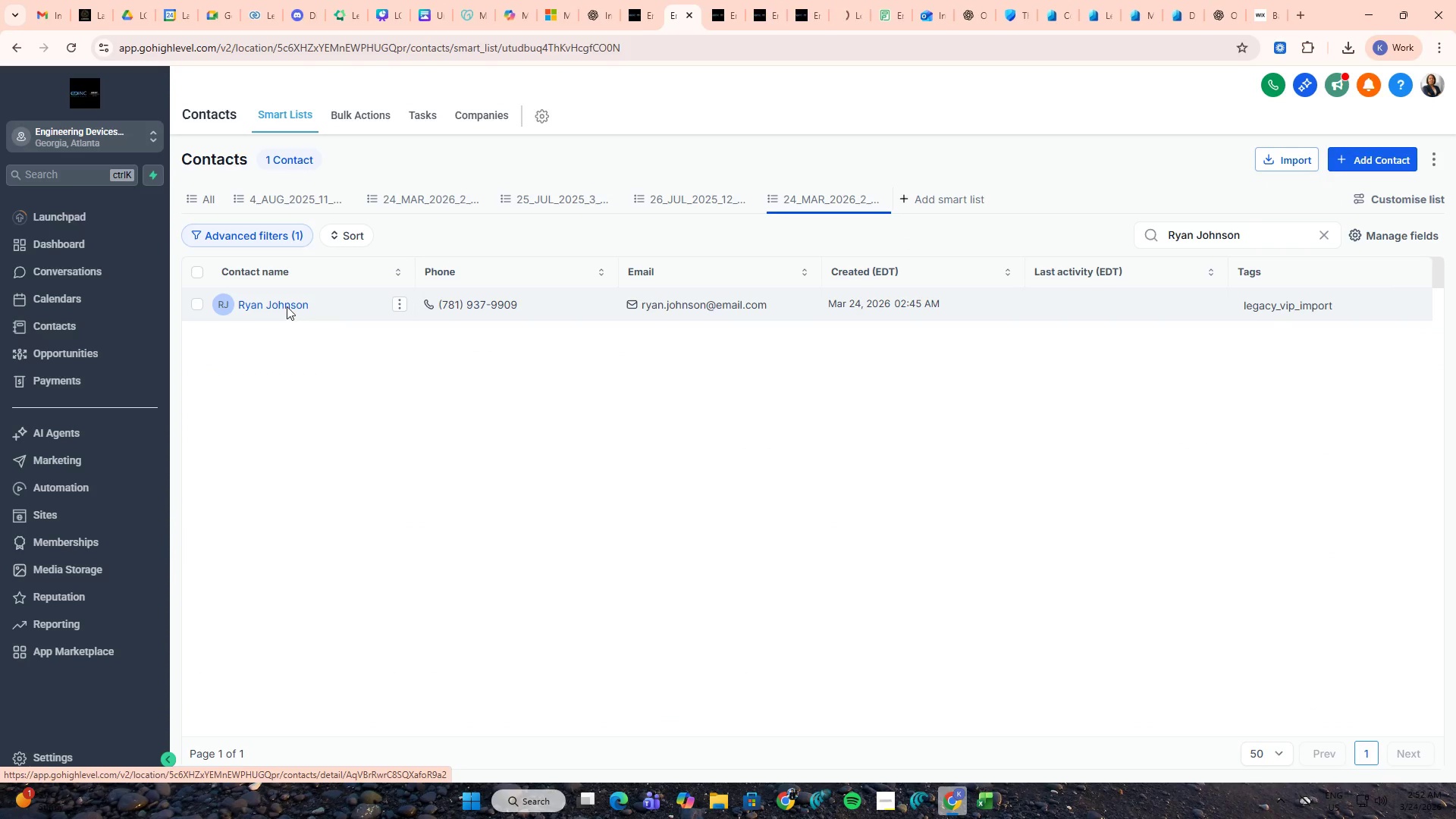 
key(Alt+AltLeft)
 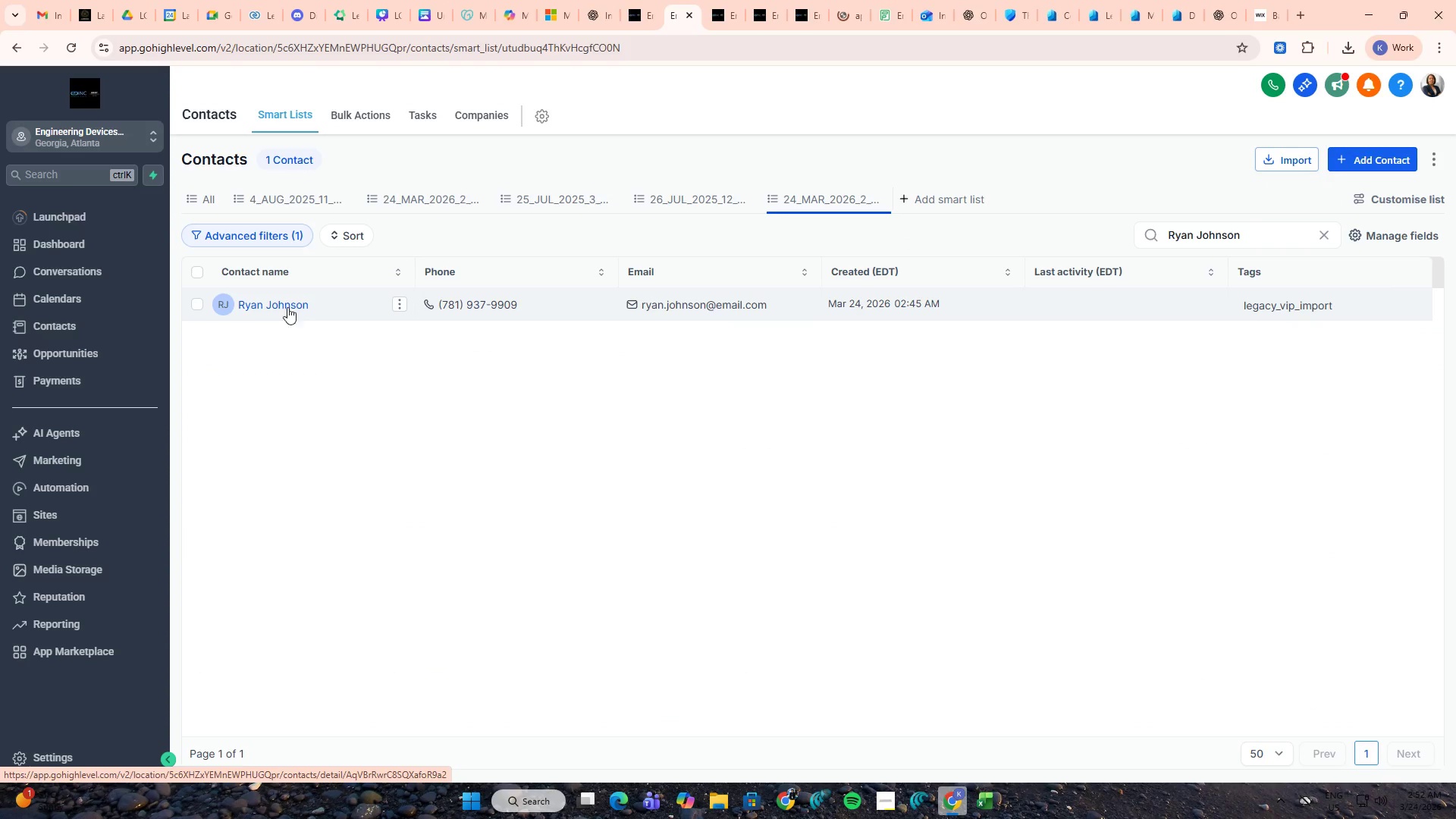 
key(Alt+Tab)
 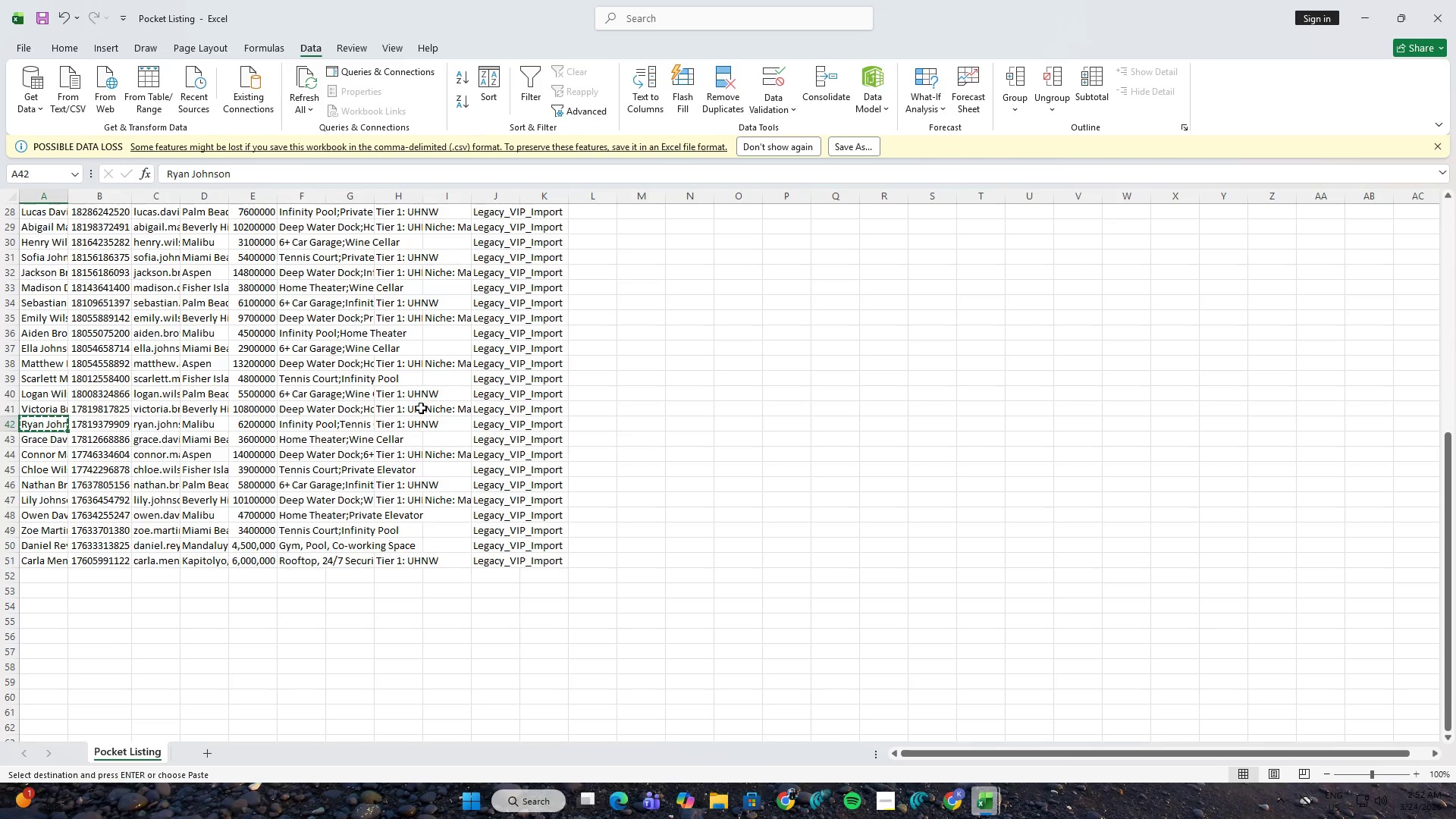 
left_click([397, 398])
 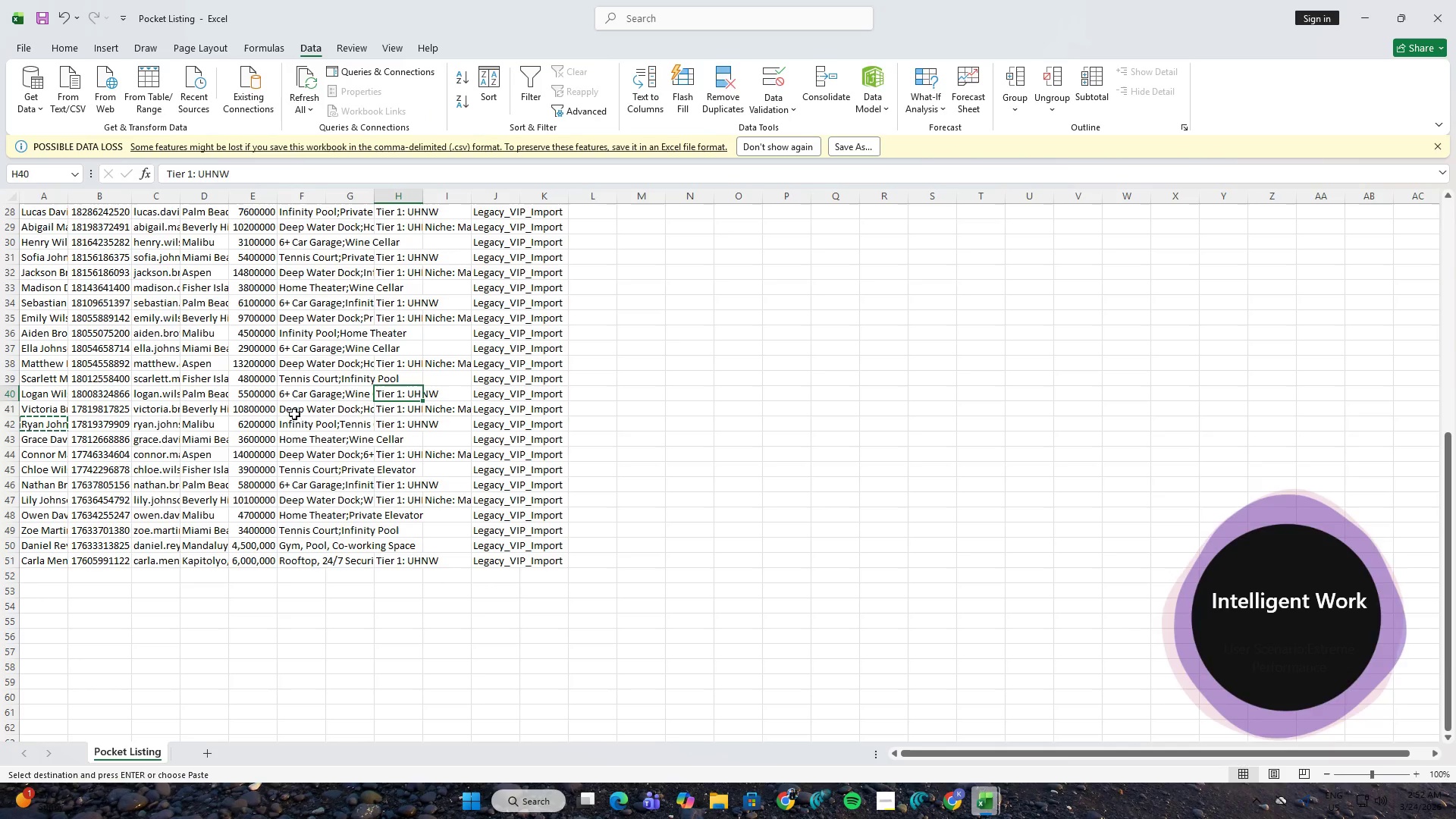 
left_click([39, 413])
 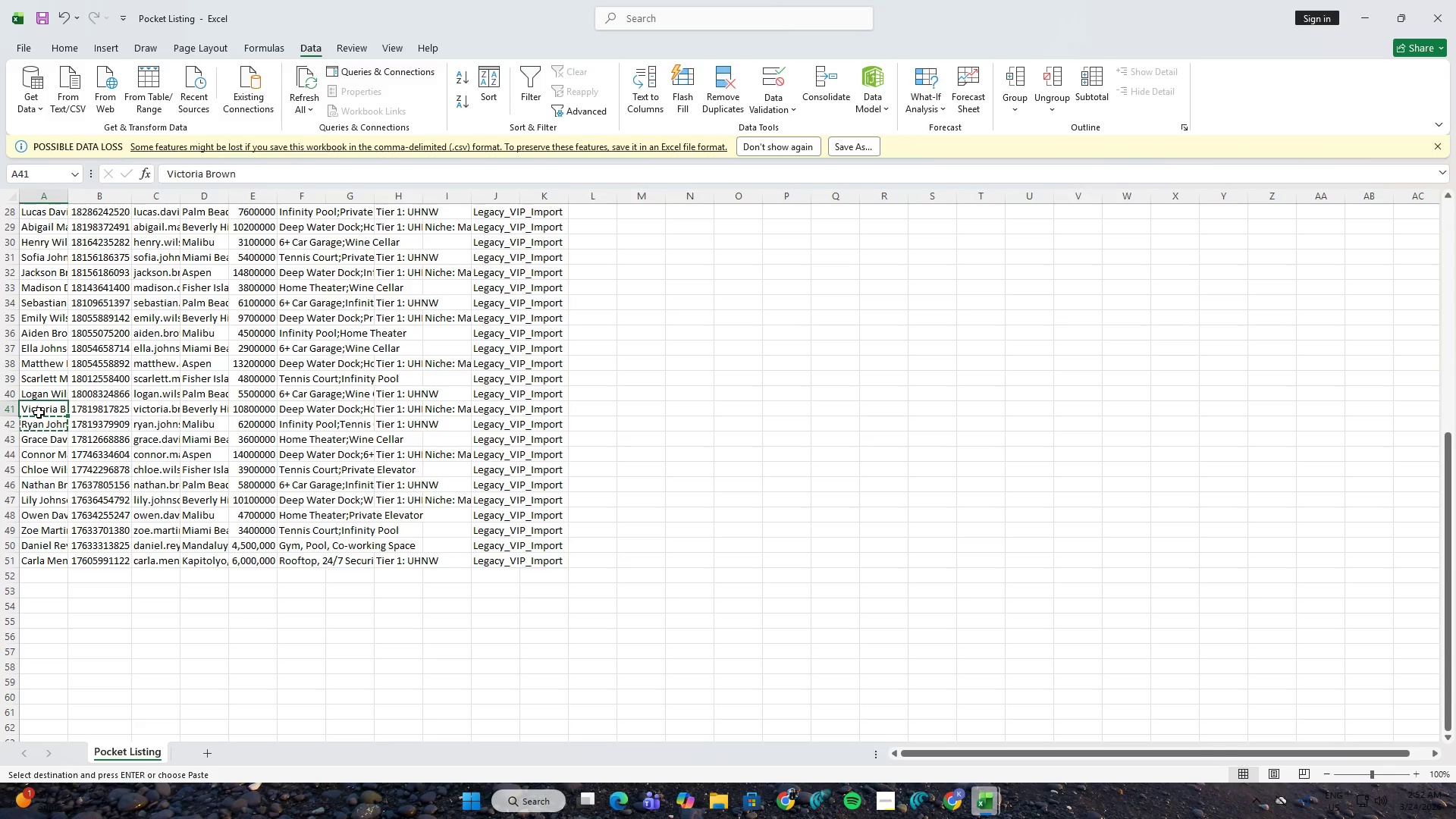 
key(Control+C)
 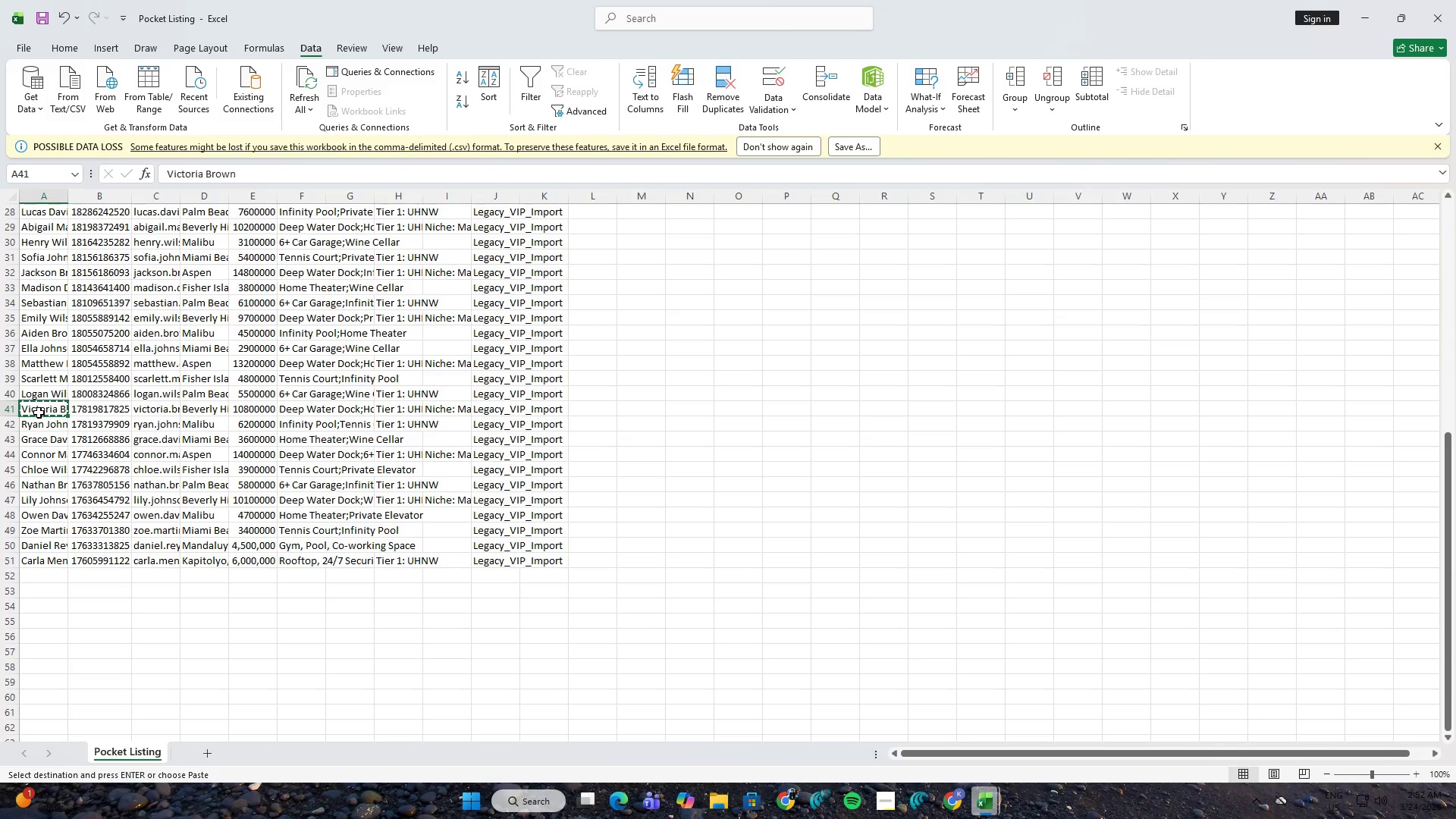 
key(Alt+AltLeft)
 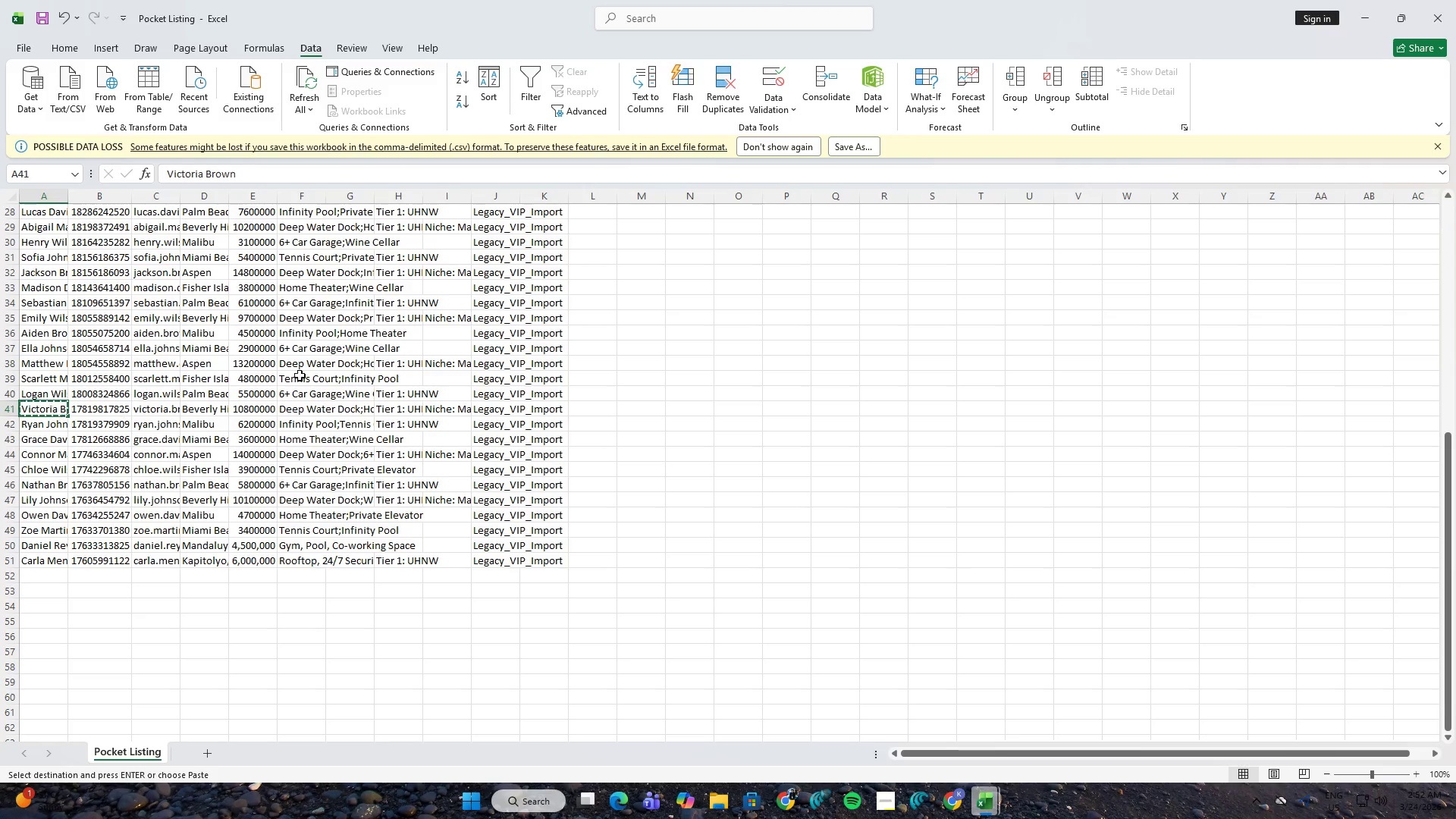 
key(Alt+Tab)
 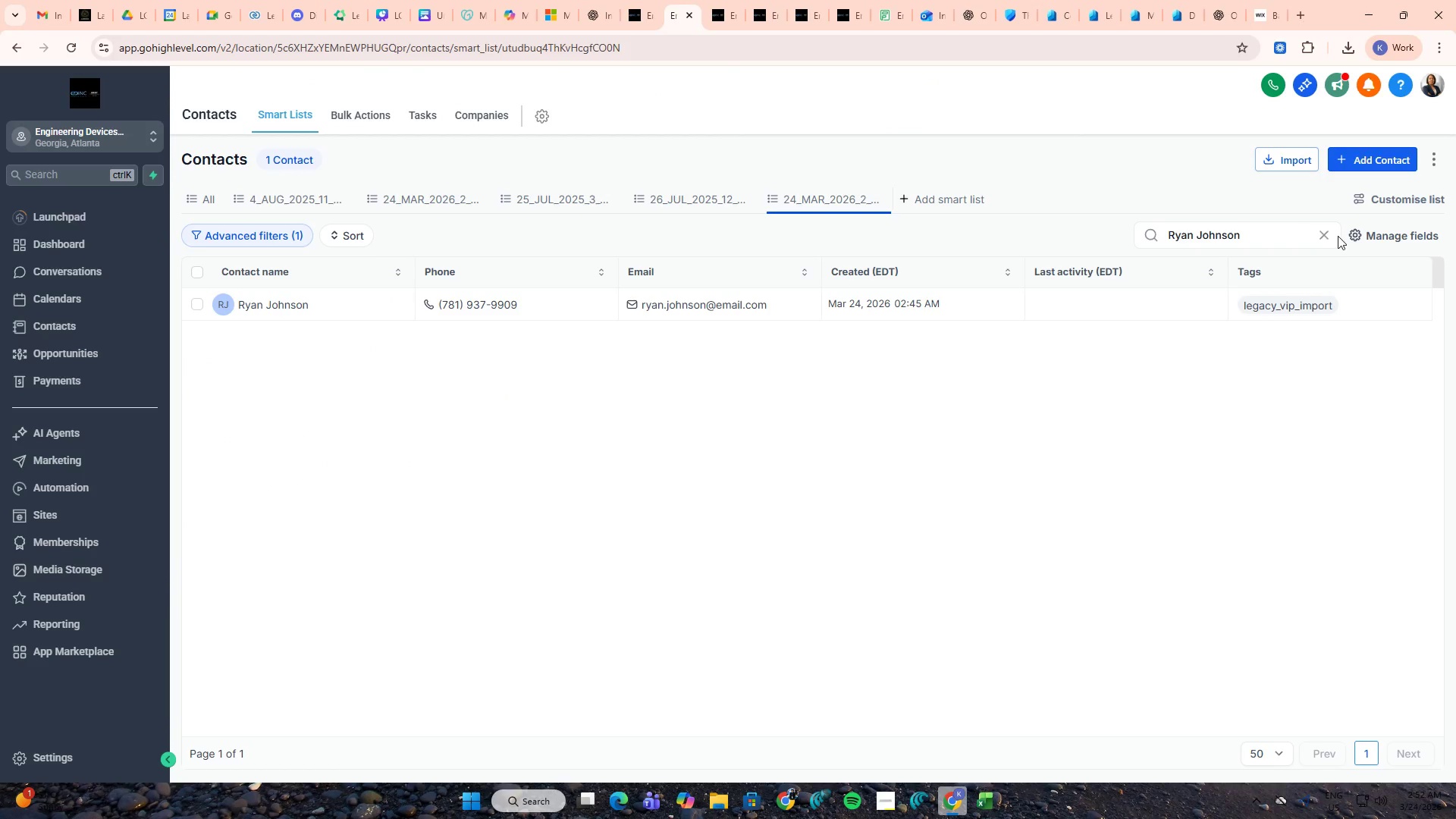 
double_click([1326, 237])
 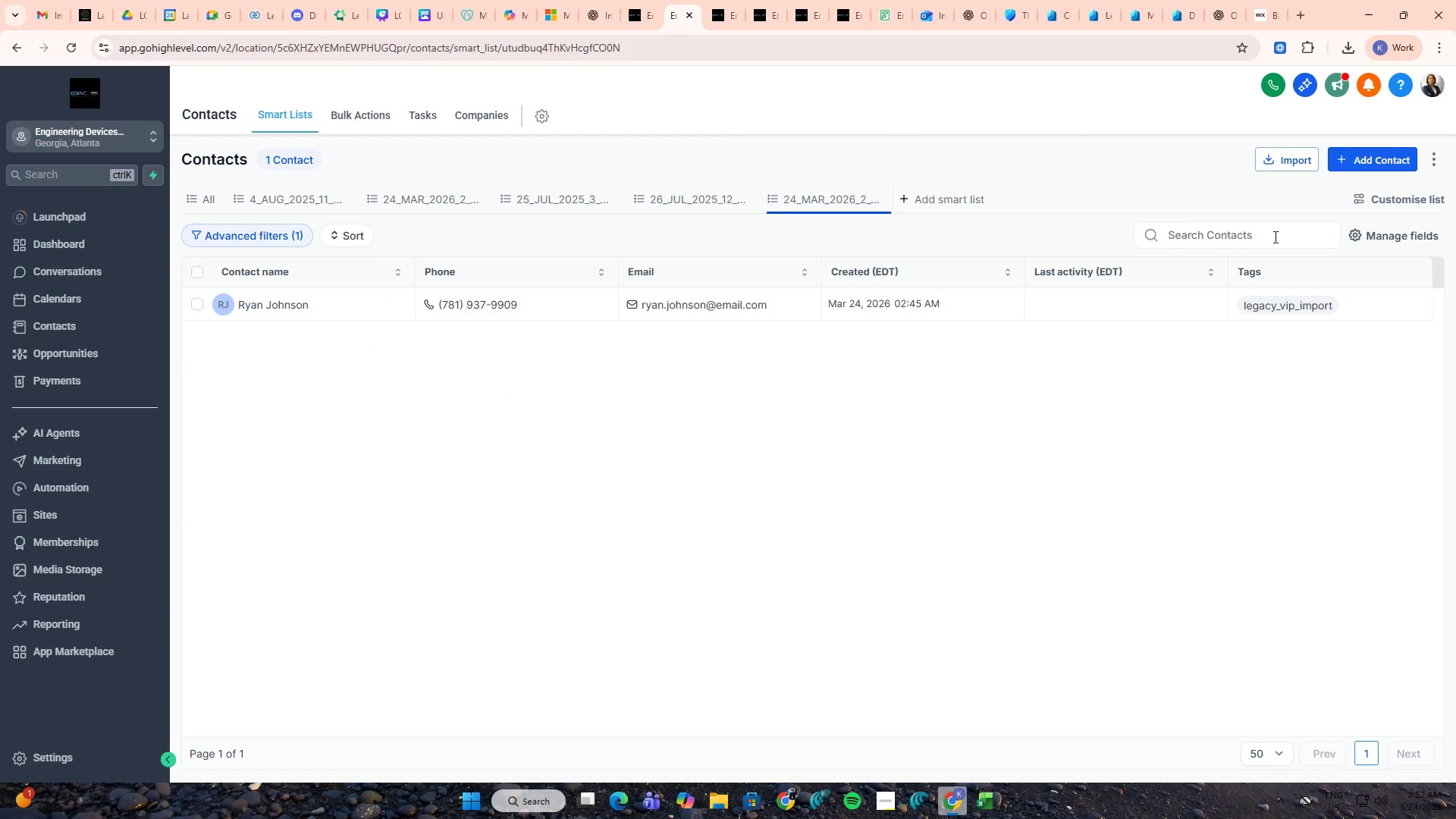 
triple_click([1273, 237])
 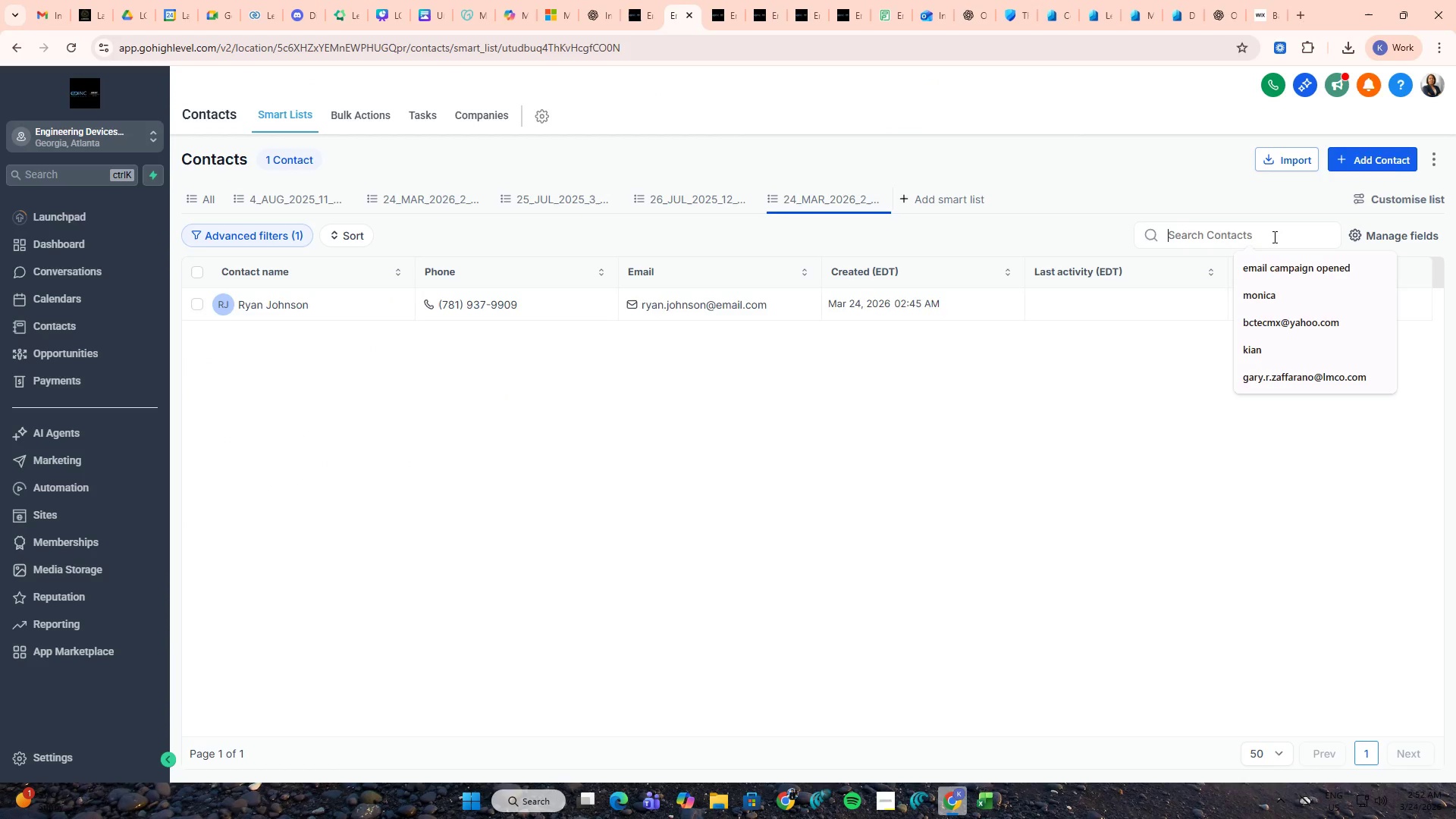 
key(Control+ControlLeft)
 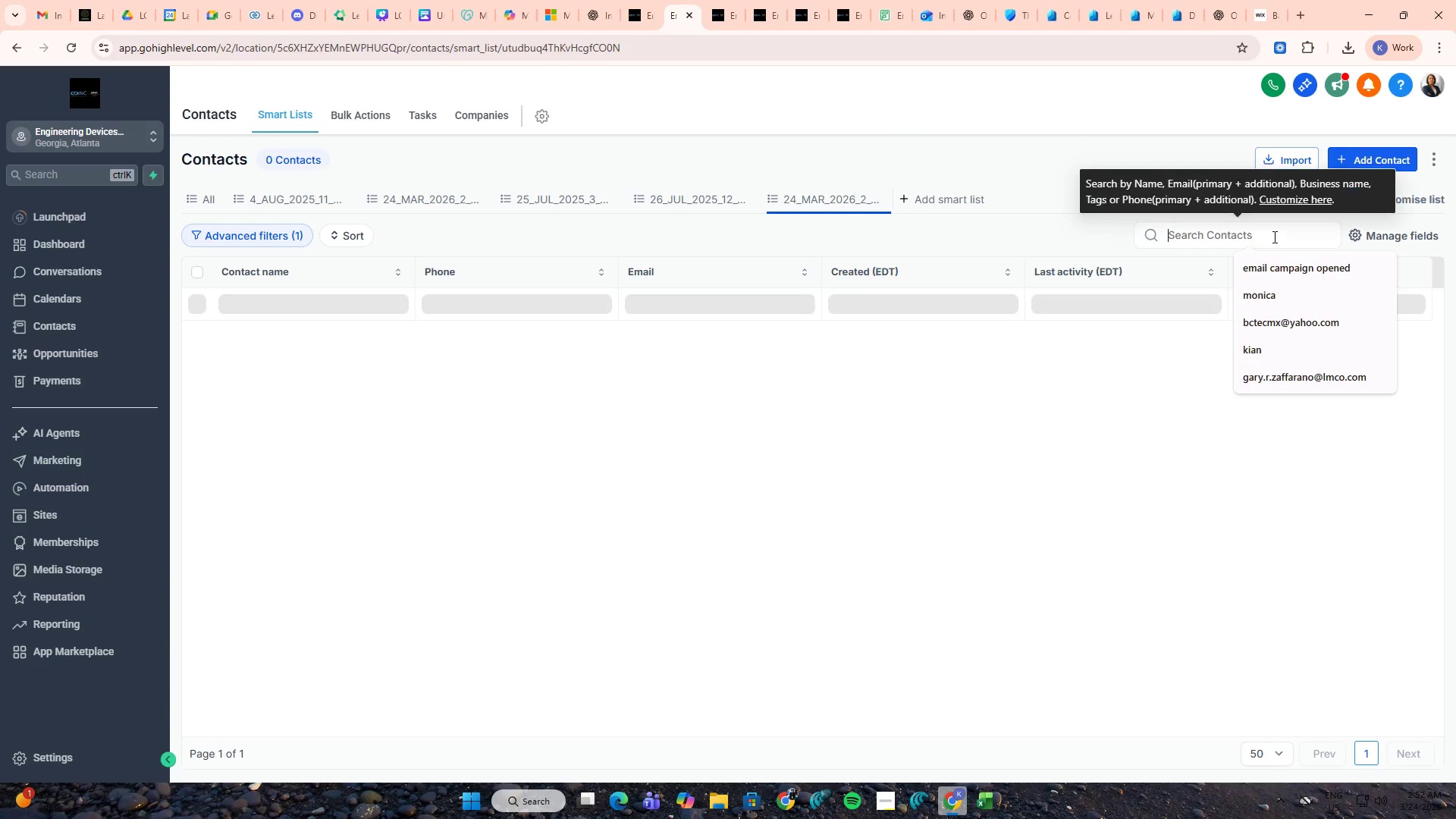 
key(Control+V)
 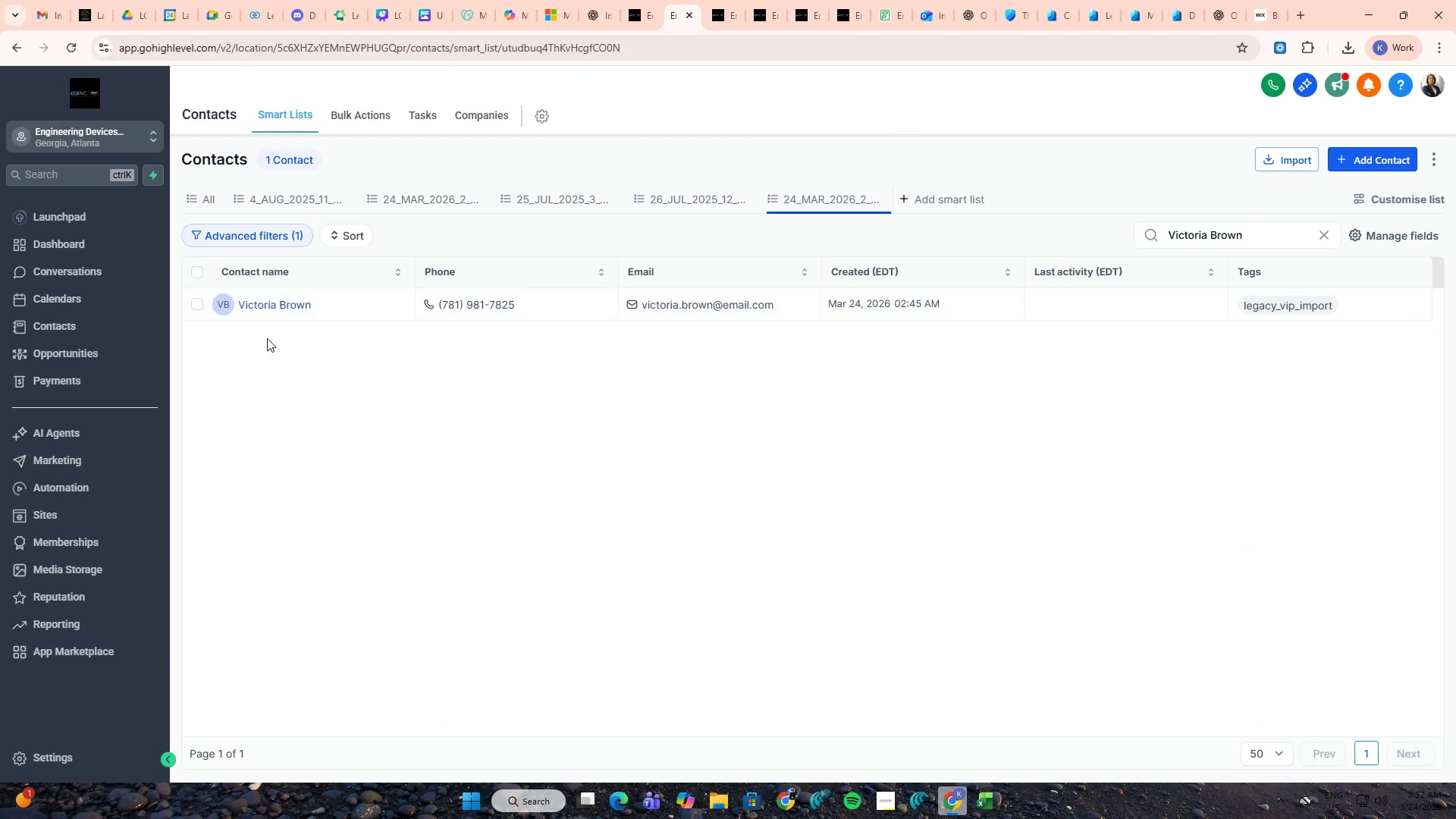 
middle_click([276, 310])
 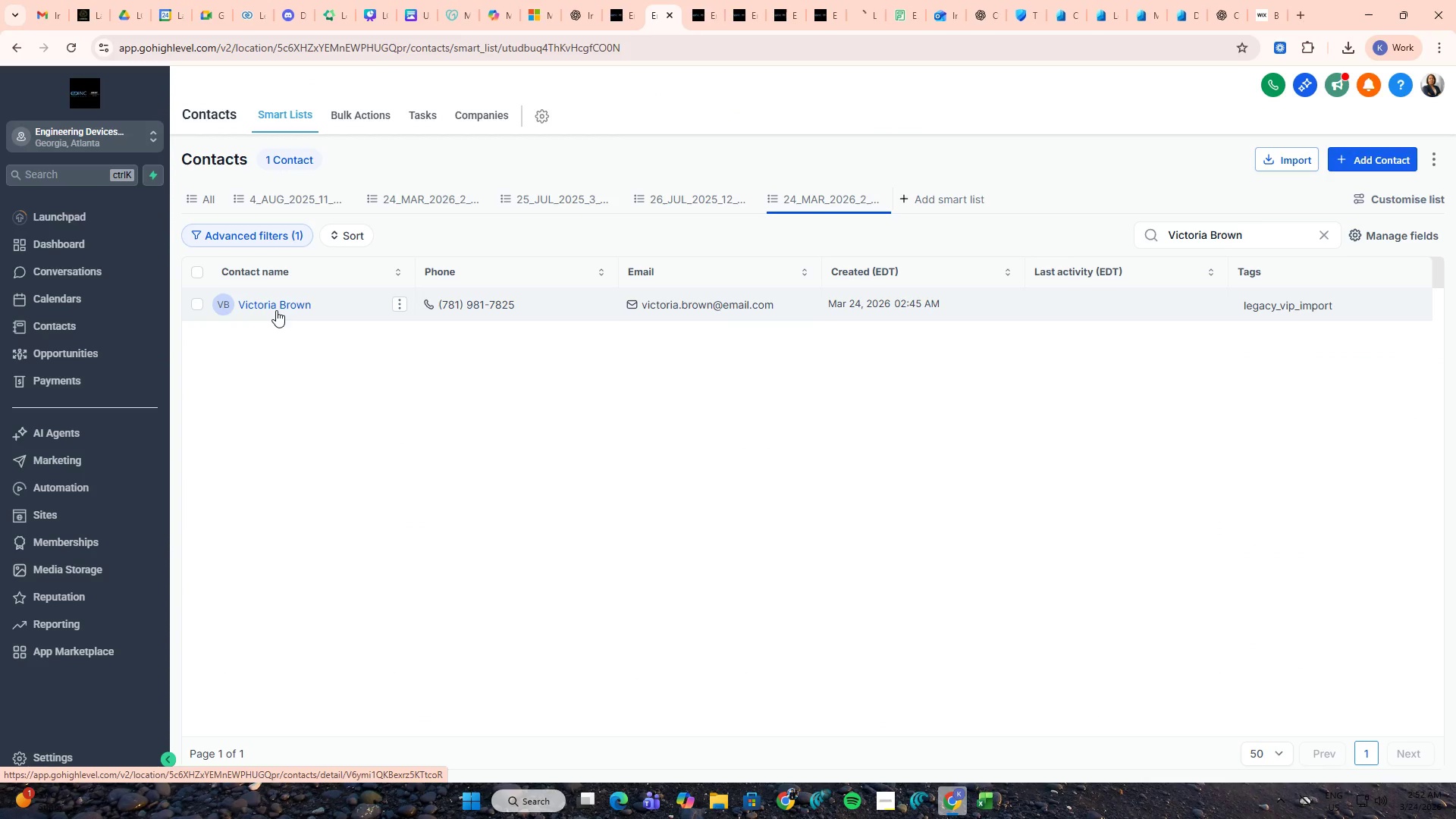 
key(Alt+AltLeft)
 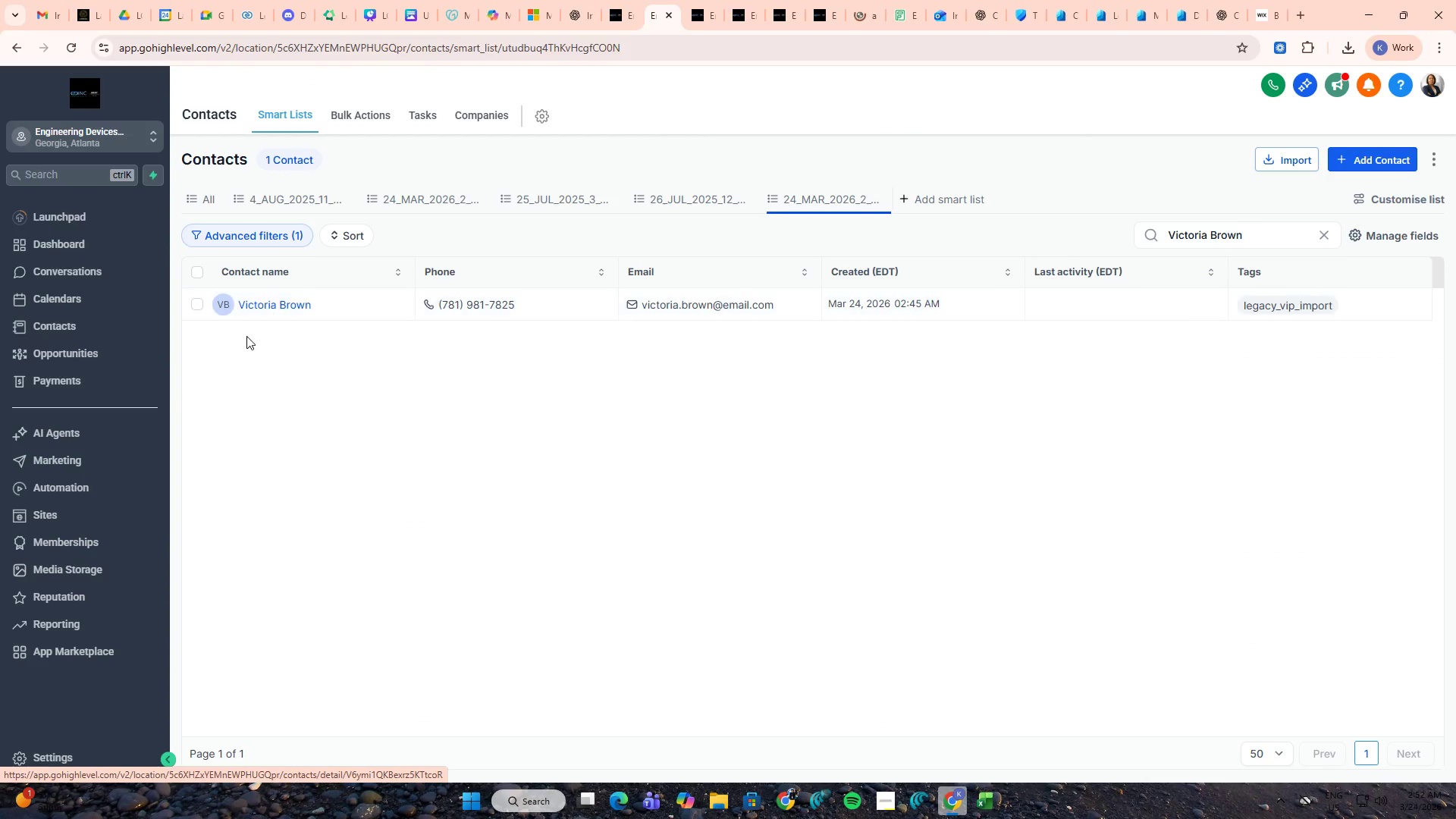 
key(Alt+Tab)
 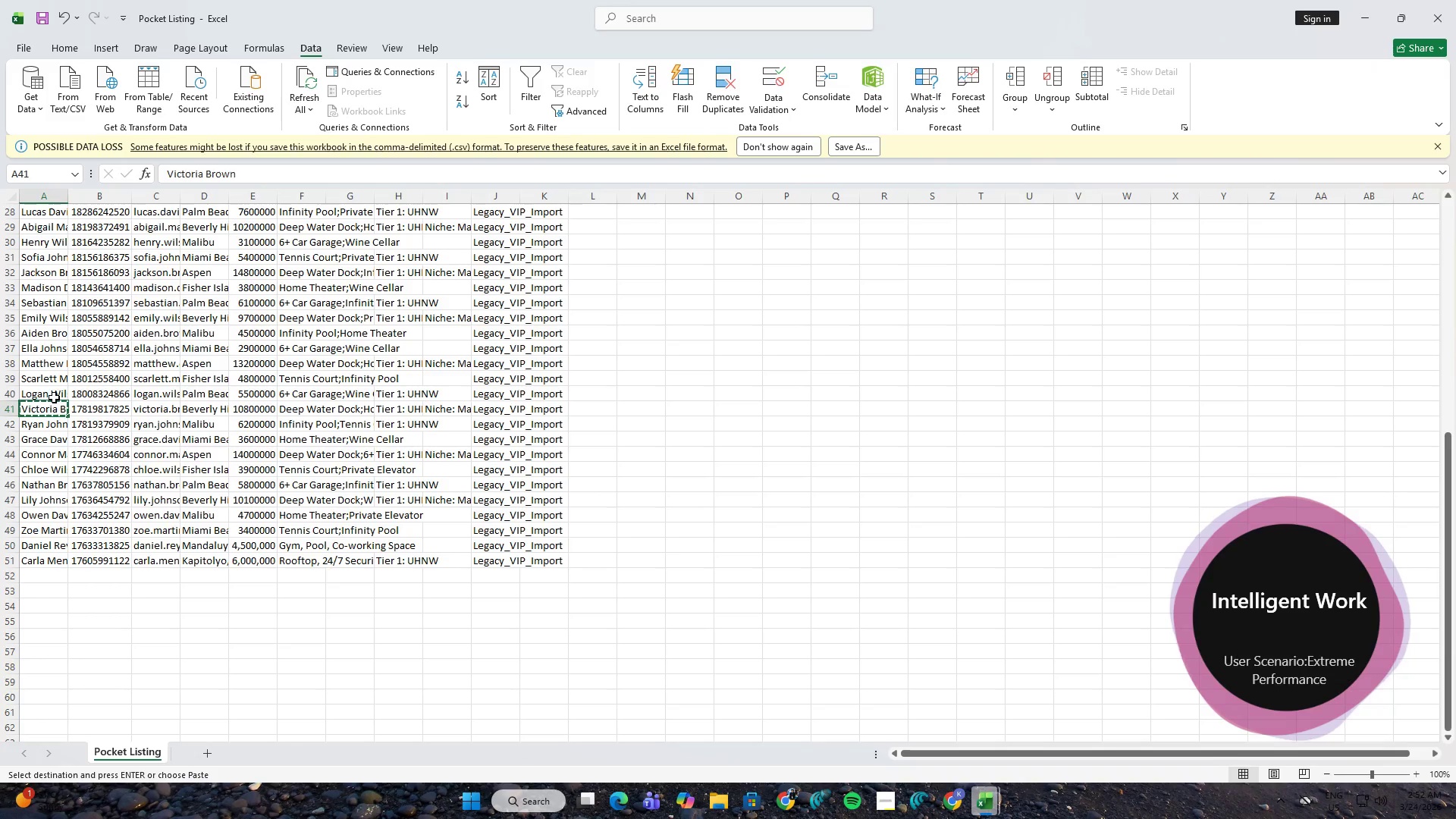 
left_click([54, 397])
 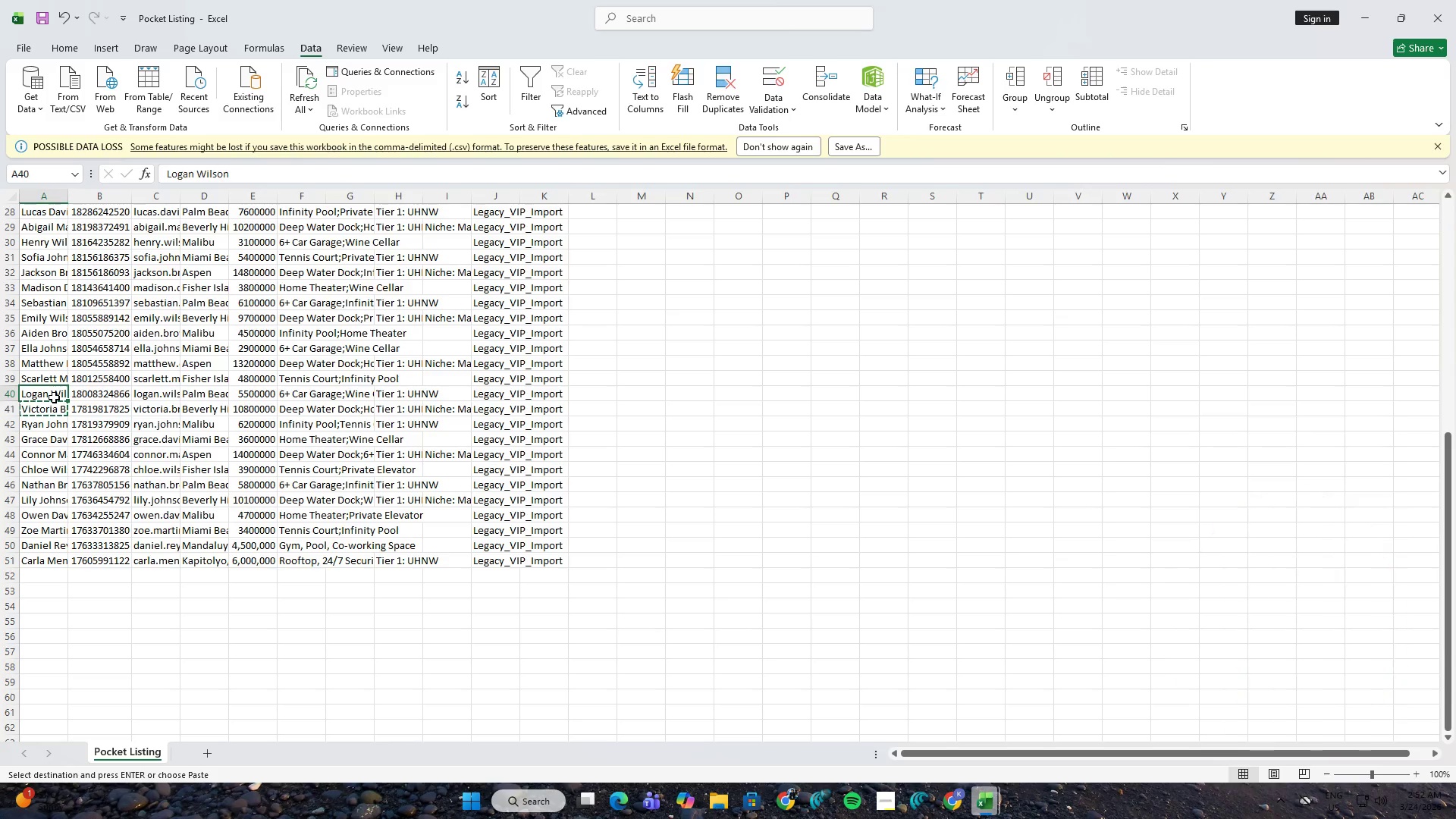 
key(Control+ControlLeft)
 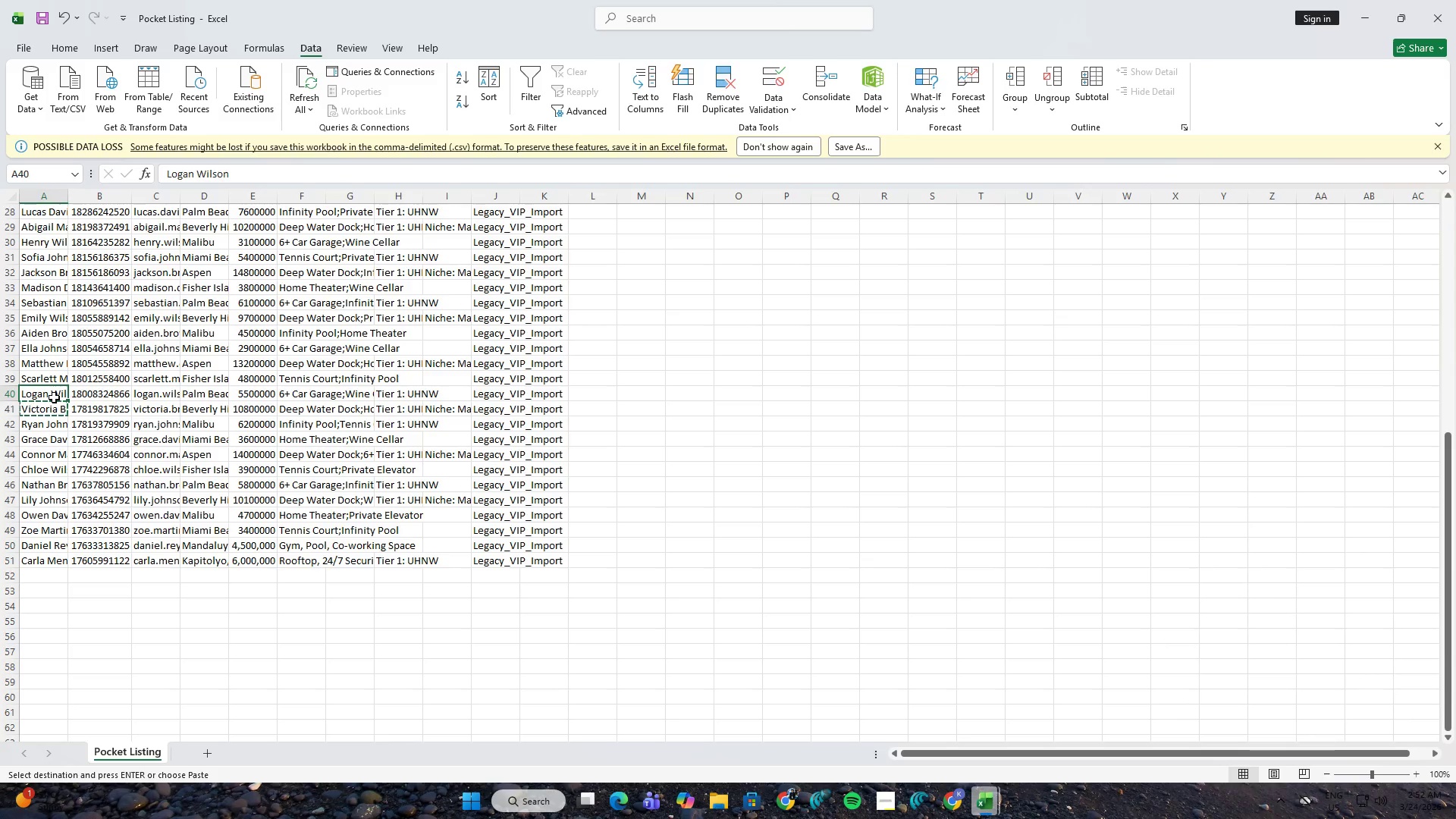 
key(Control+C)
 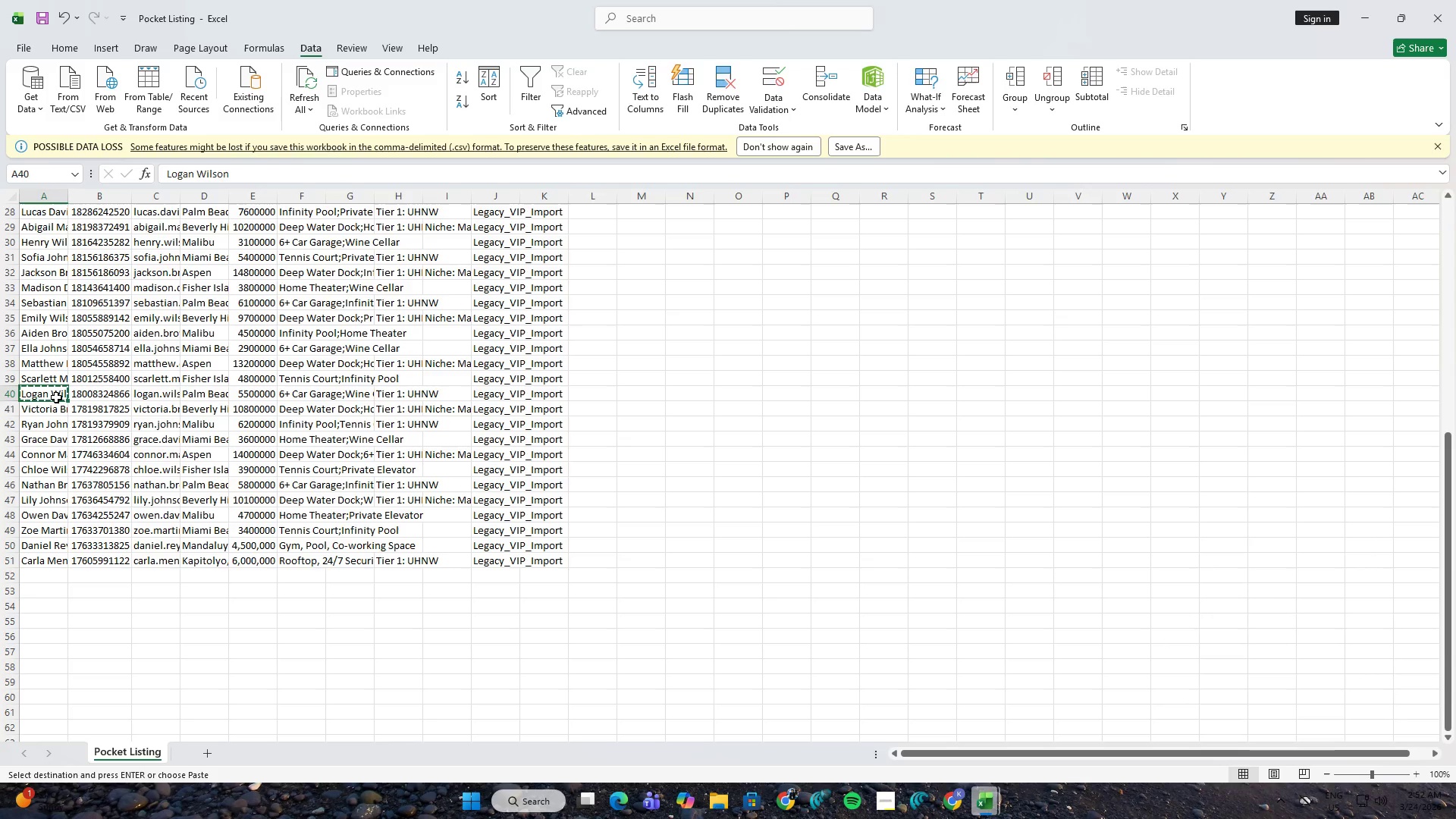 
key(Alt+AltLeft)
 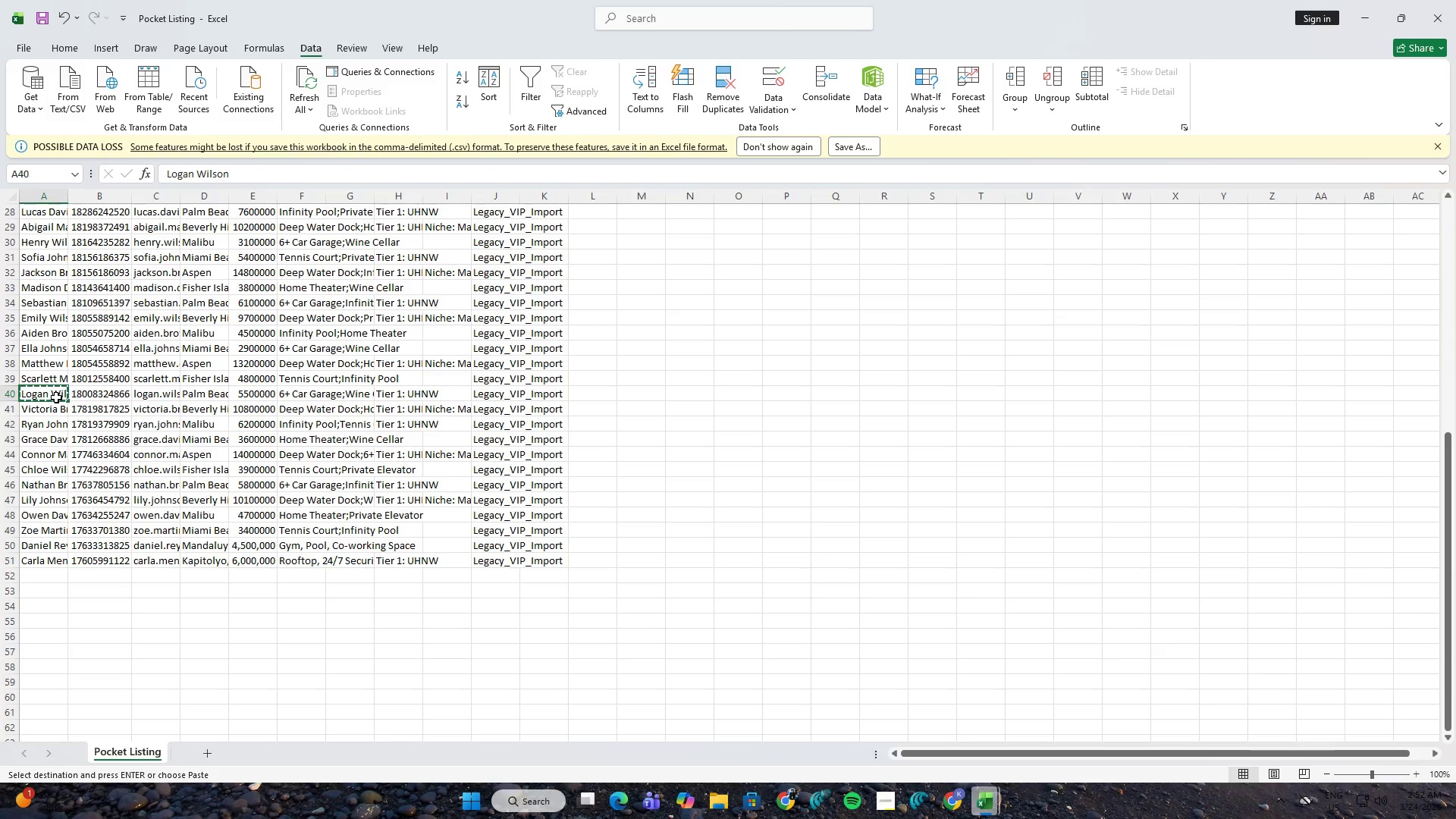 
key(Alt+Tab)
 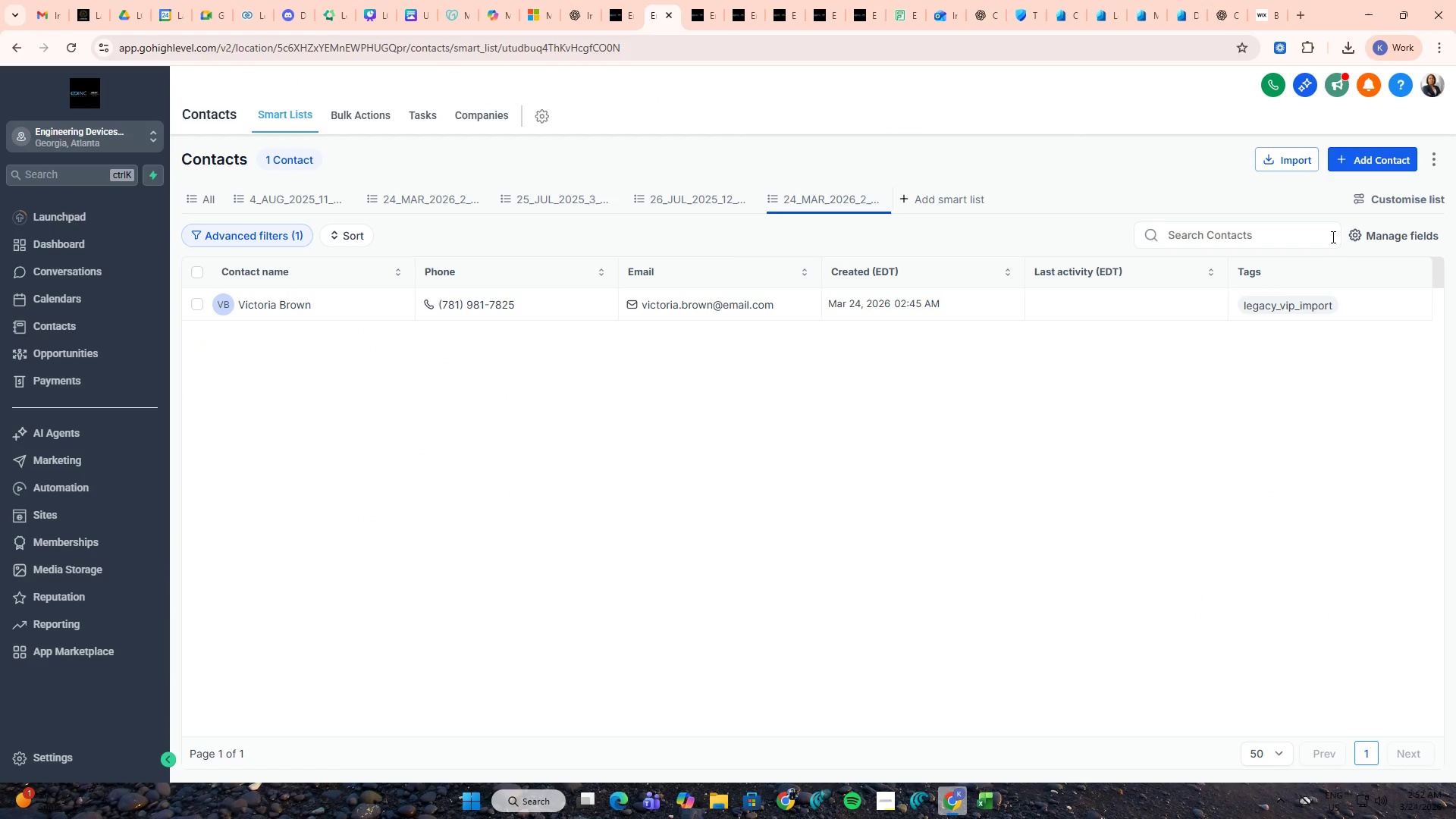 
double_click([1277, 234])
 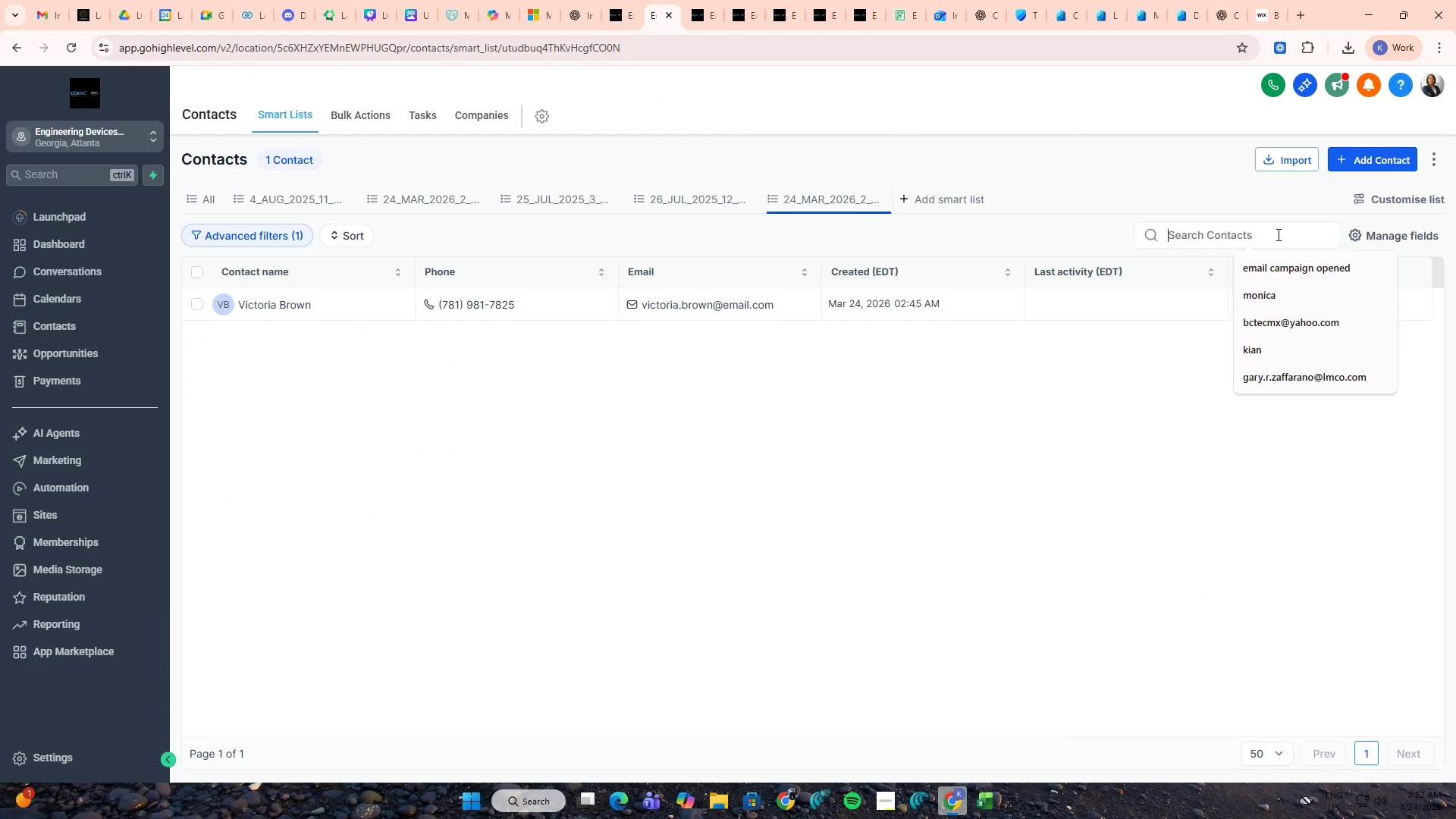 
key(Control+V)
 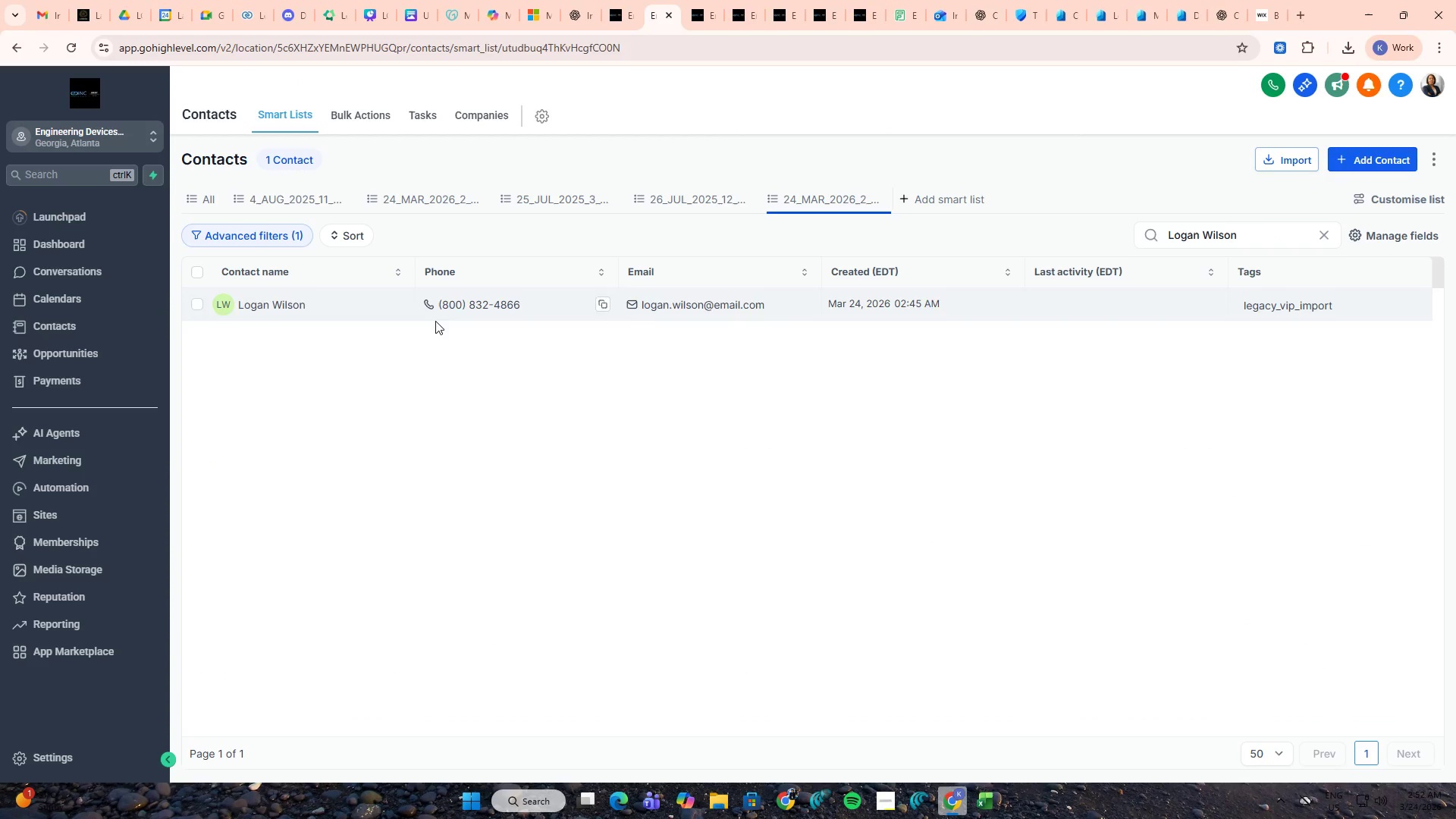 
middle_click([290, 309])
 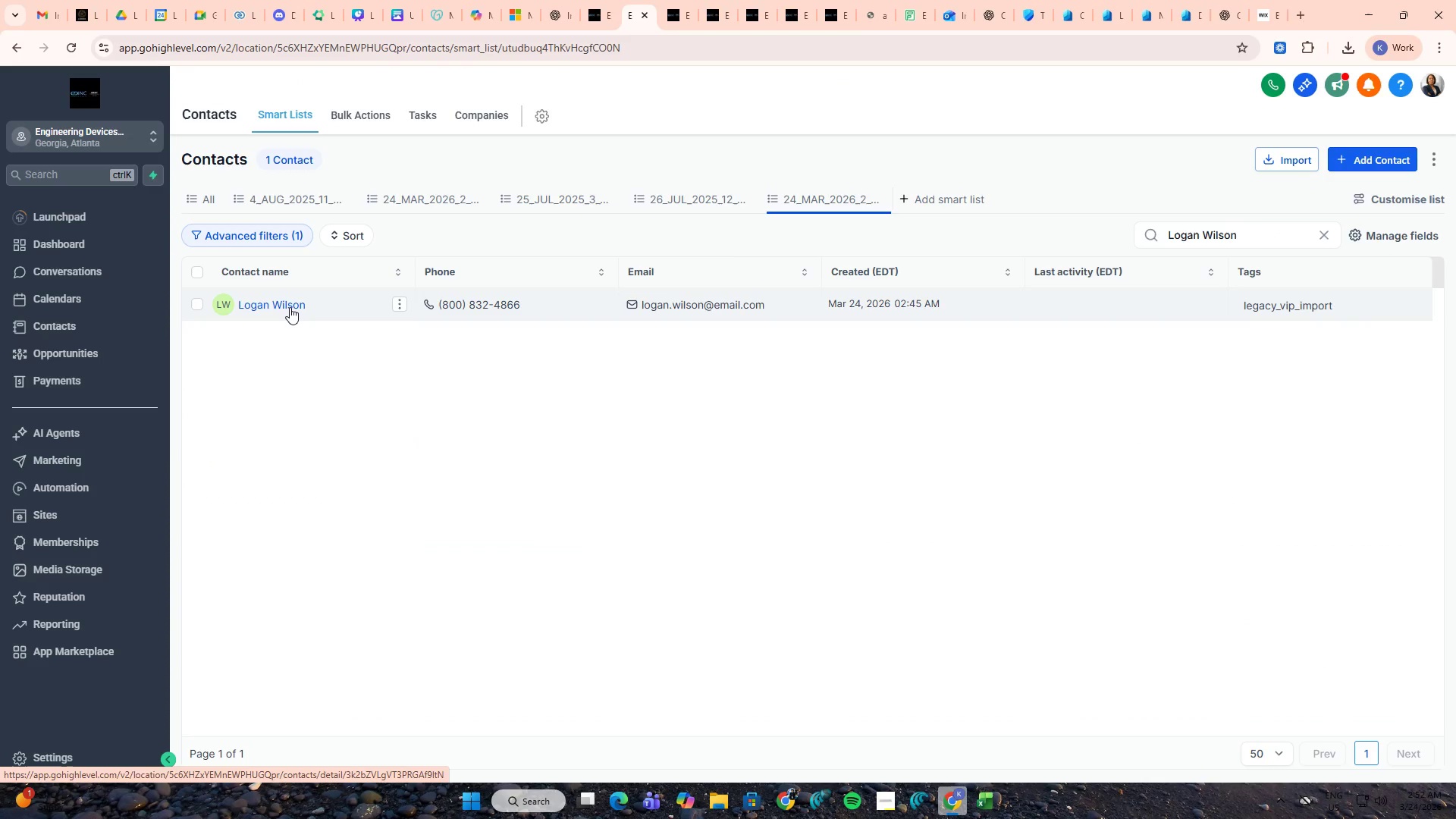 
key(Alt+AltLeft)
 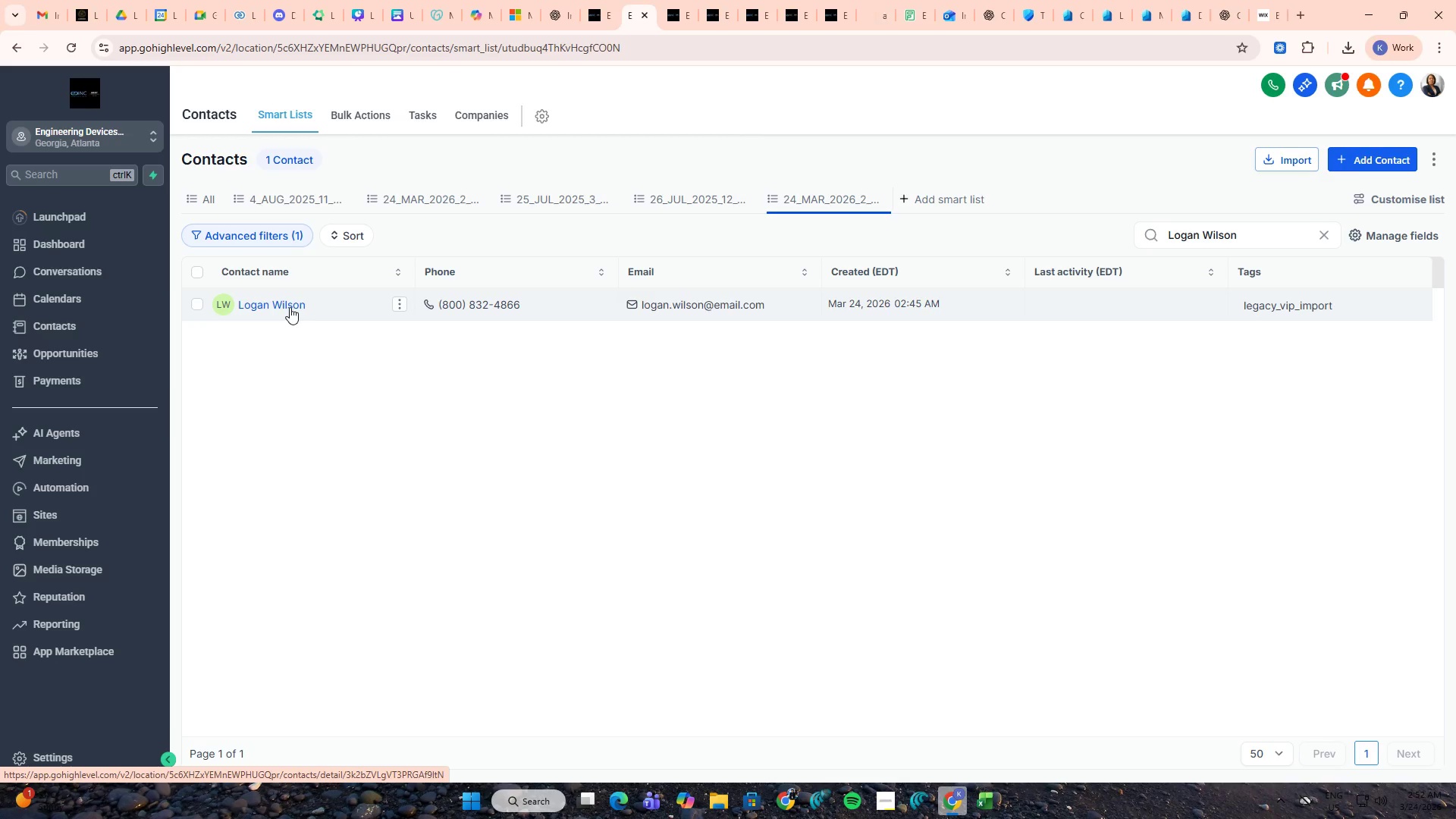 
key(Alt+Tab)
 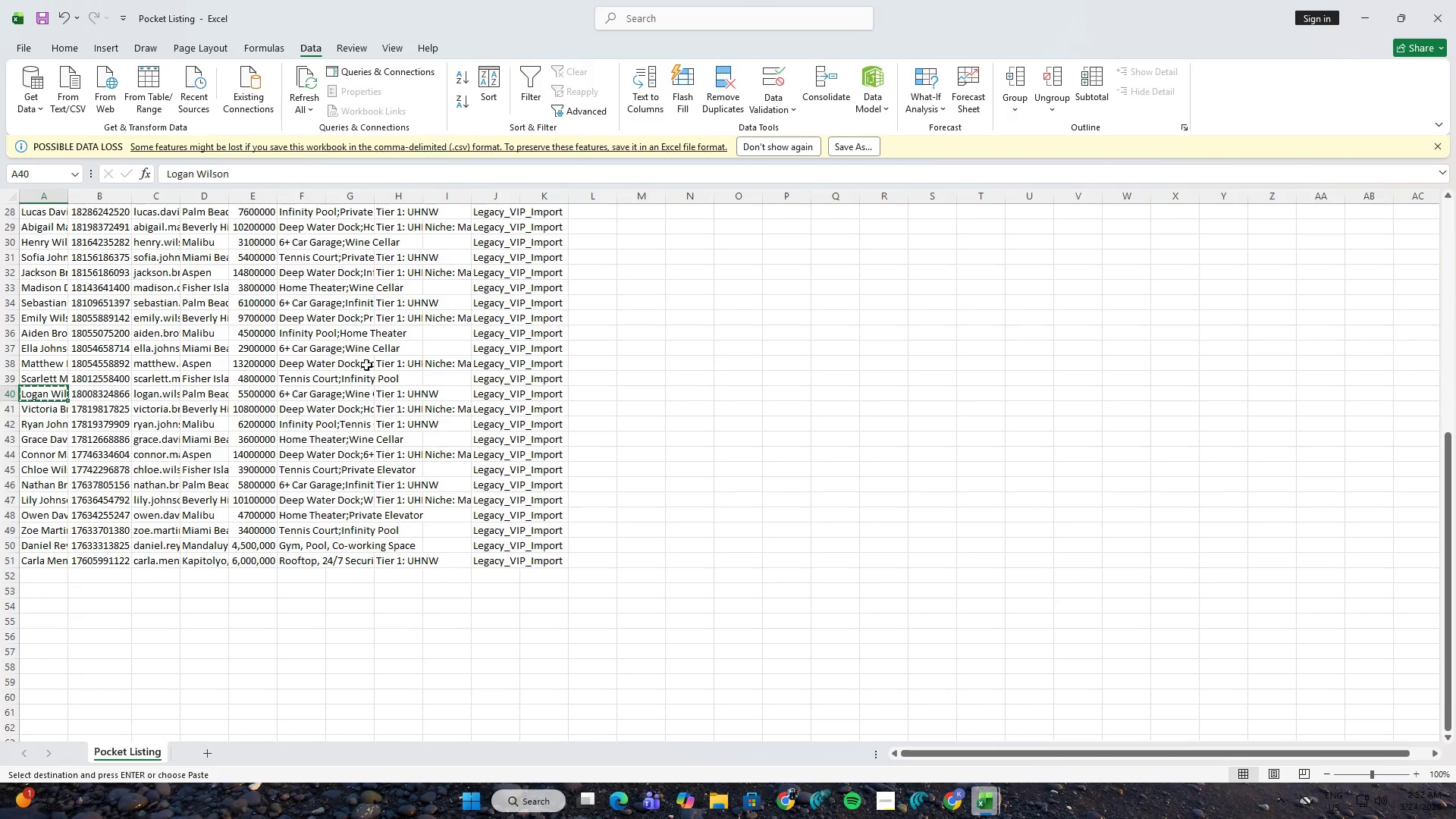 
left_click([410, 363])
 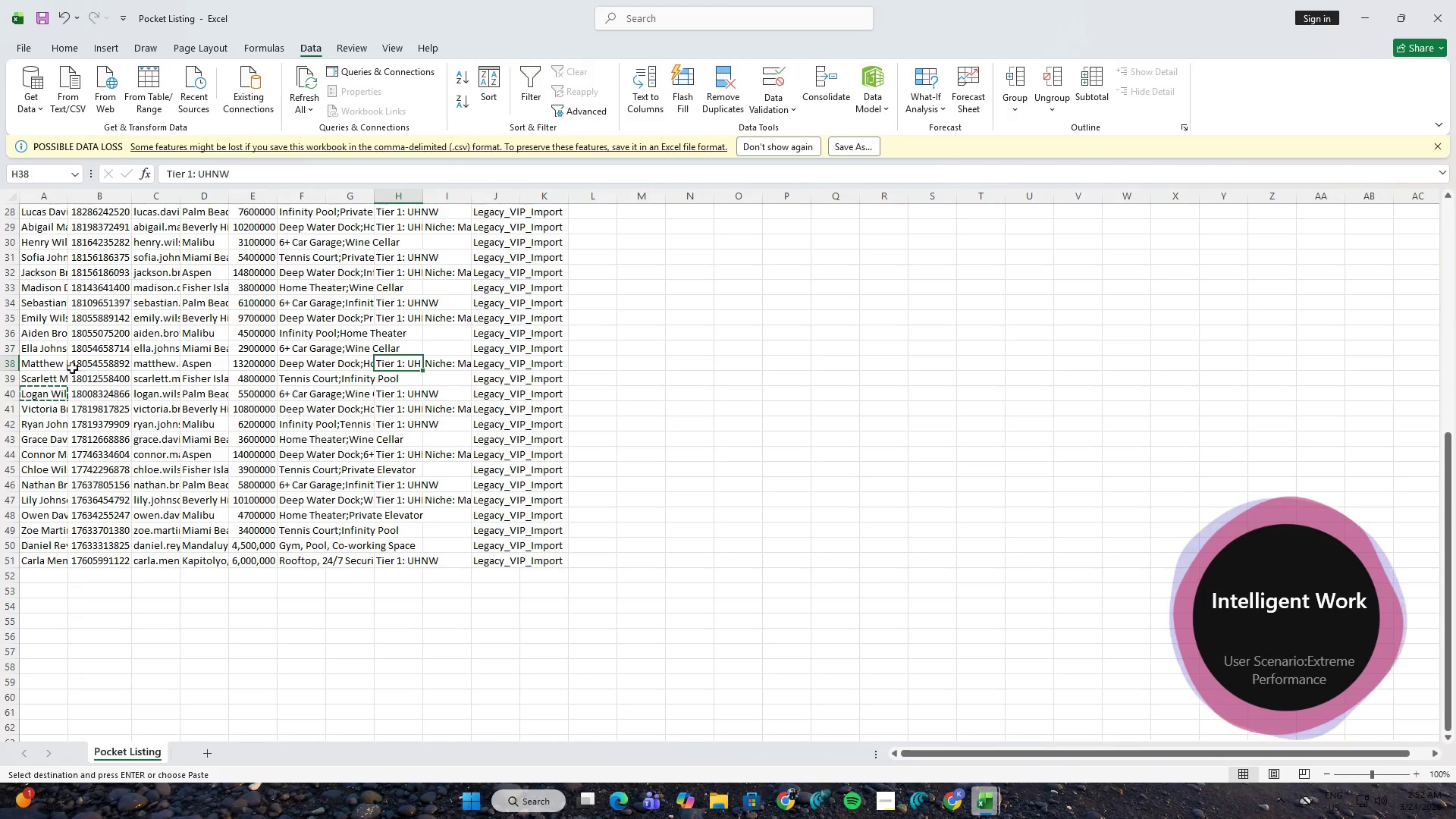 
left_click([48, 362])
 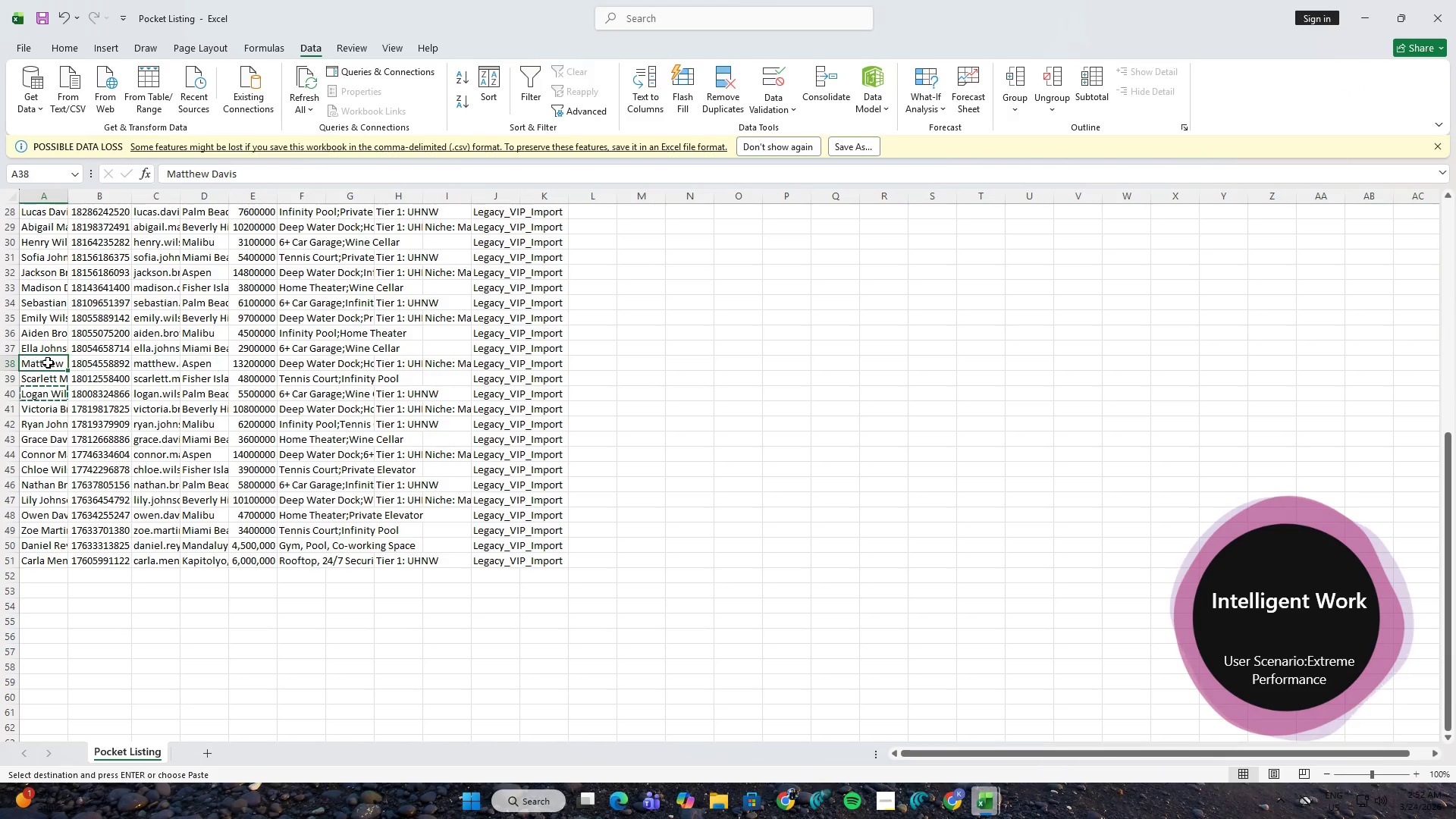 
key(Control+ControlLeft)
 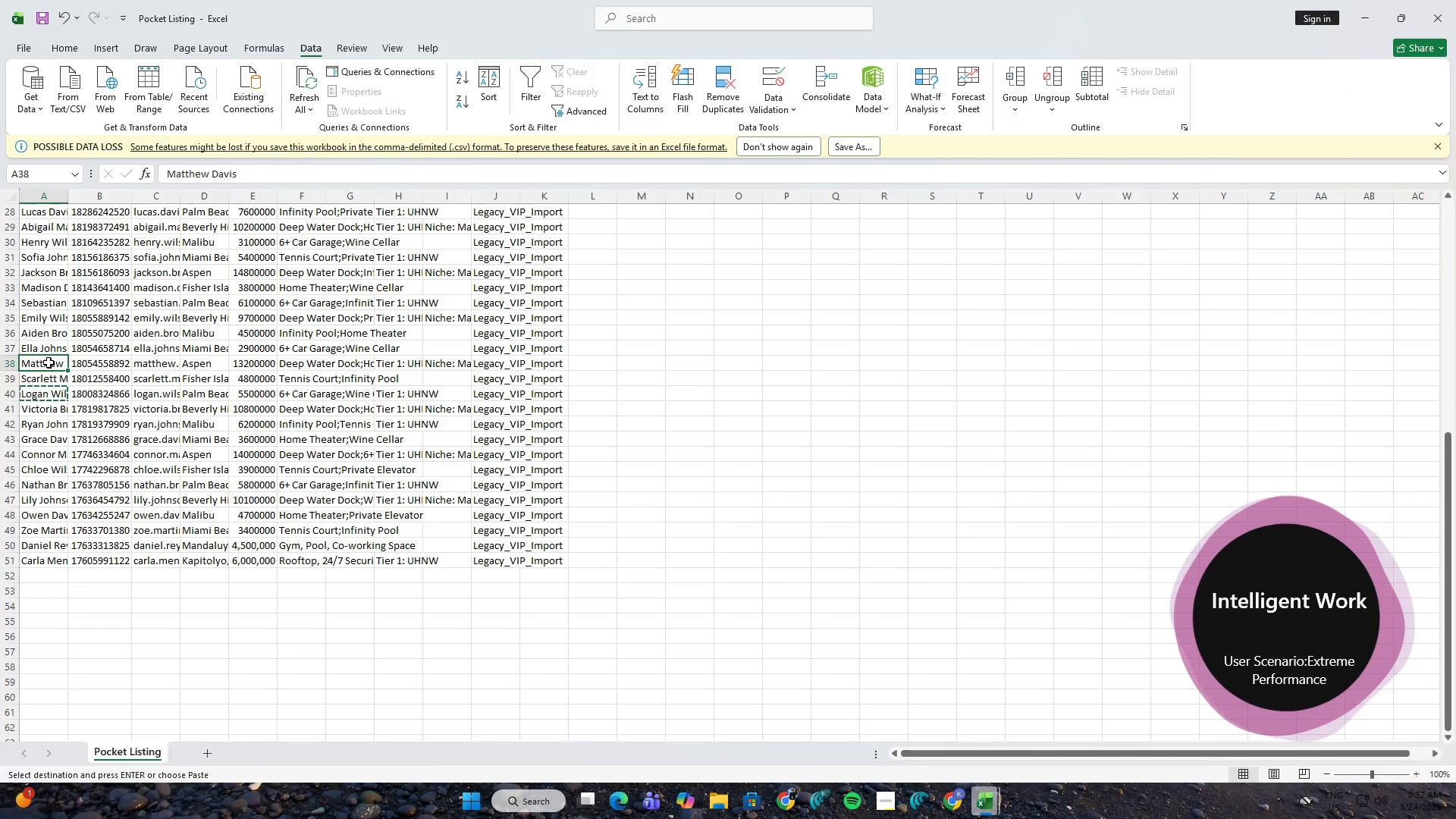 
key(Control+C)
 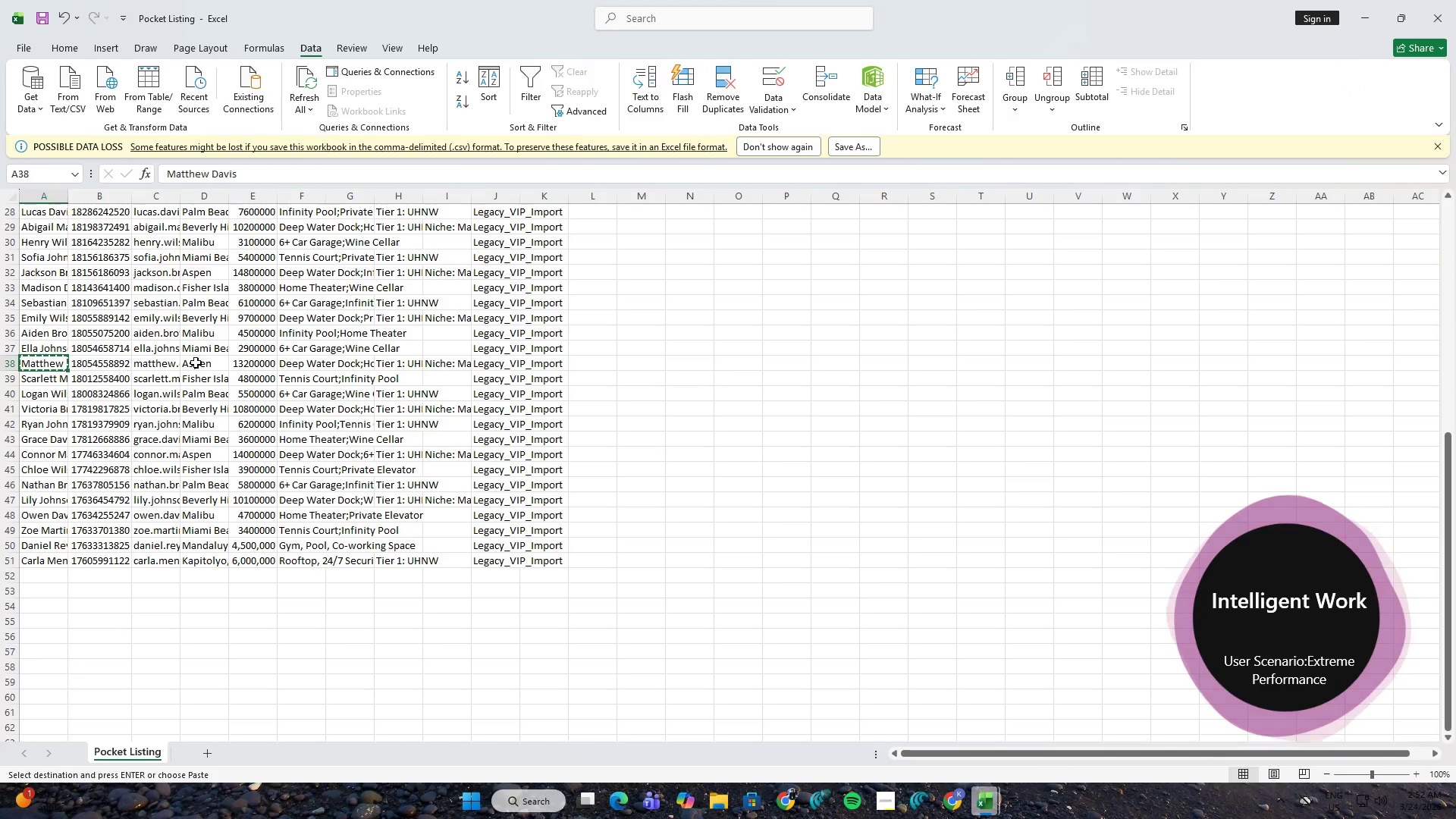 
key(Alt+AltLeft)
 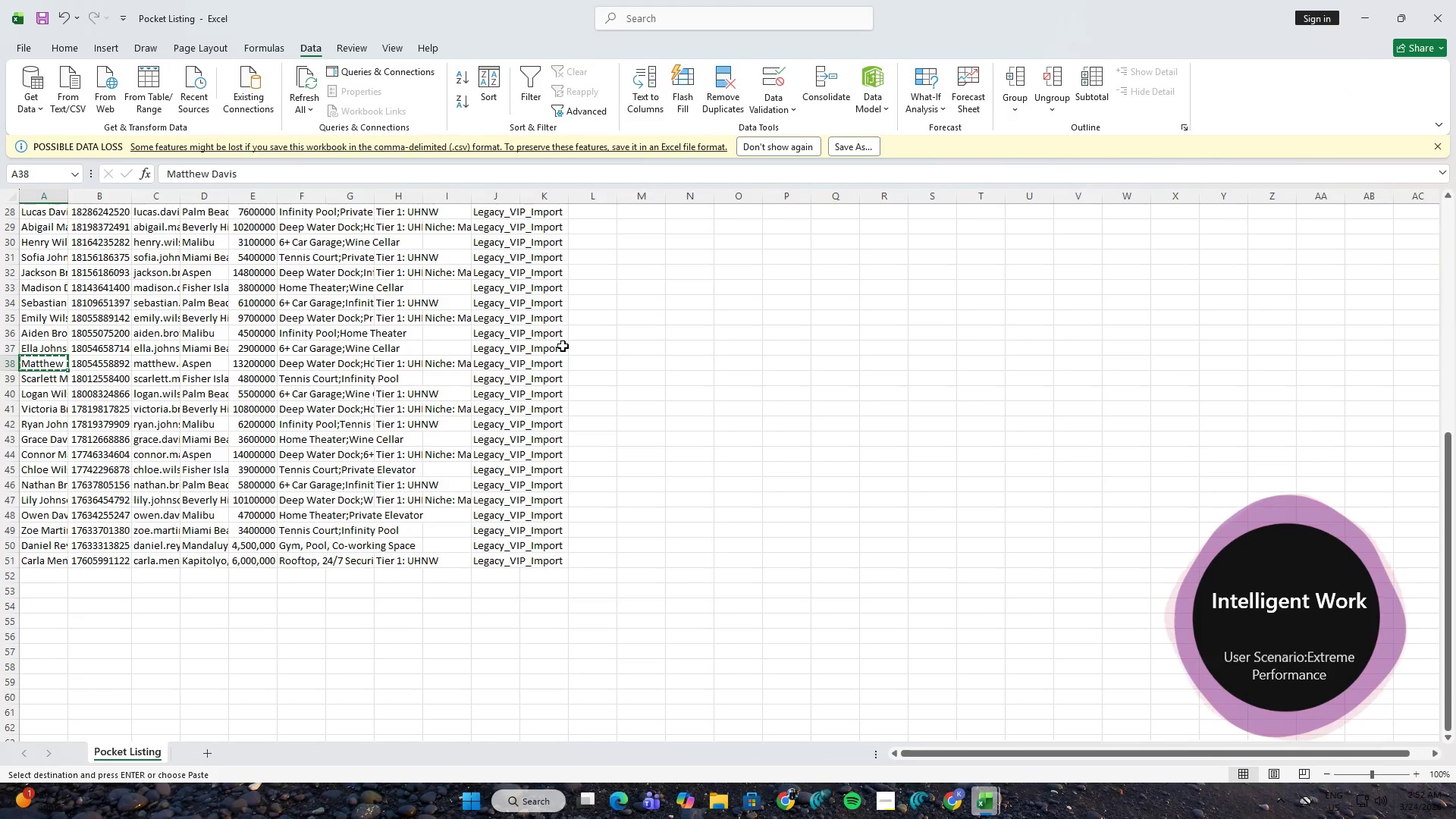 
key(Alt+Tab)
 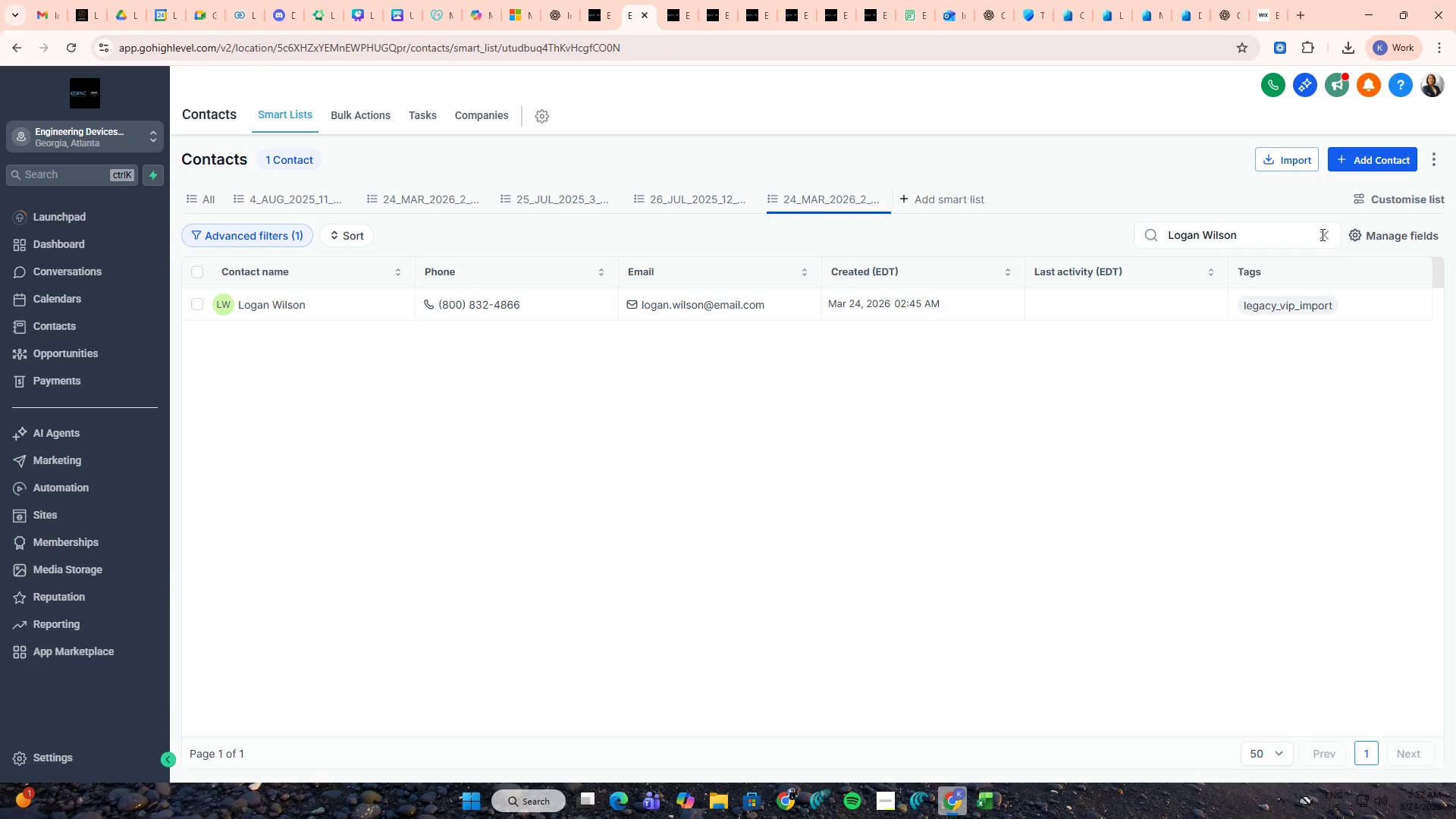 
double_click([1274, 234])
 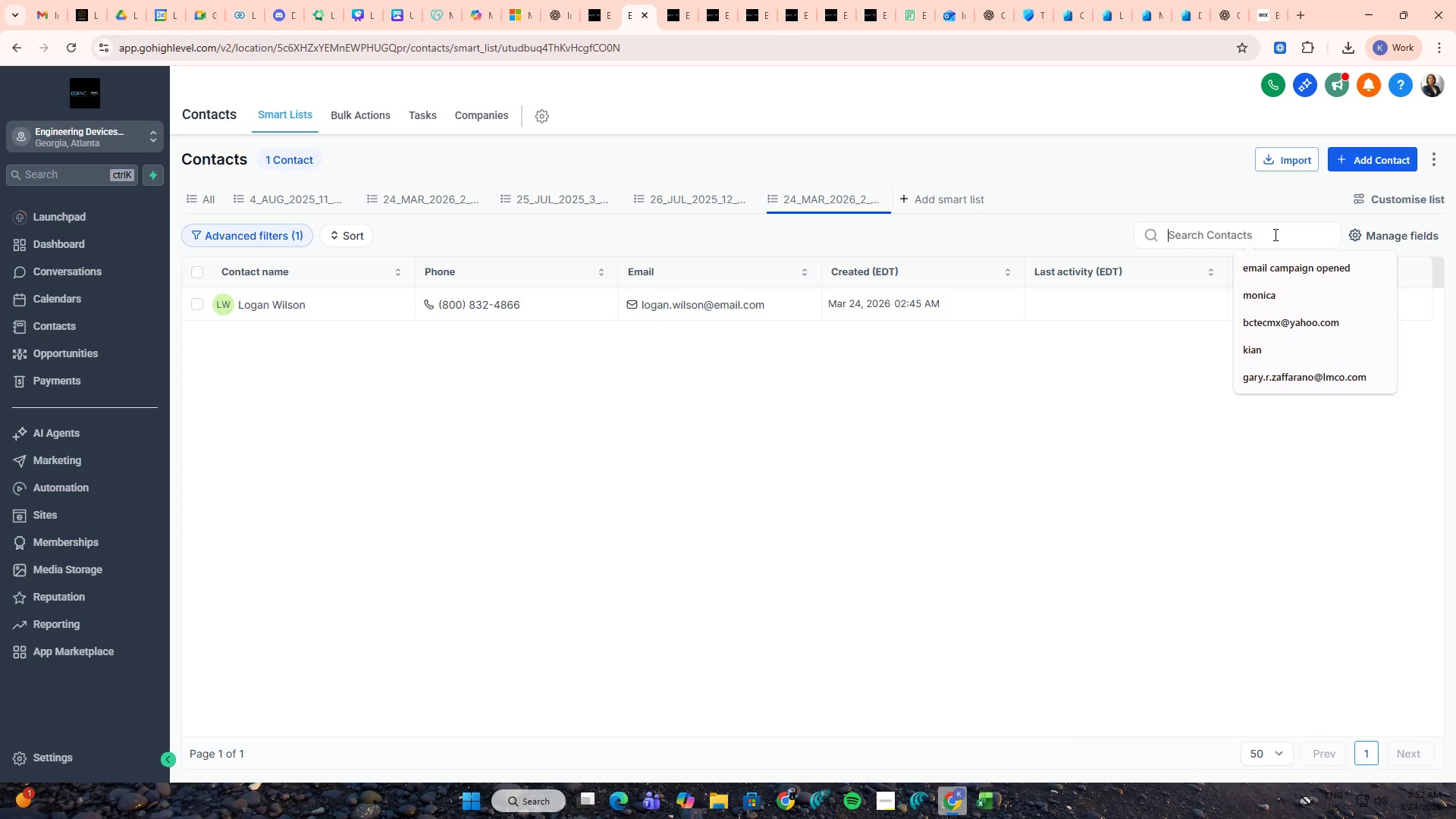 
key(Control+ControlLeft)
 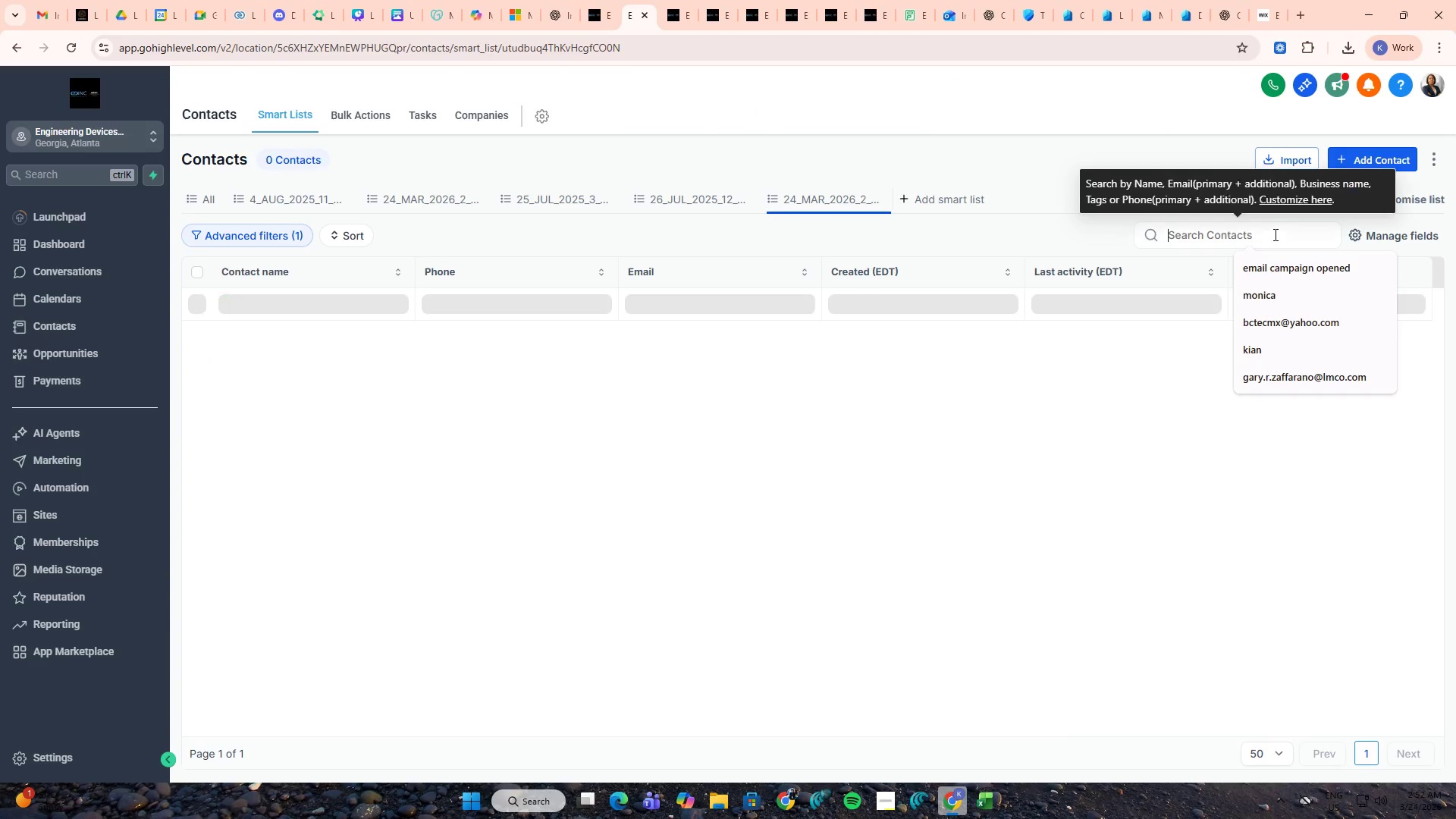 
key(Control+V)
 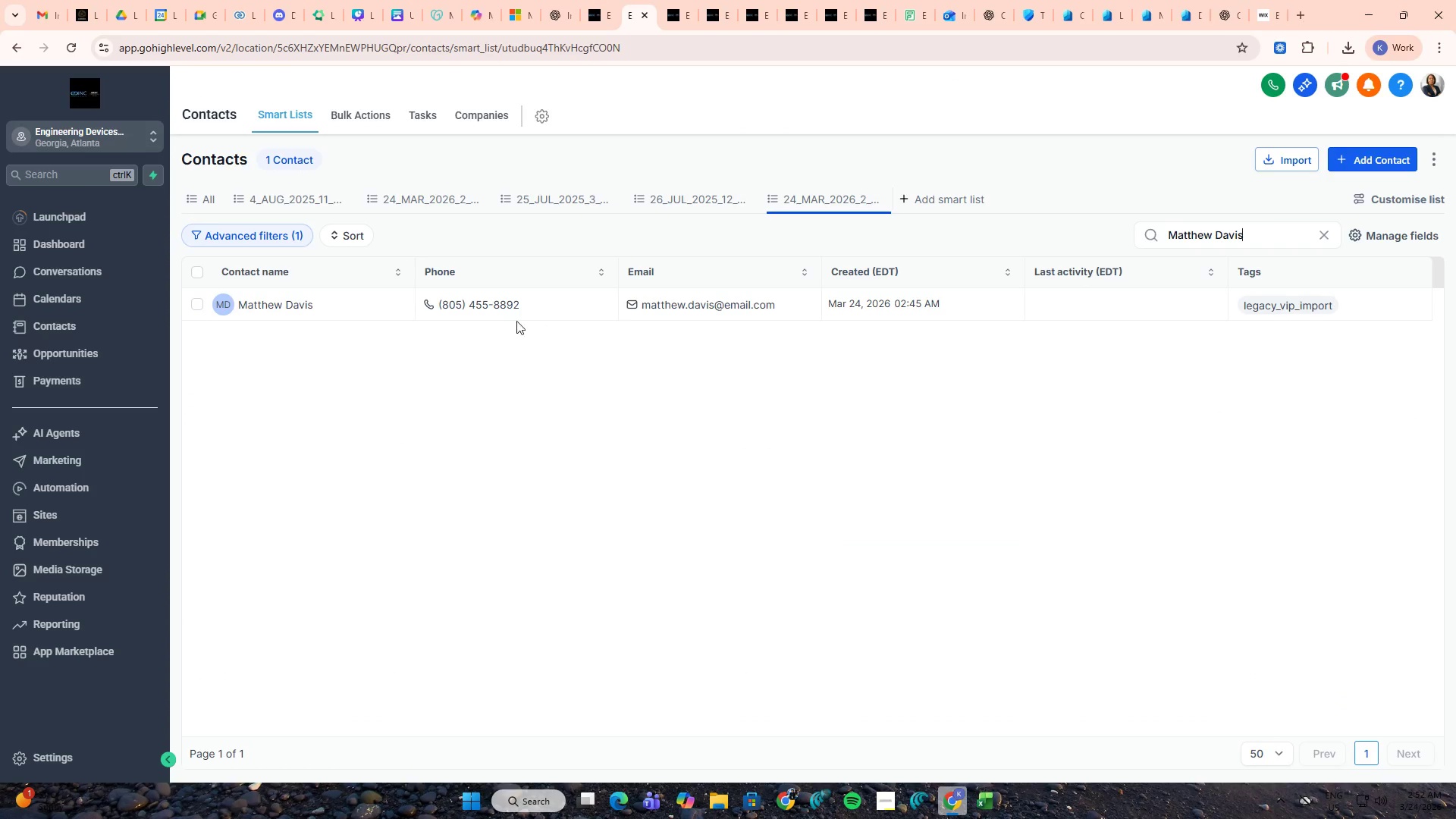 
middle_click([295, 306])
 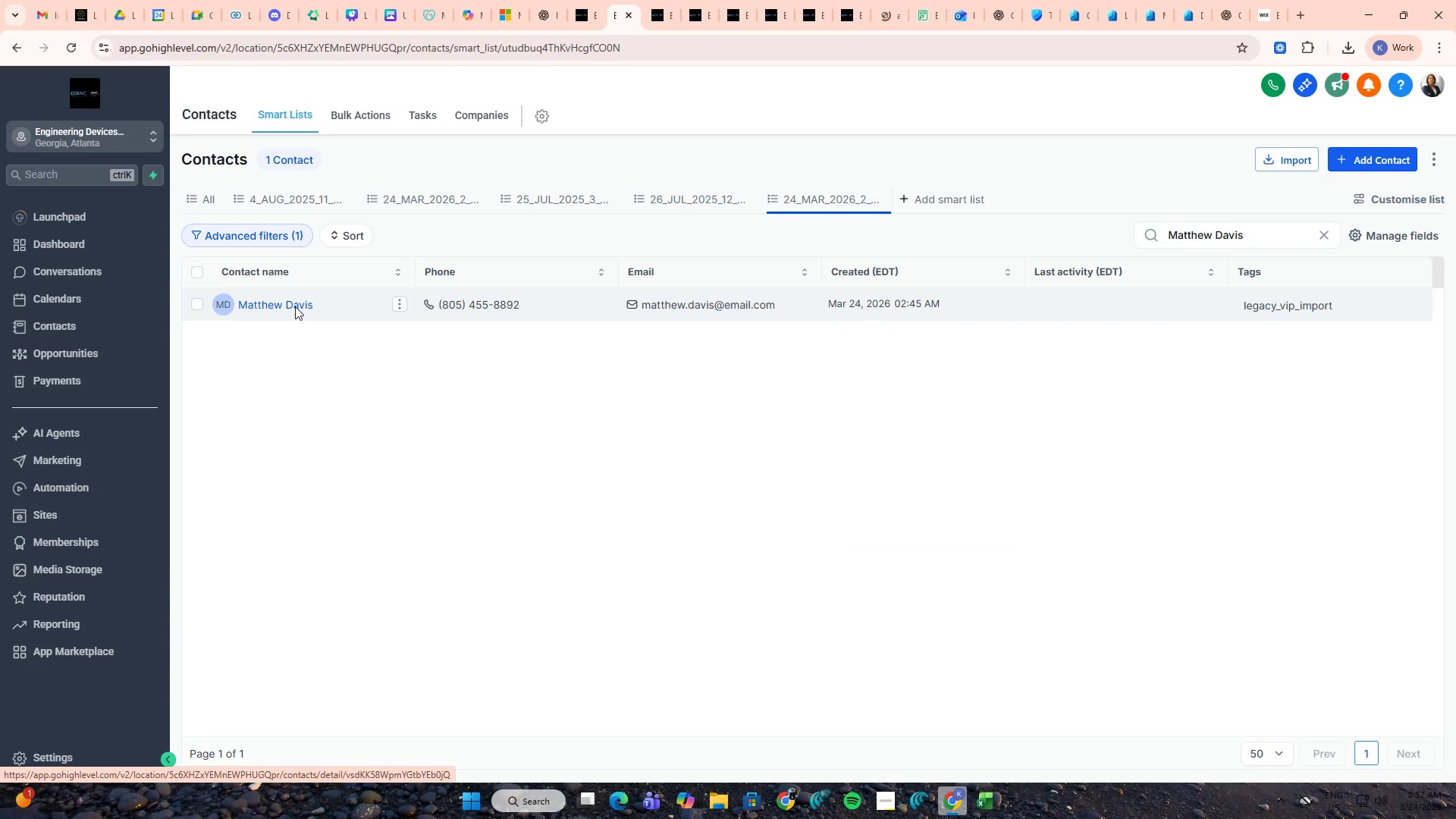 
key(Alt+AltLeft)
 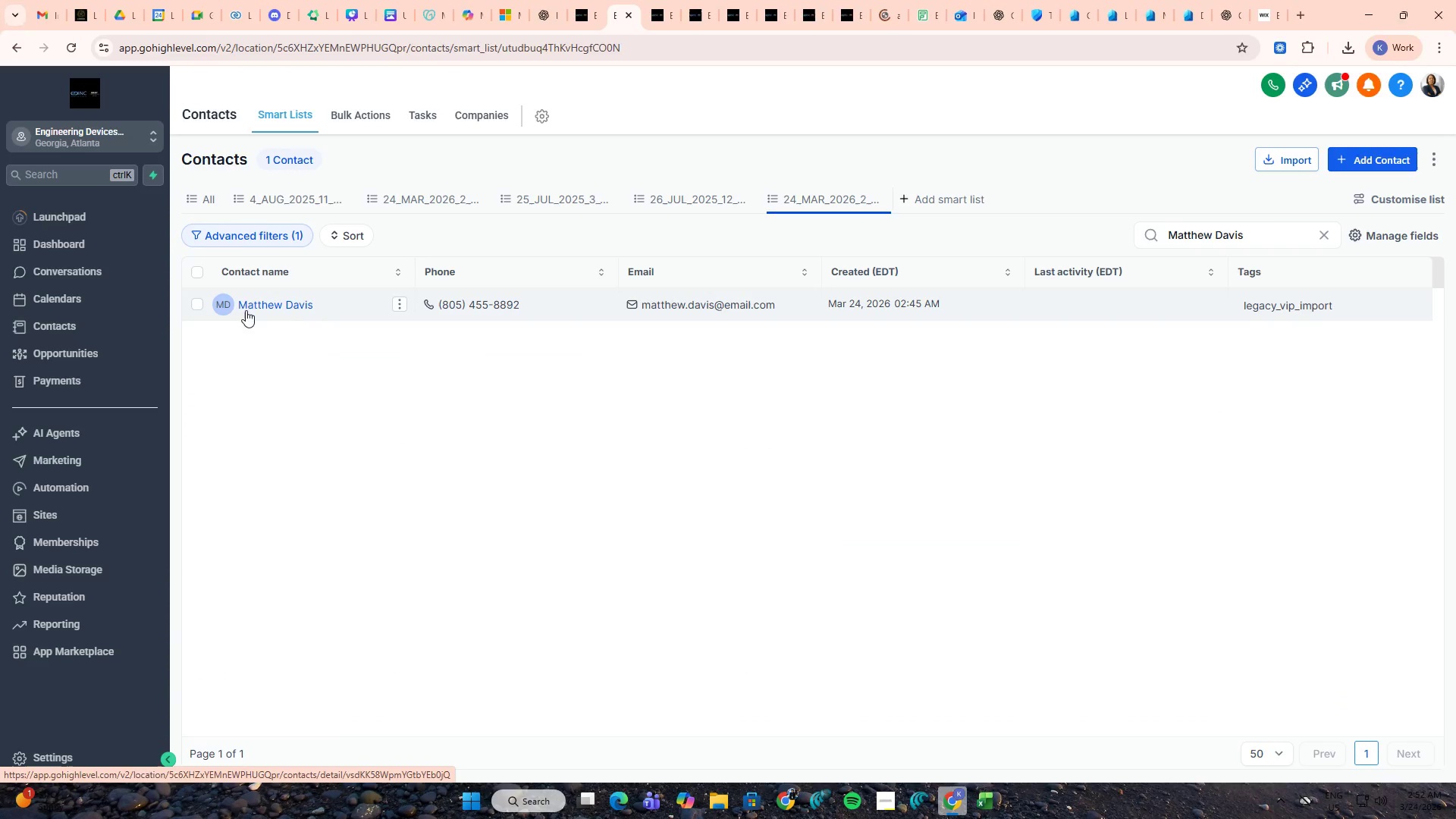 
key(Alt+Tab)
 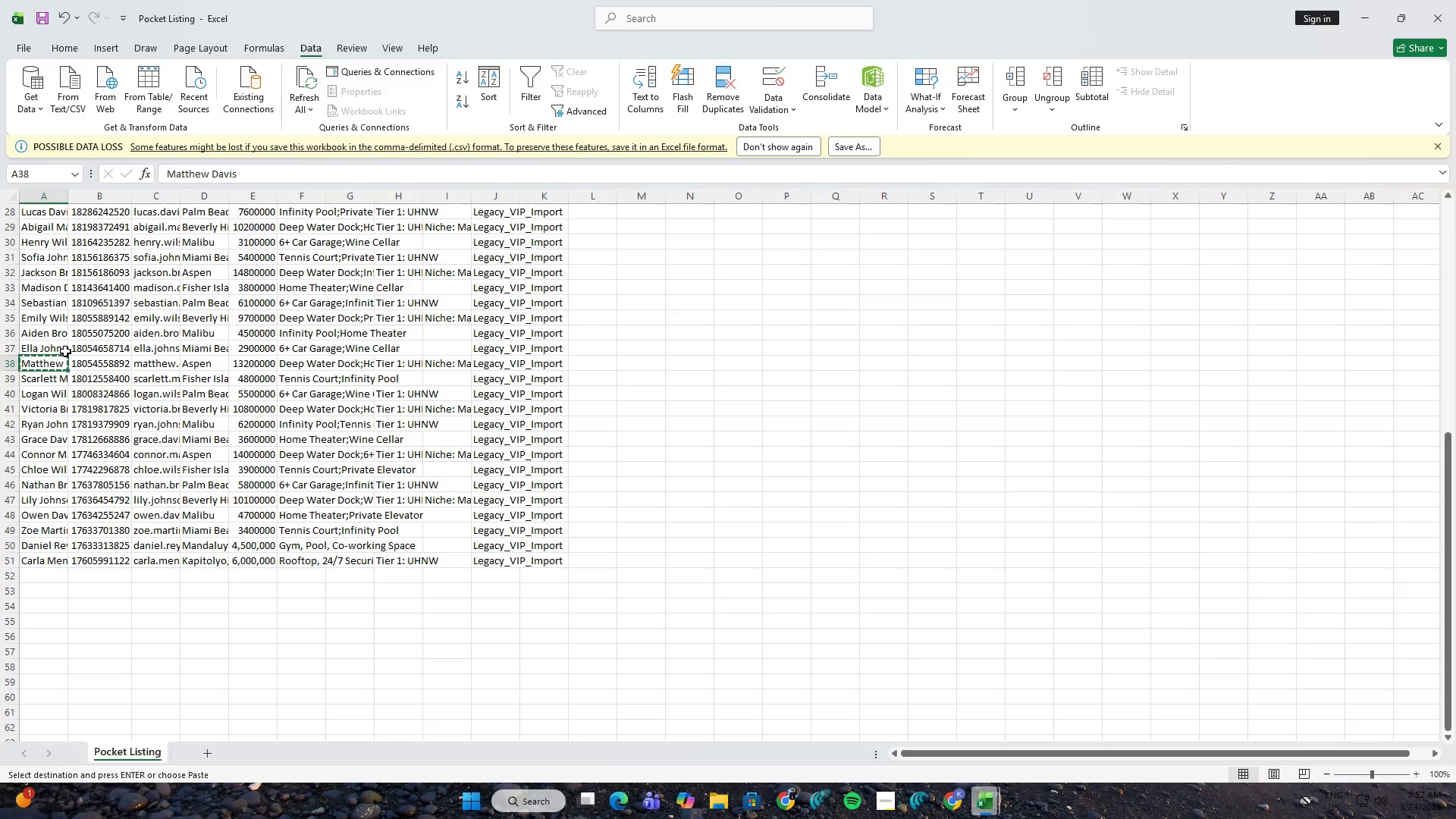 
left_click([382, 315])
 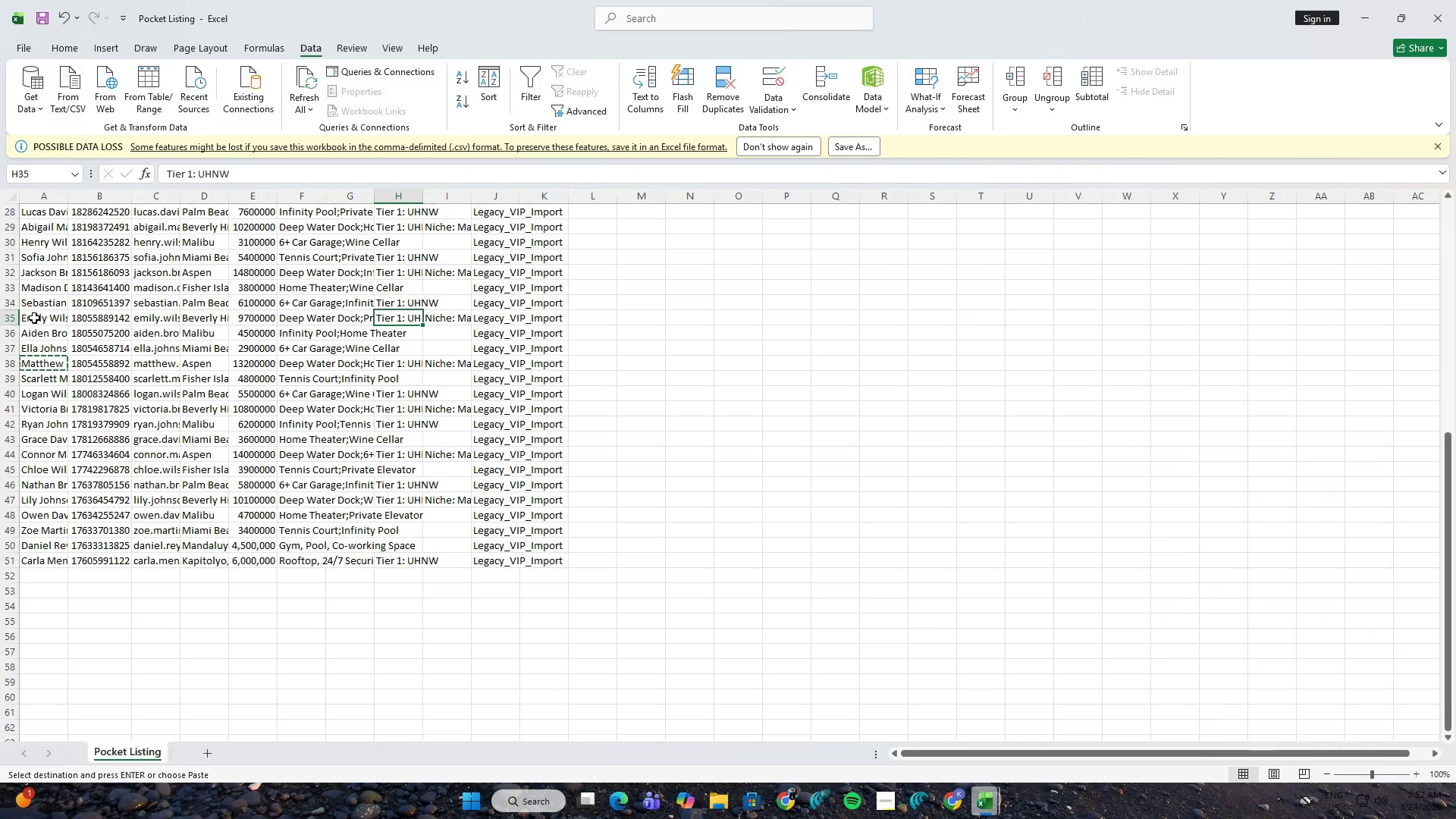 
left_click([32, 318])
 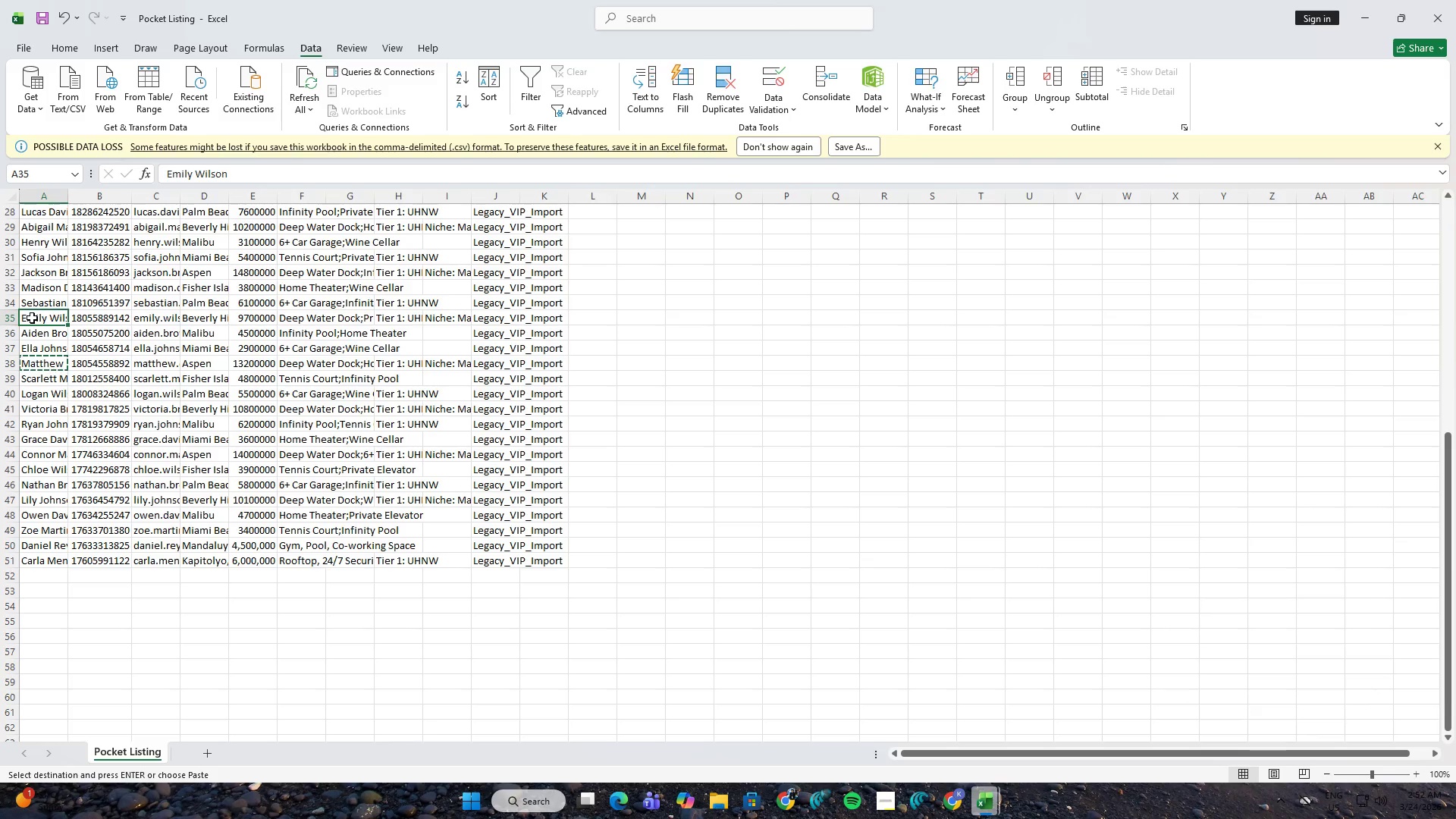 
key(Control+ControlLeft)
 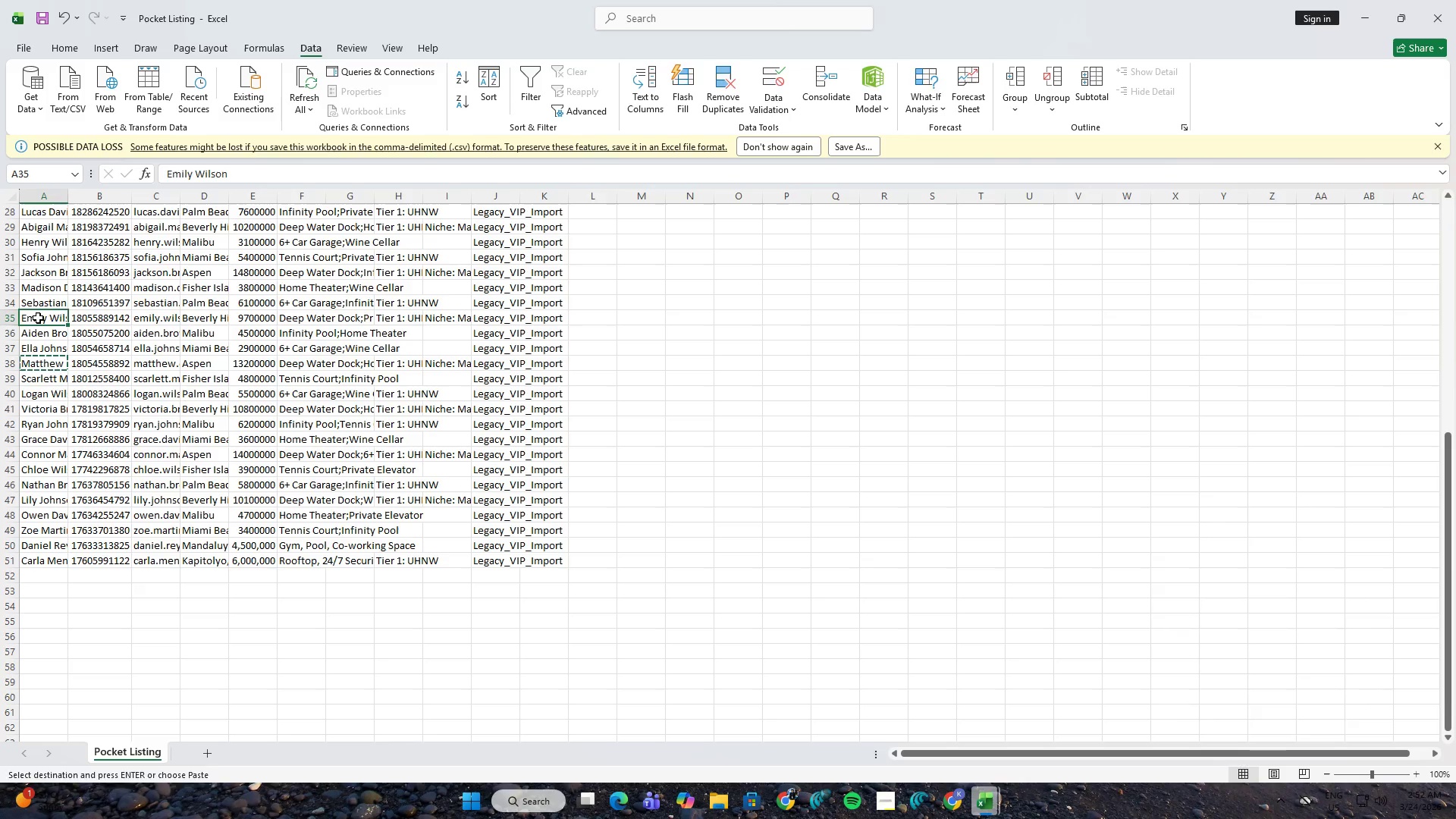 
key(Control+C)
 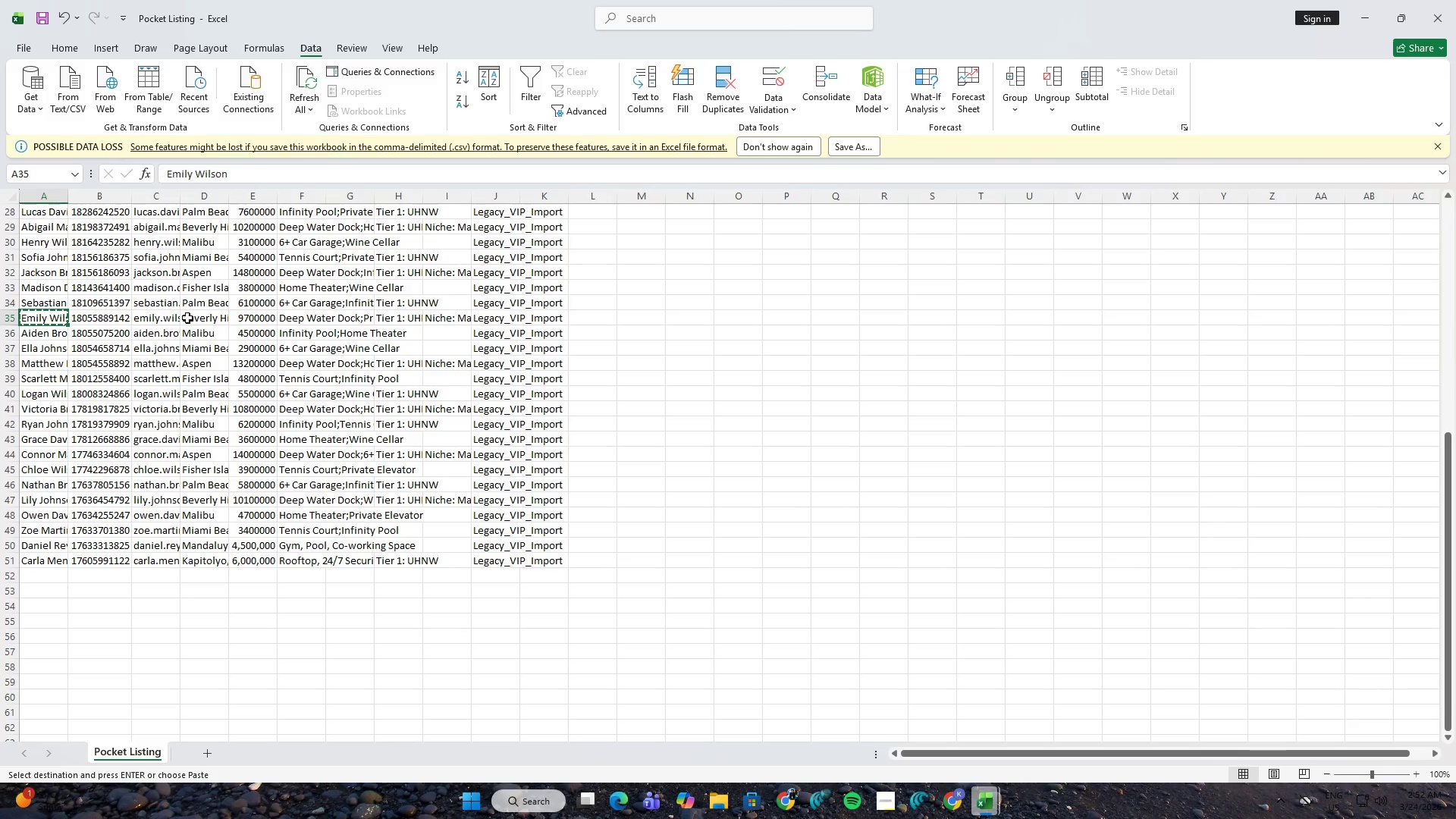 
key(Alt+AltLeft)
 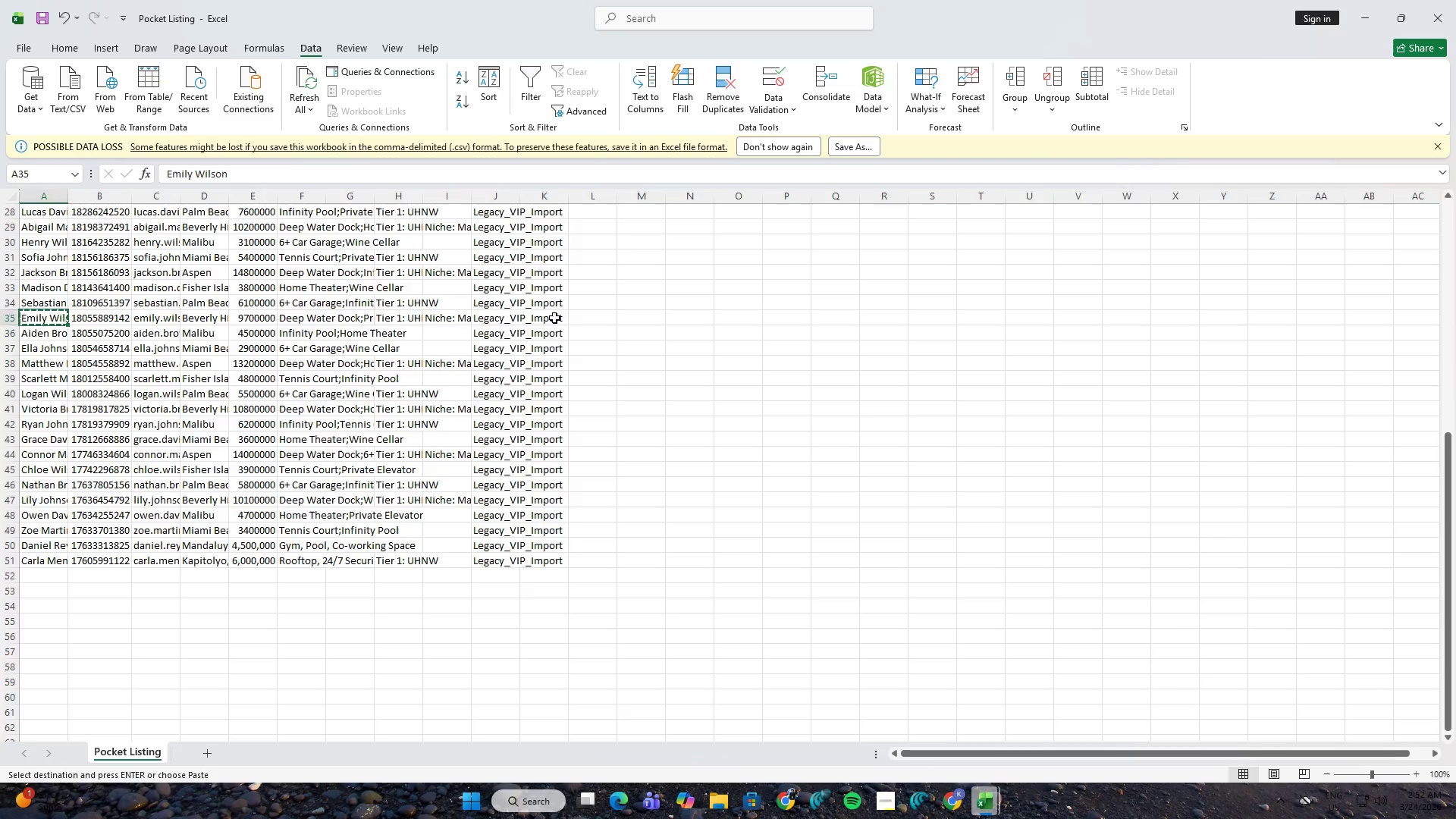 
key(Alt+Tab)
 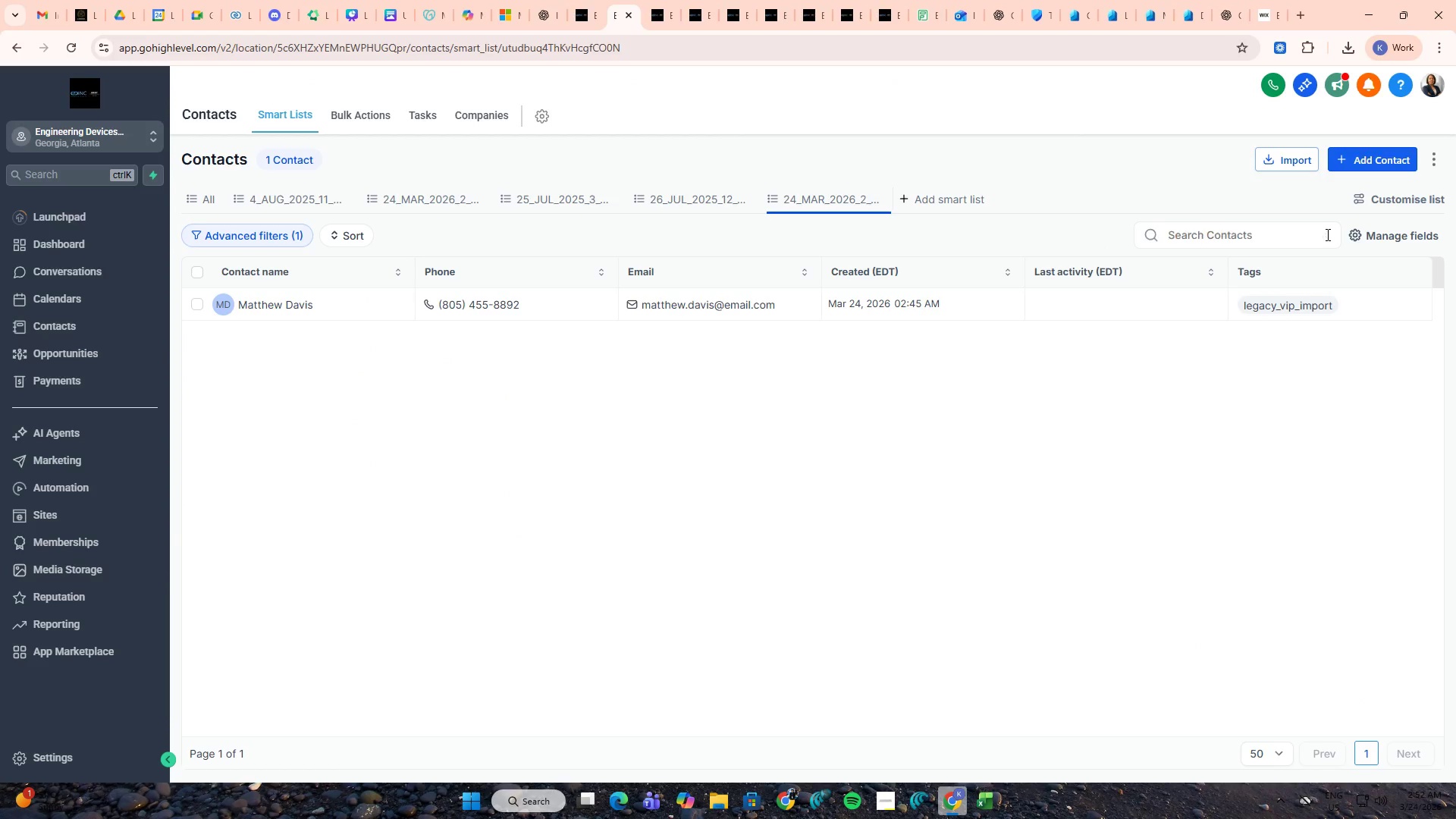 
double_click([1291, 234])
 